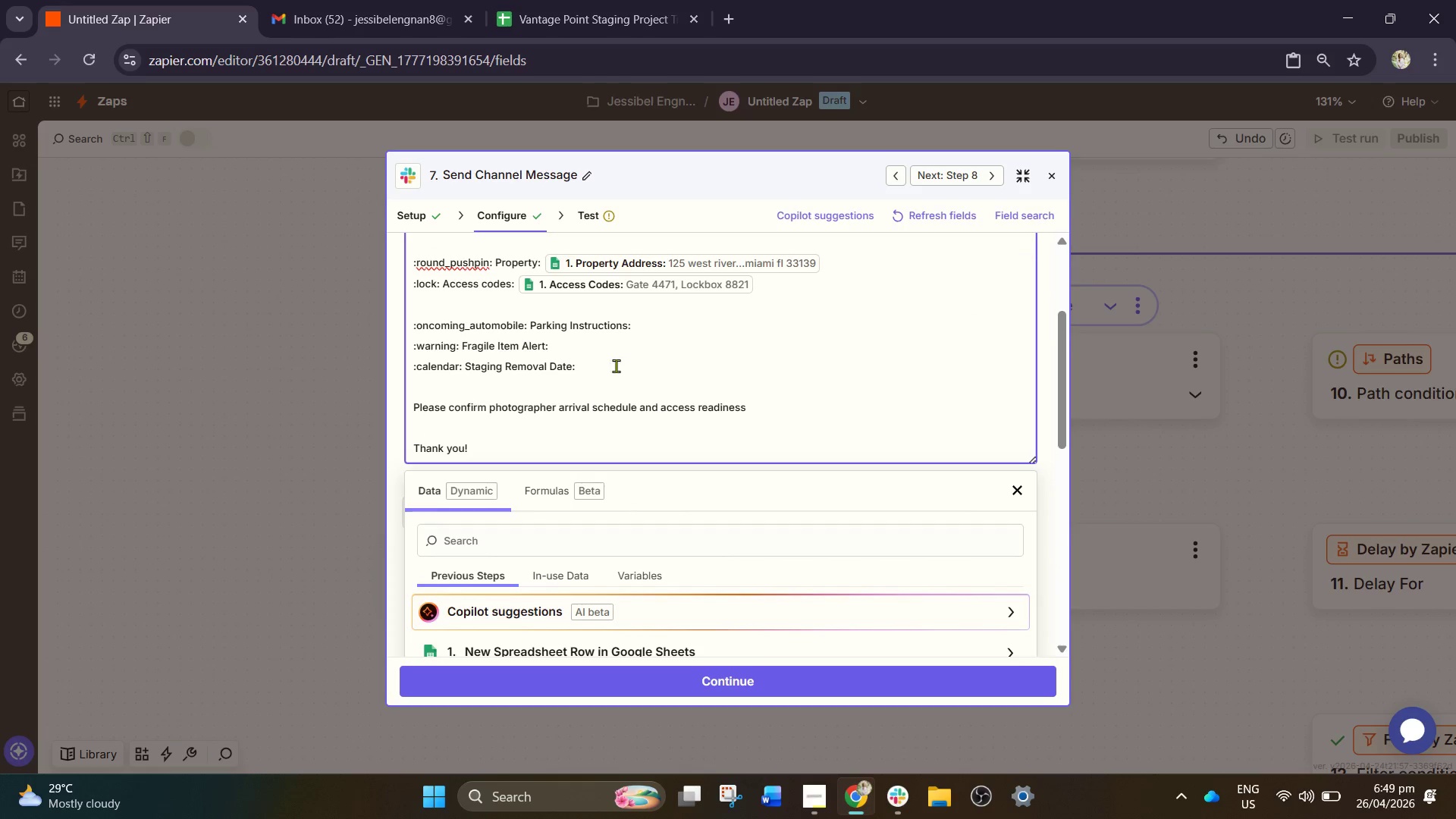 
left_click([655, 324])
 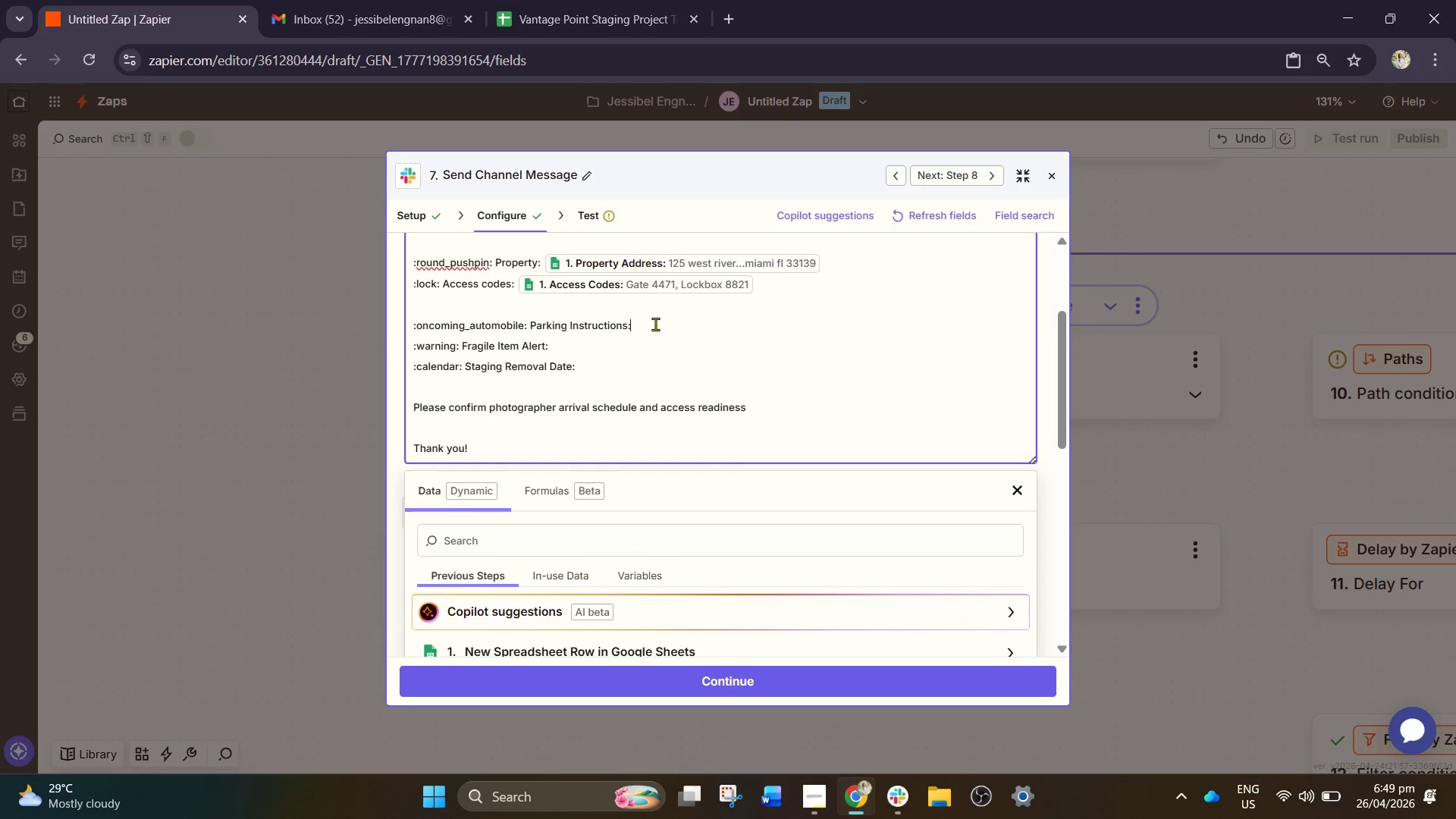 
key(Space)
 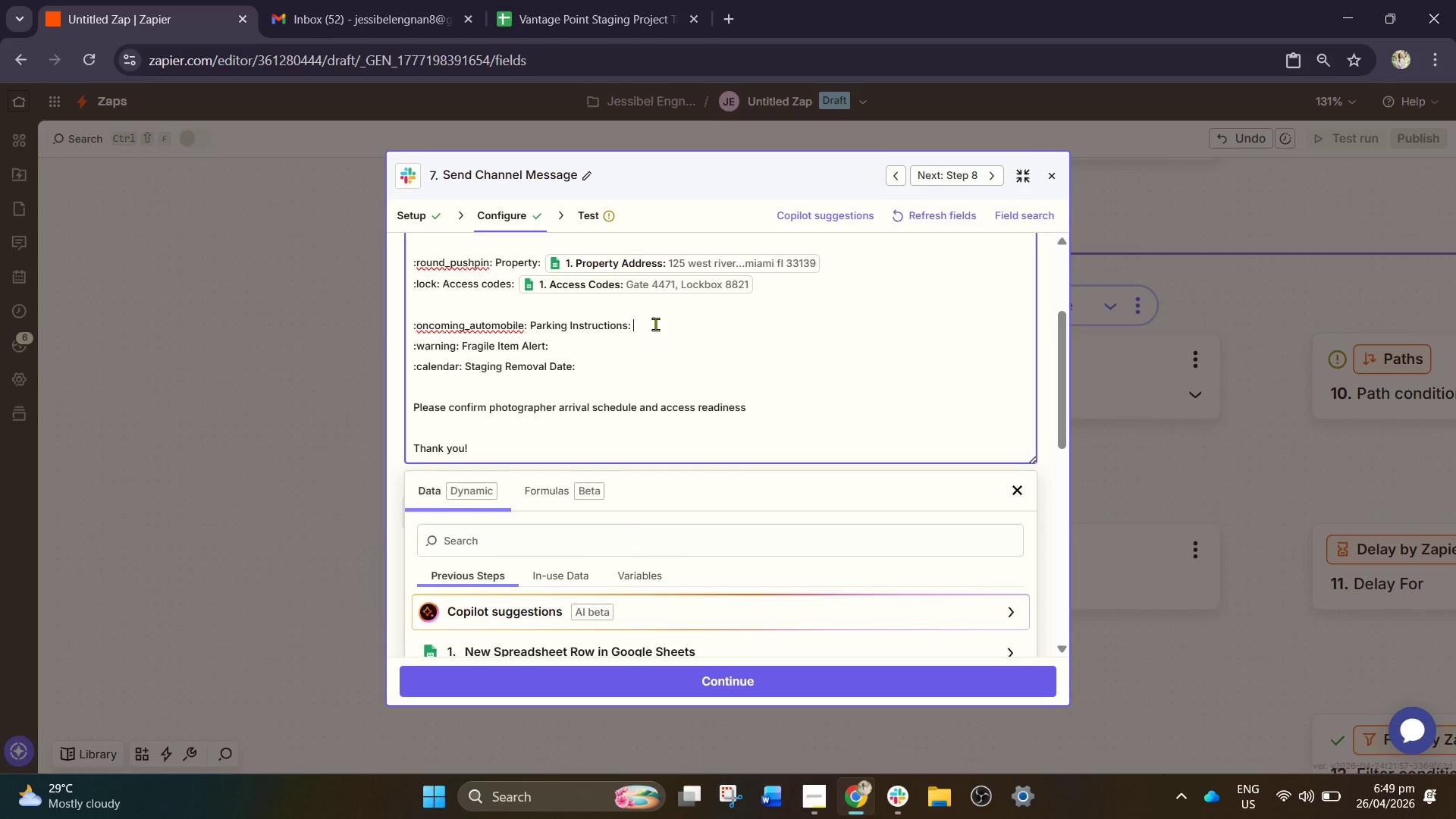 
key(Slash)
 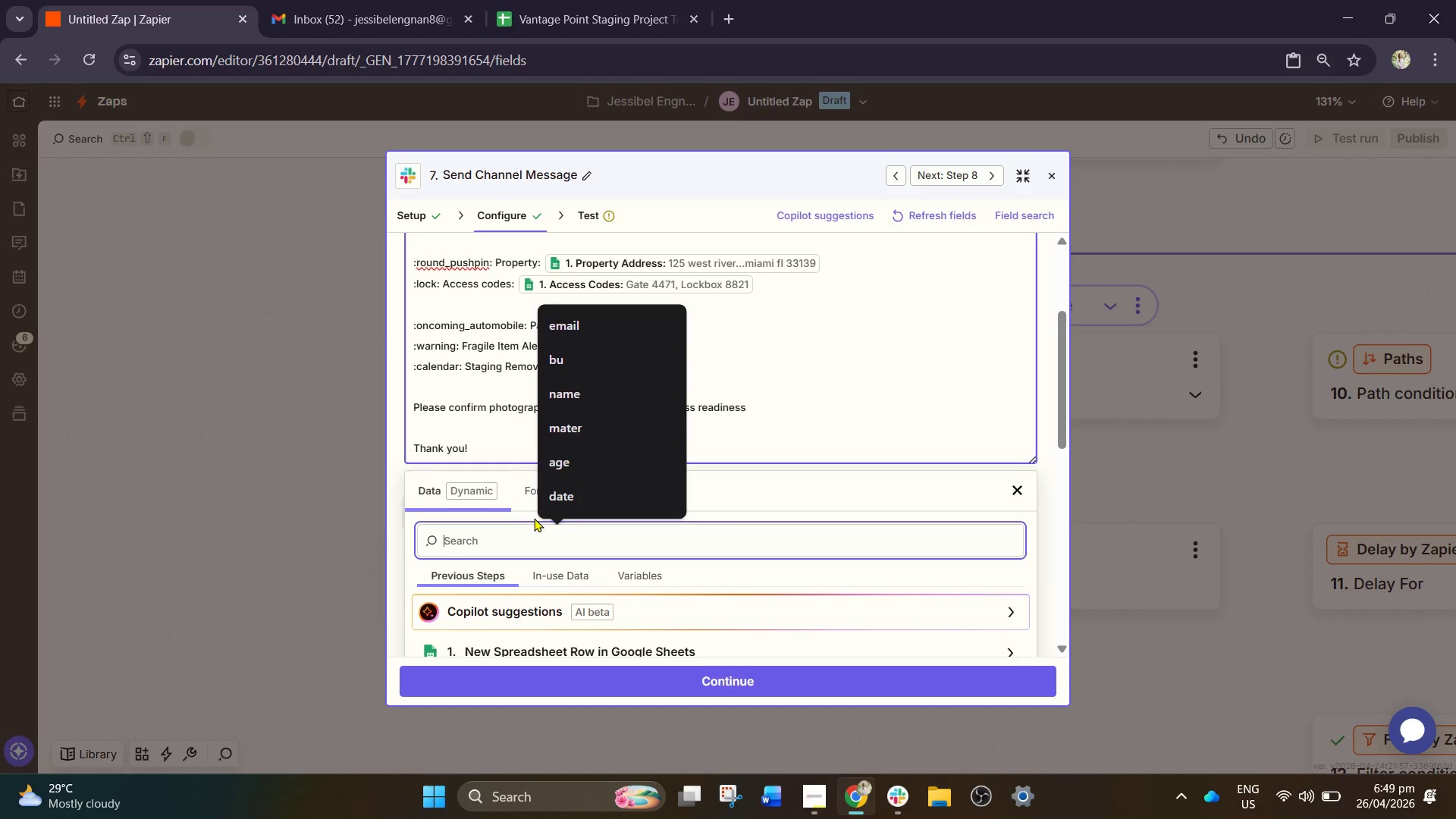 
type(parki)
 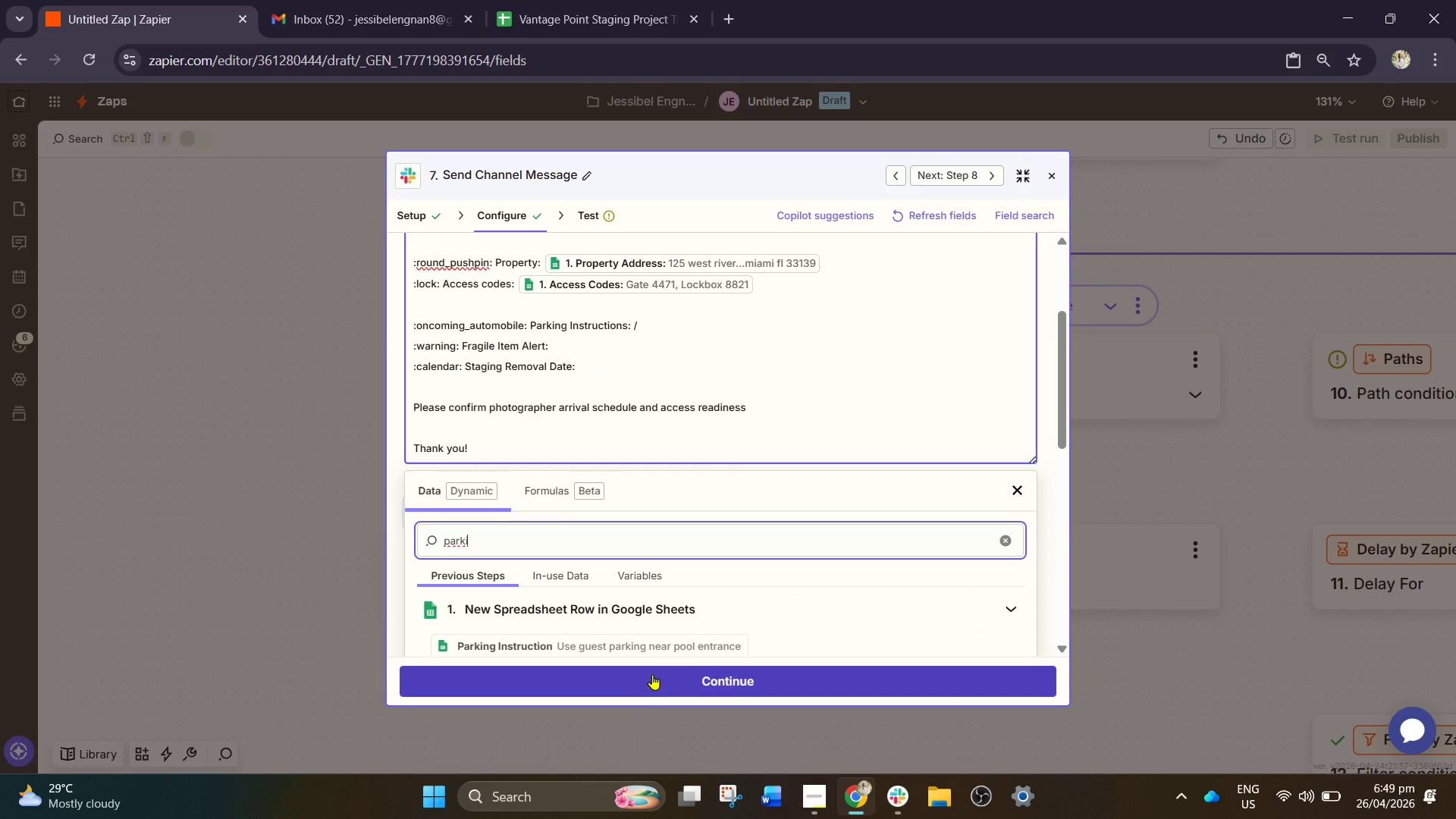 
left_click([655, 646])
 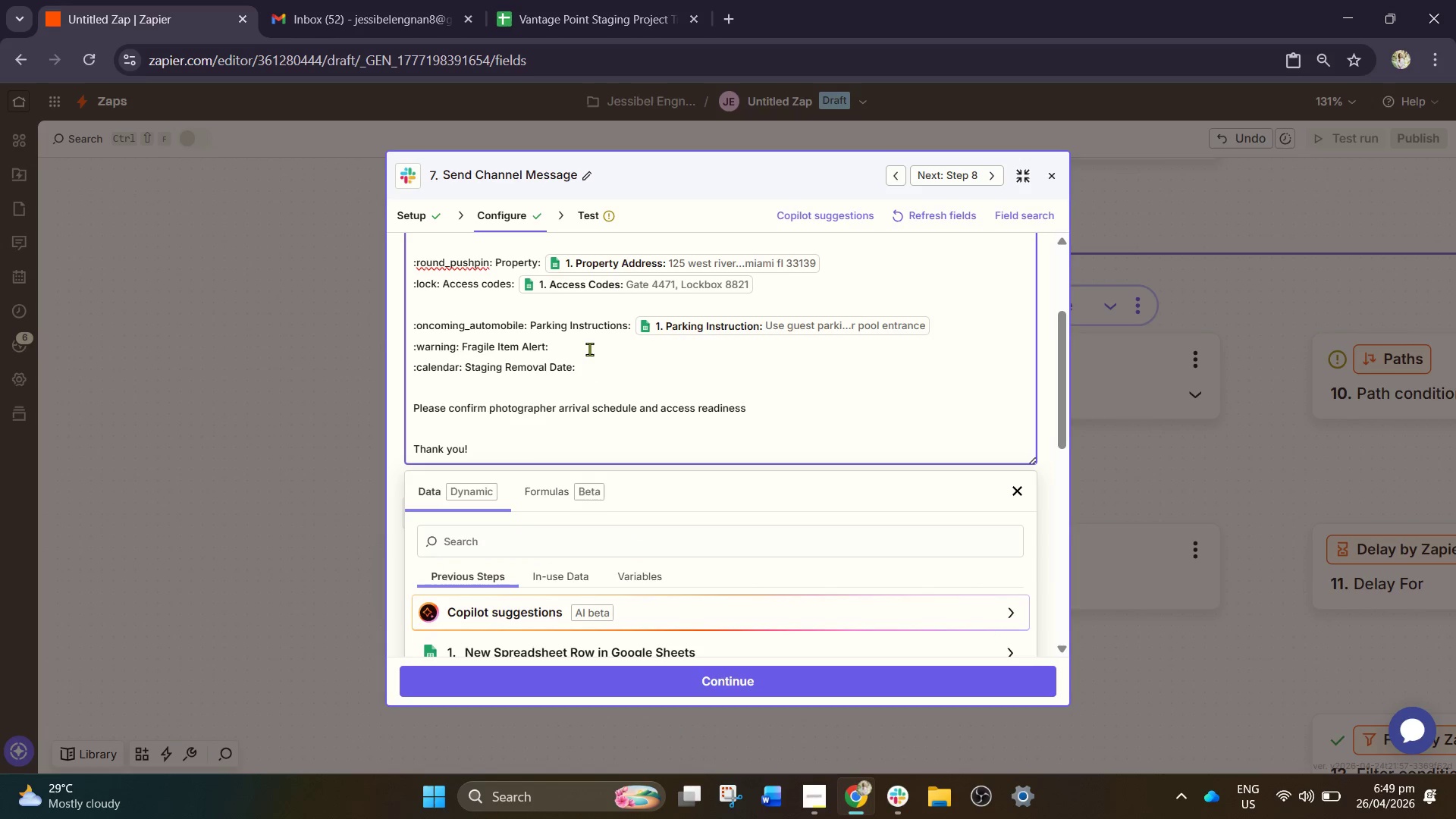 
left_click([589, 349])
 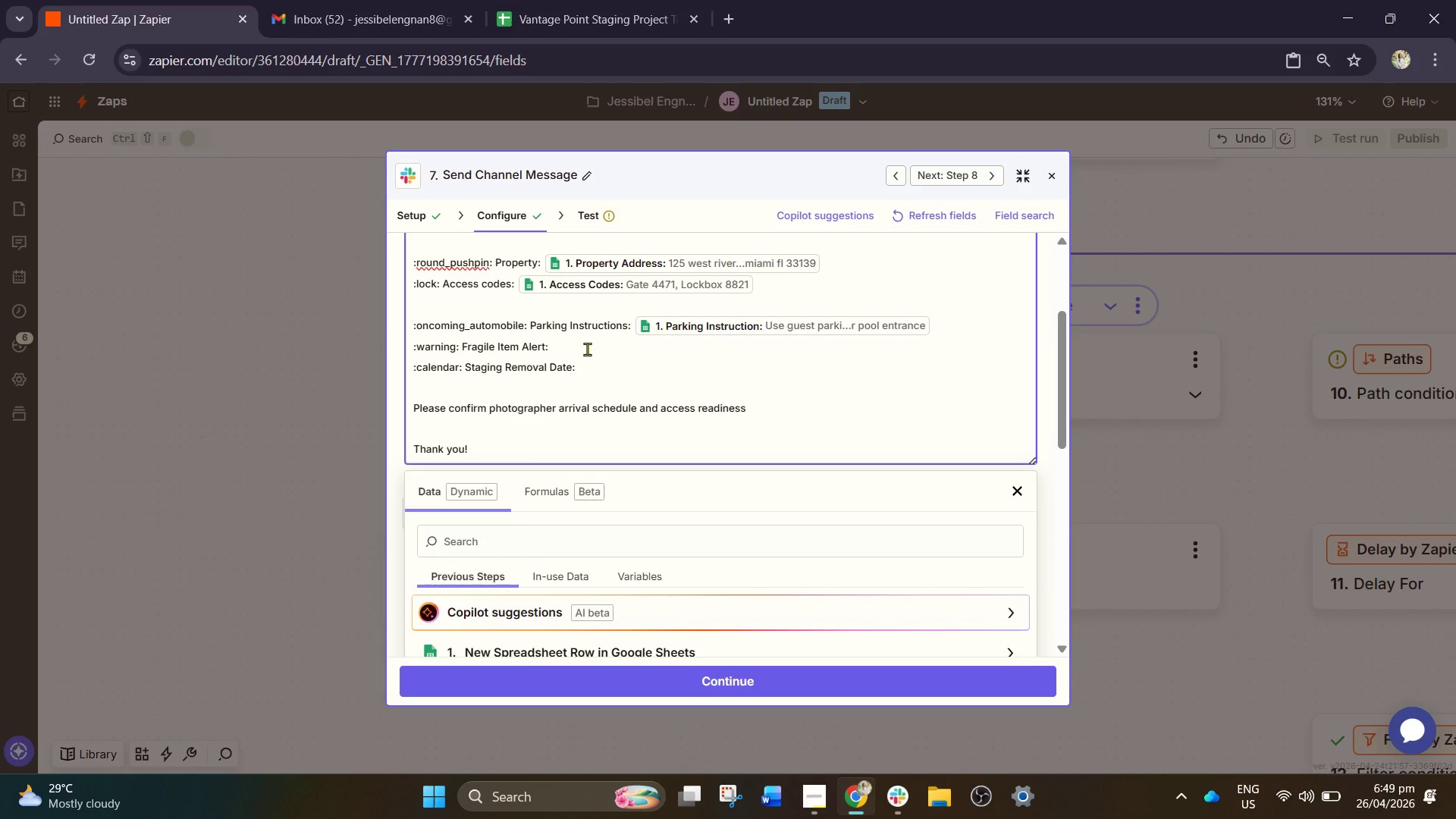 
key(Space)
 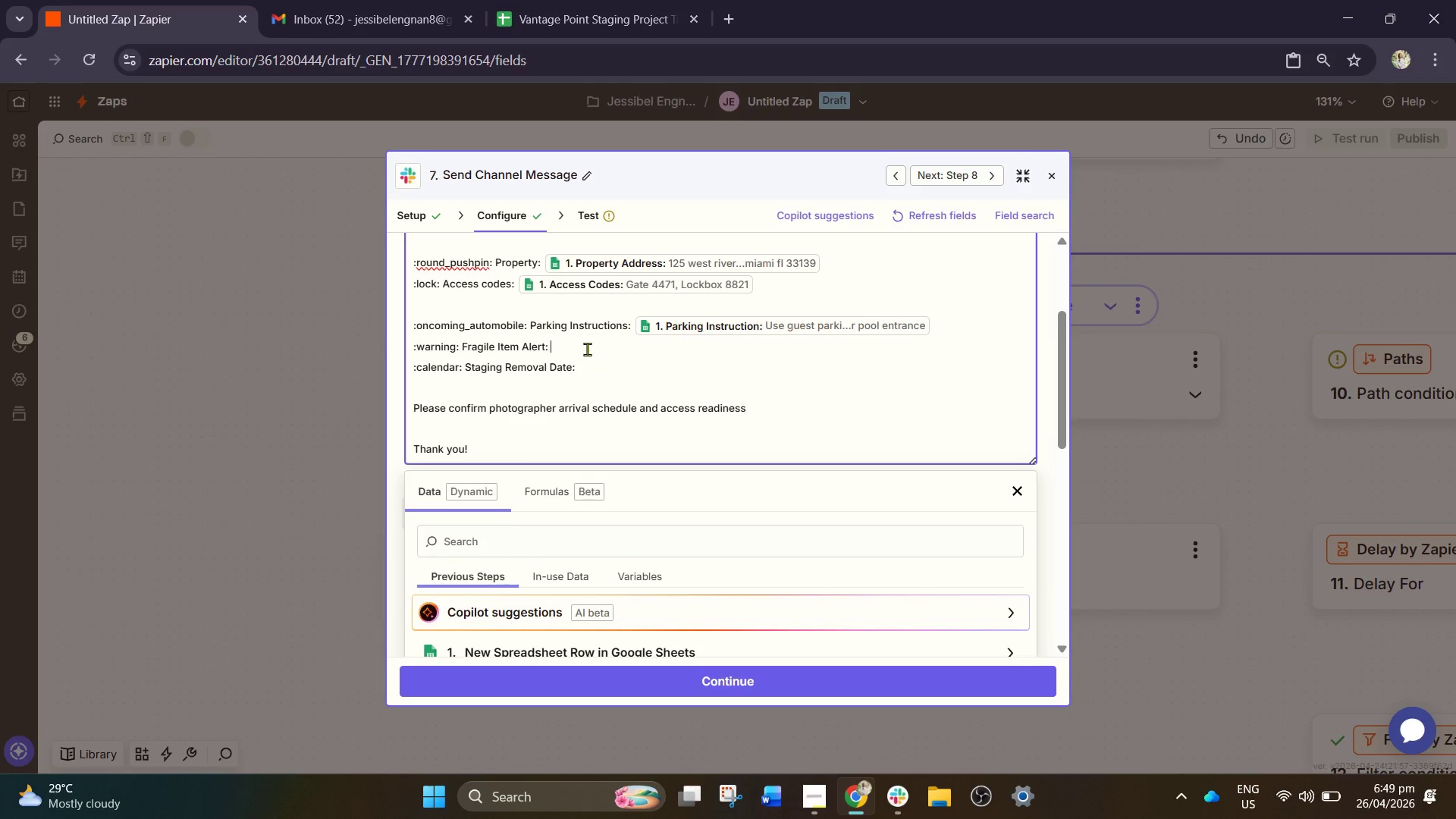 
key(Slash)
 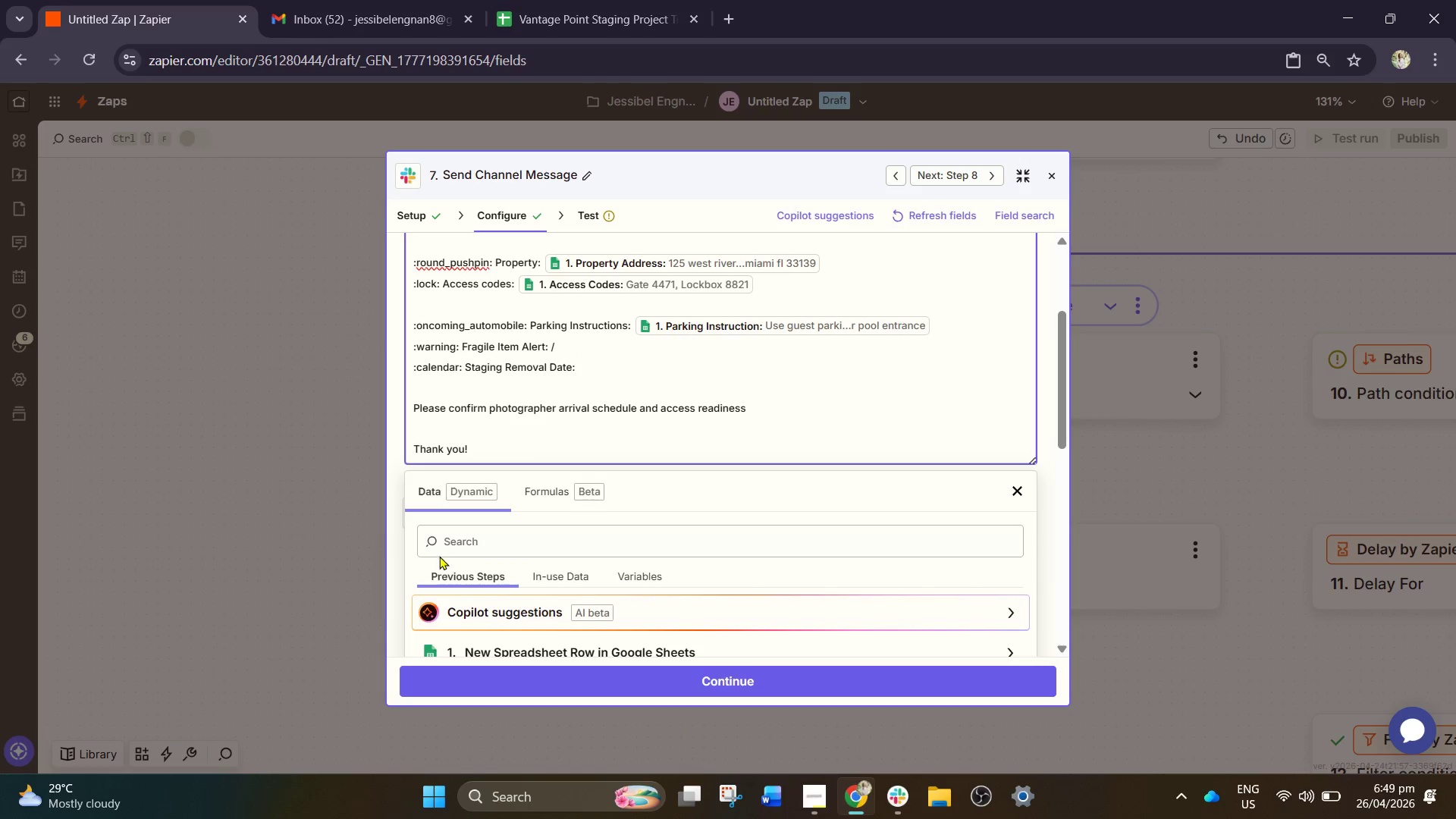 
left_click([496, 544])
 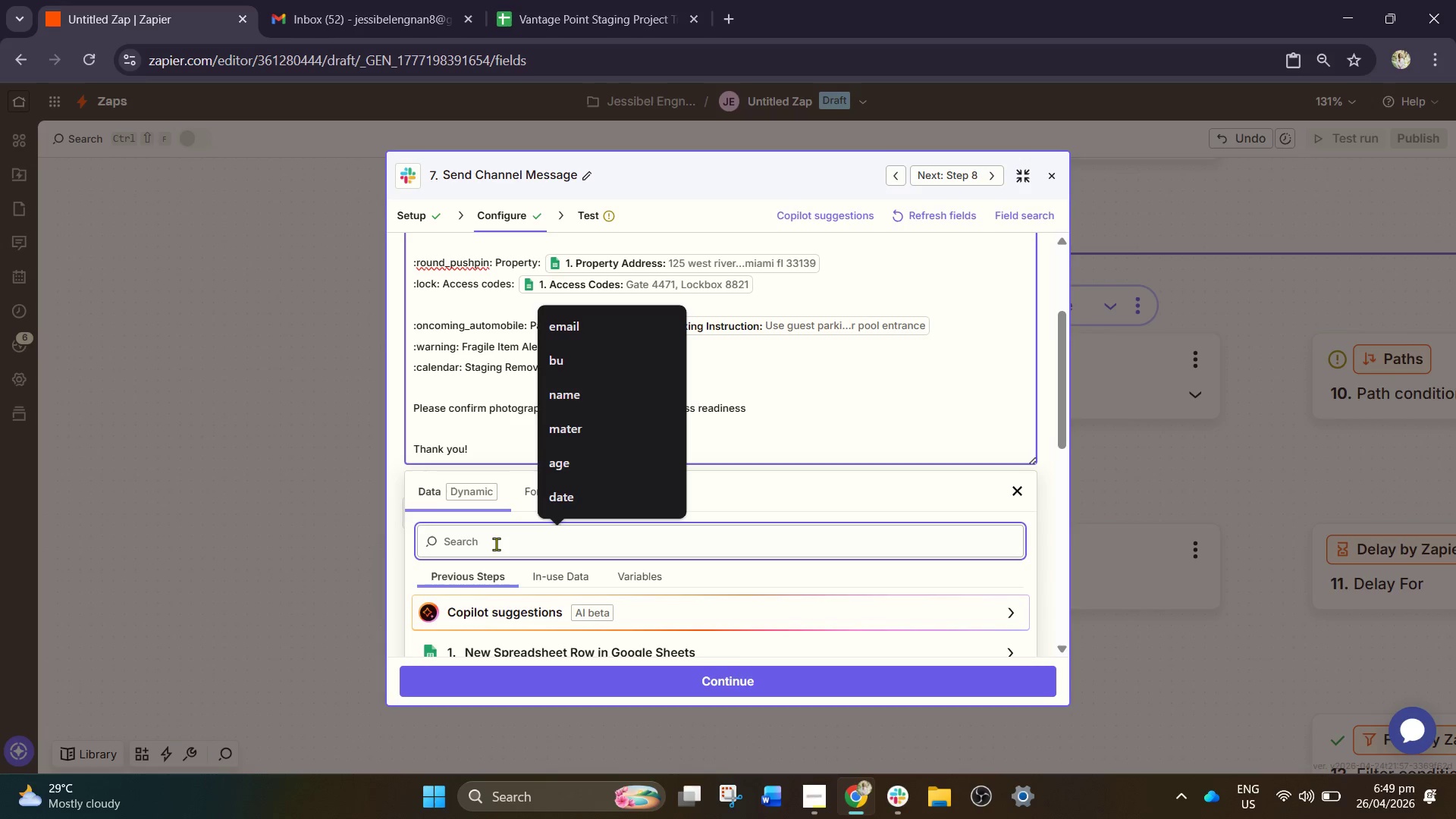 
type(fra)
 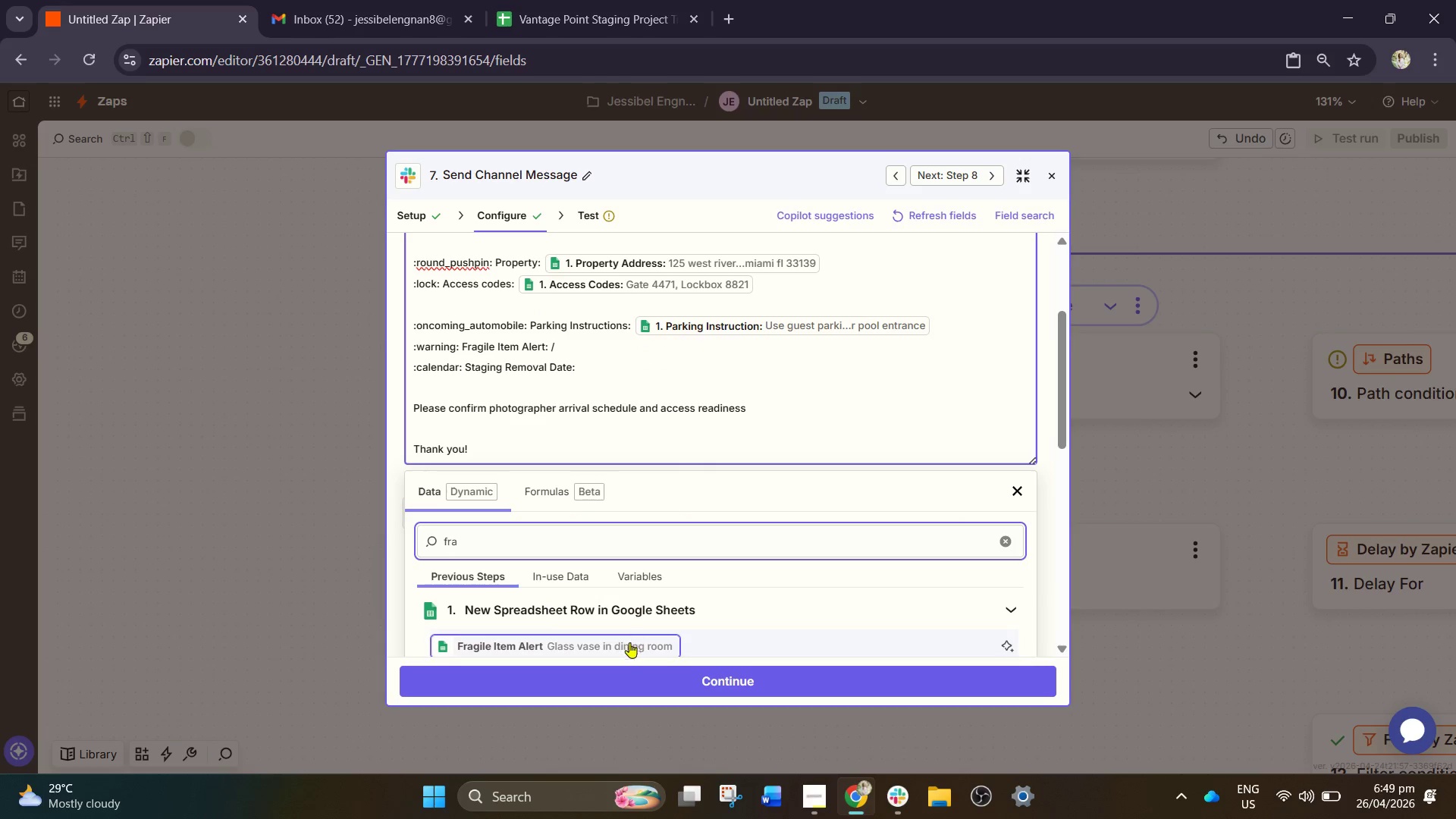 
left_click([619, 651])
 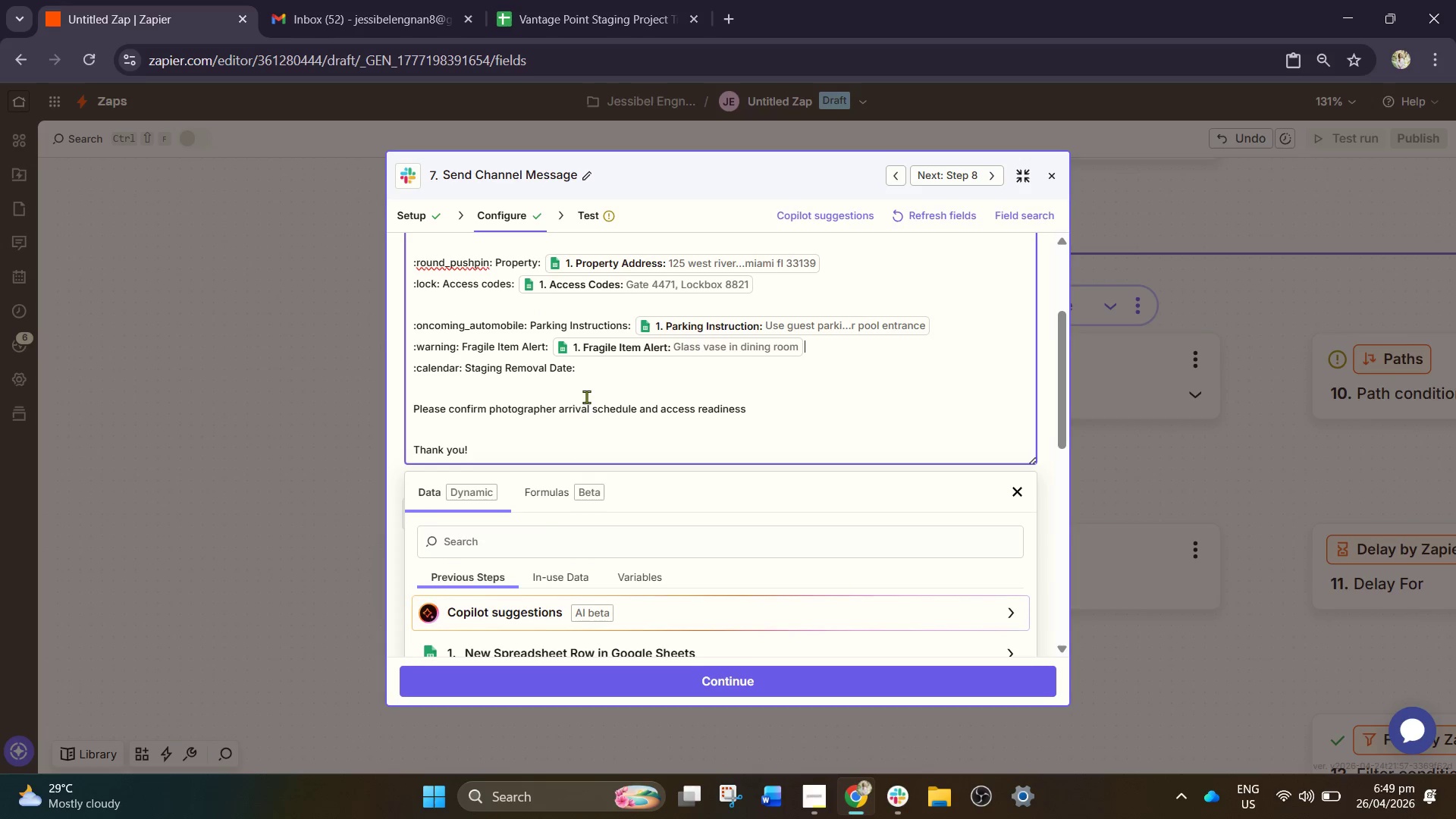 
left_click([613, 372])
 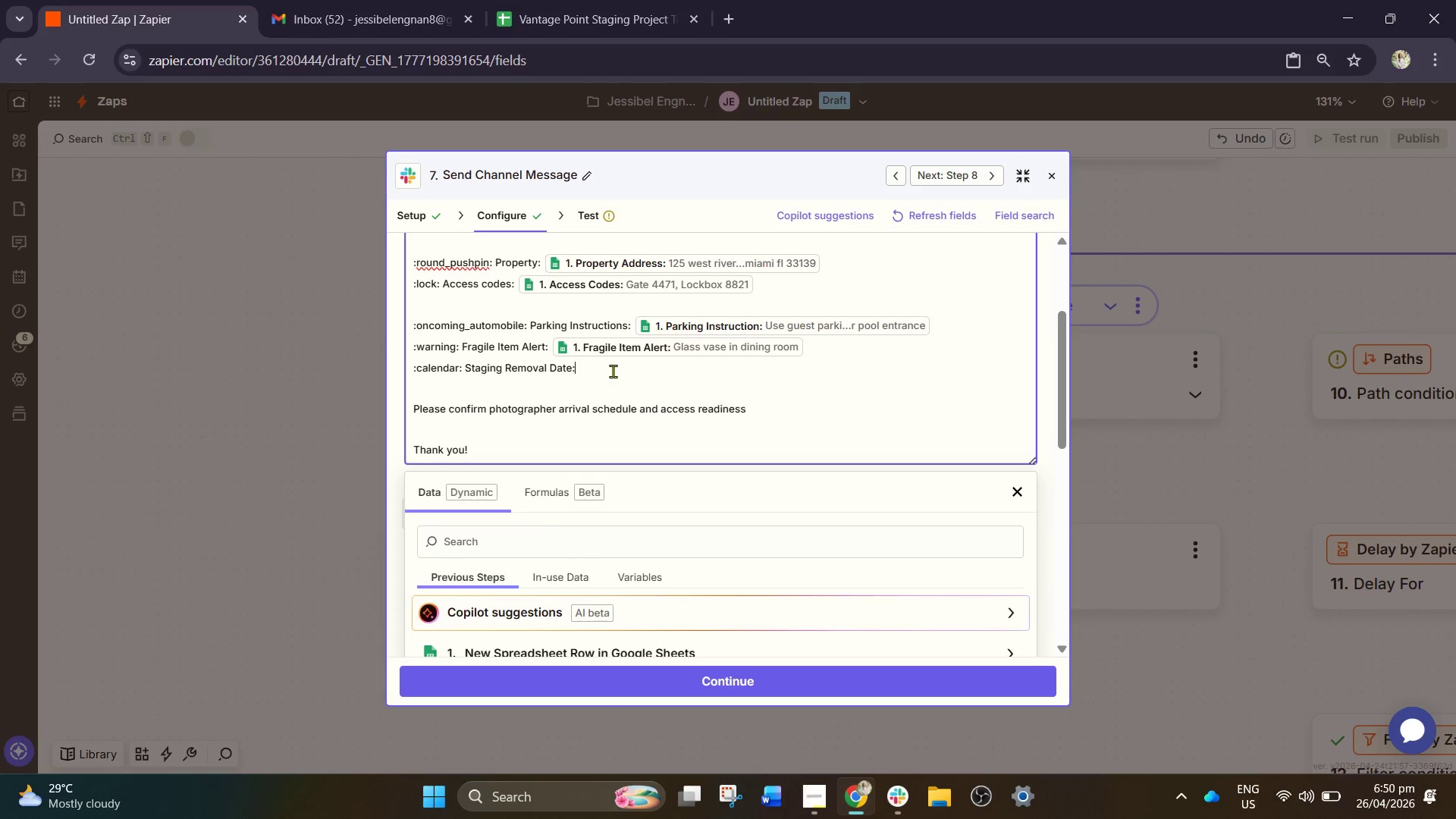 
key(Space)
 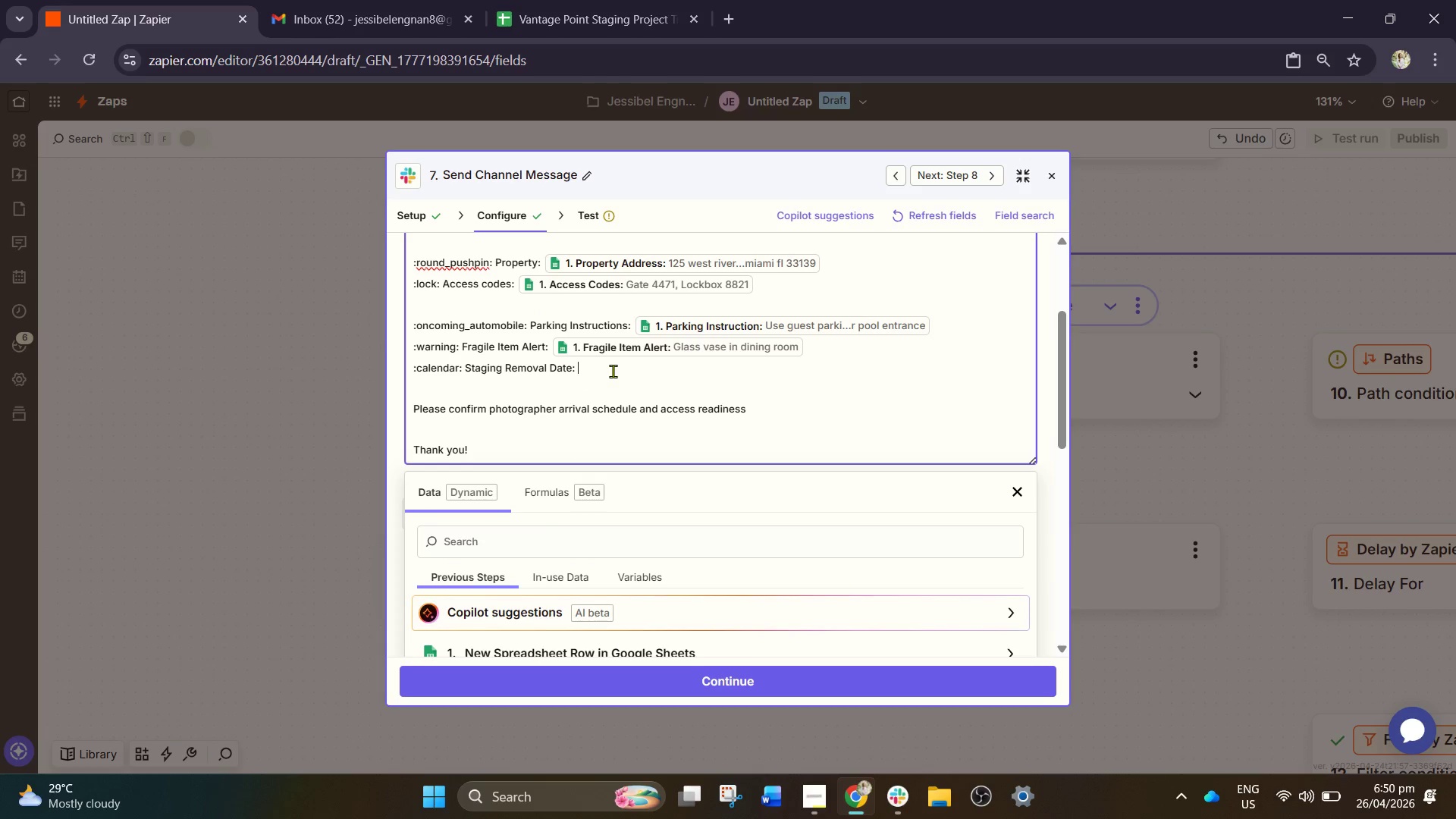 
key(Slash)
 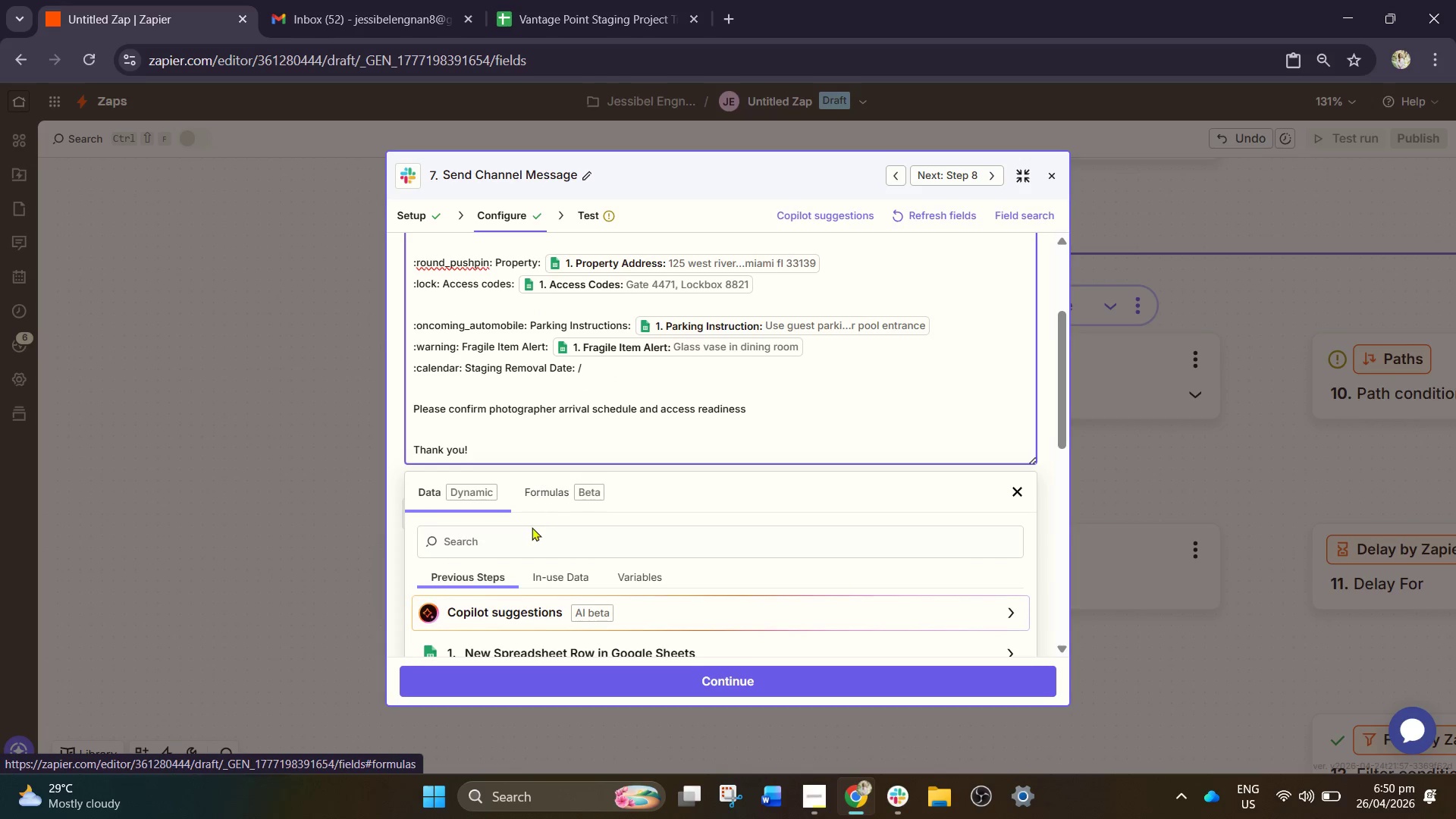 
left_click([510, 540])
 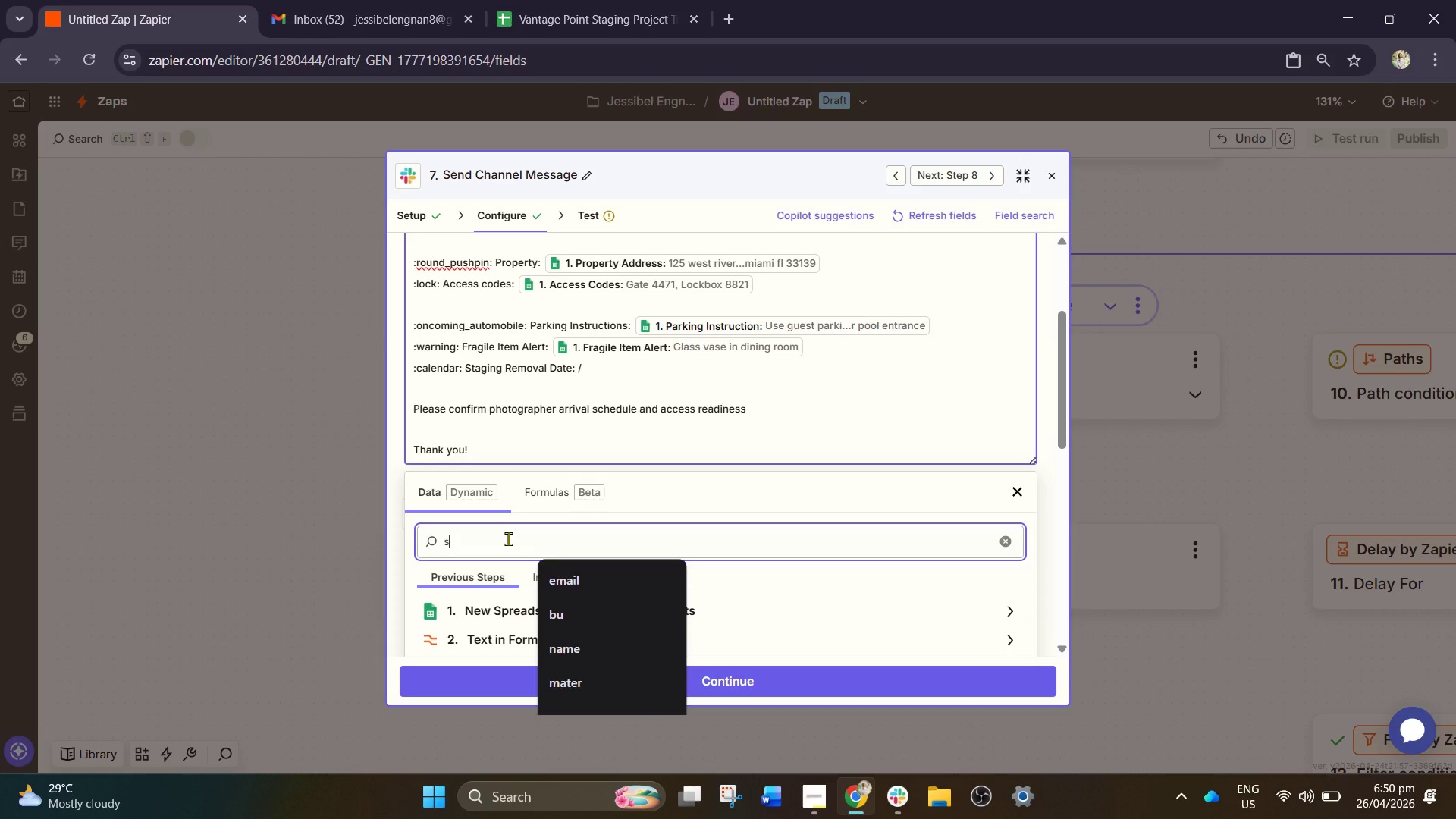 
type(stag)
 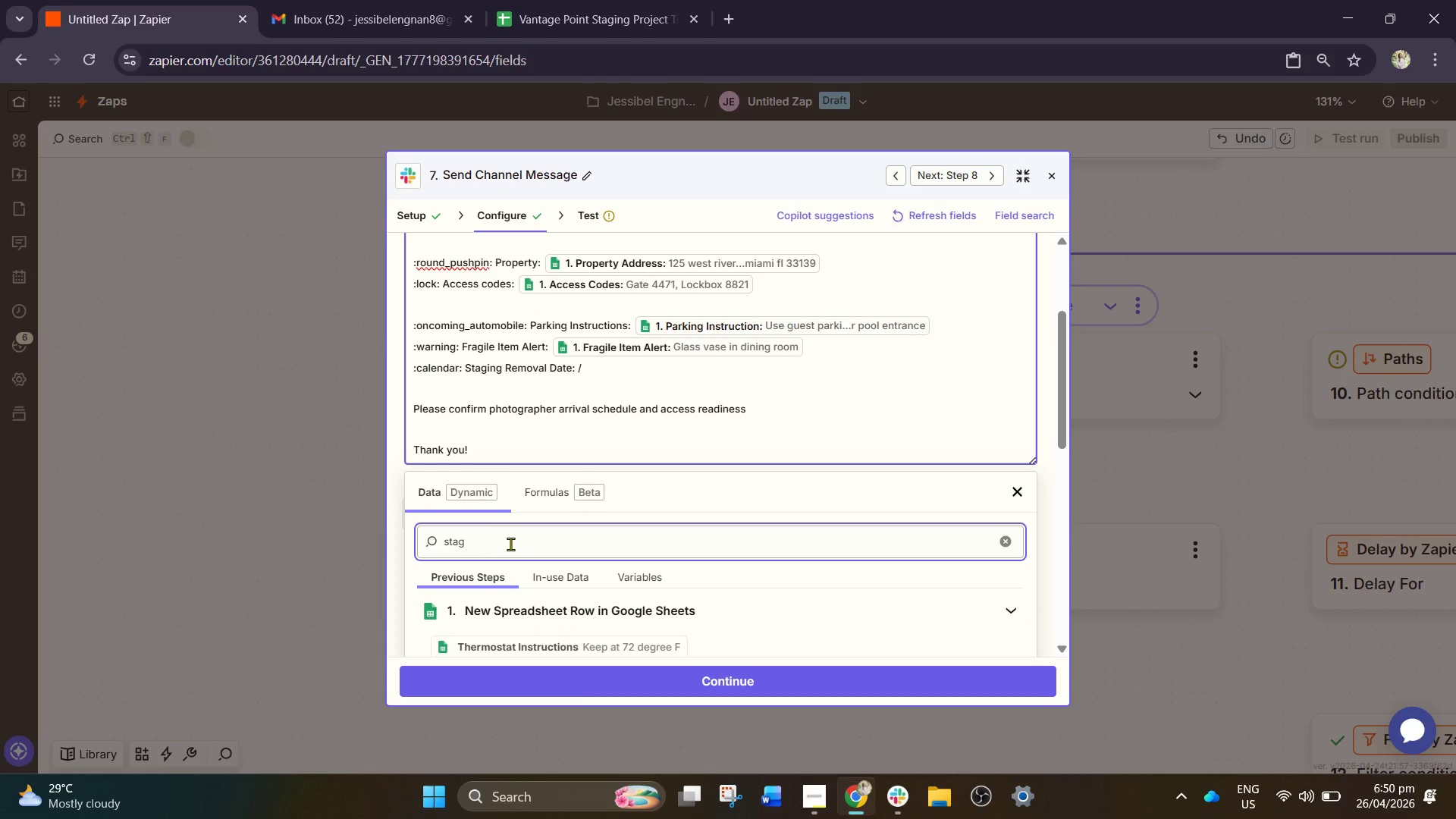 
scroll: coordinate [557, 555], scroll_direction: down, amount: 2.0
 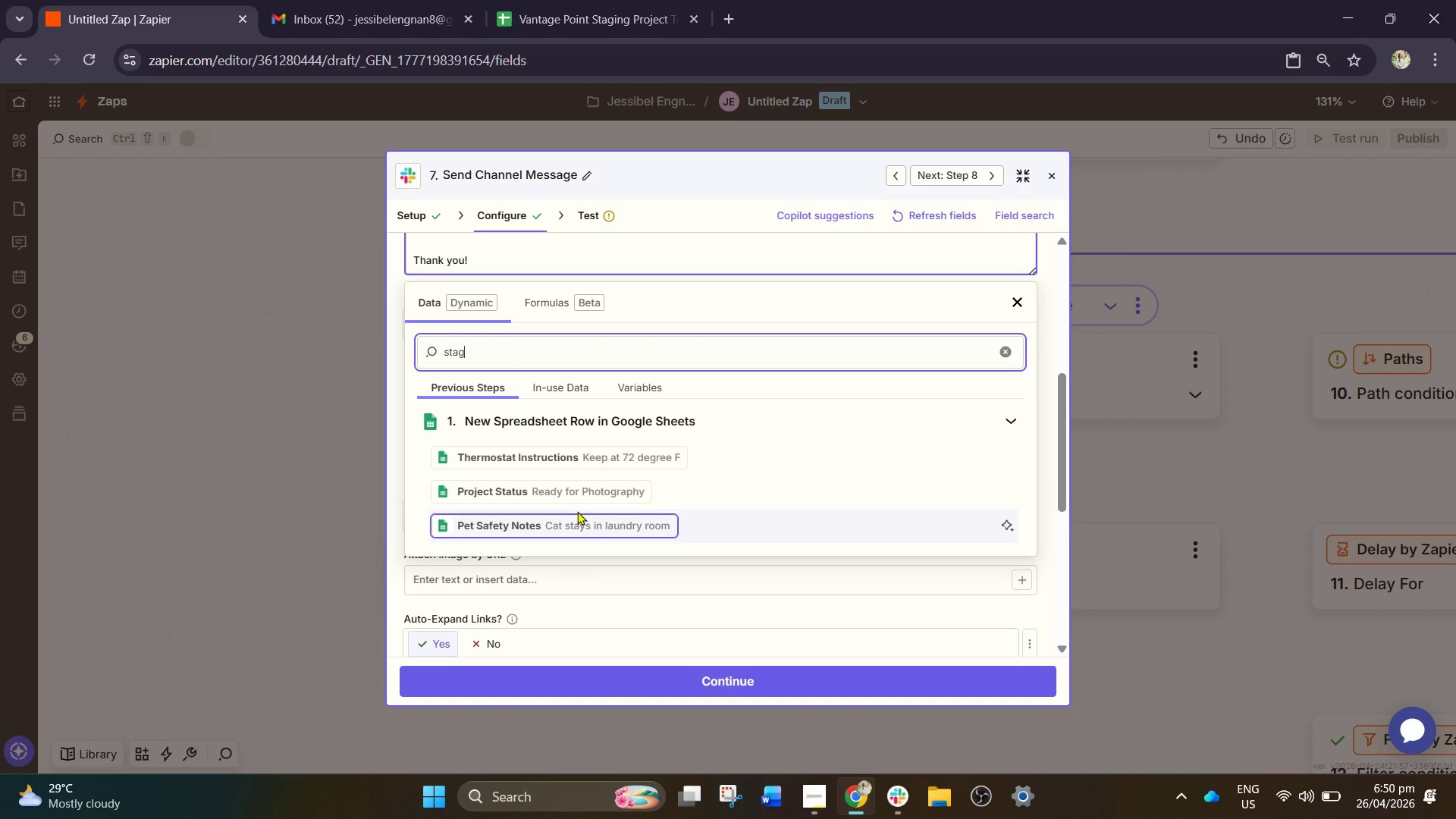 
key(Backspace)
key(Backspace)
key(Backspace)
key(Backspace)
type(date)
 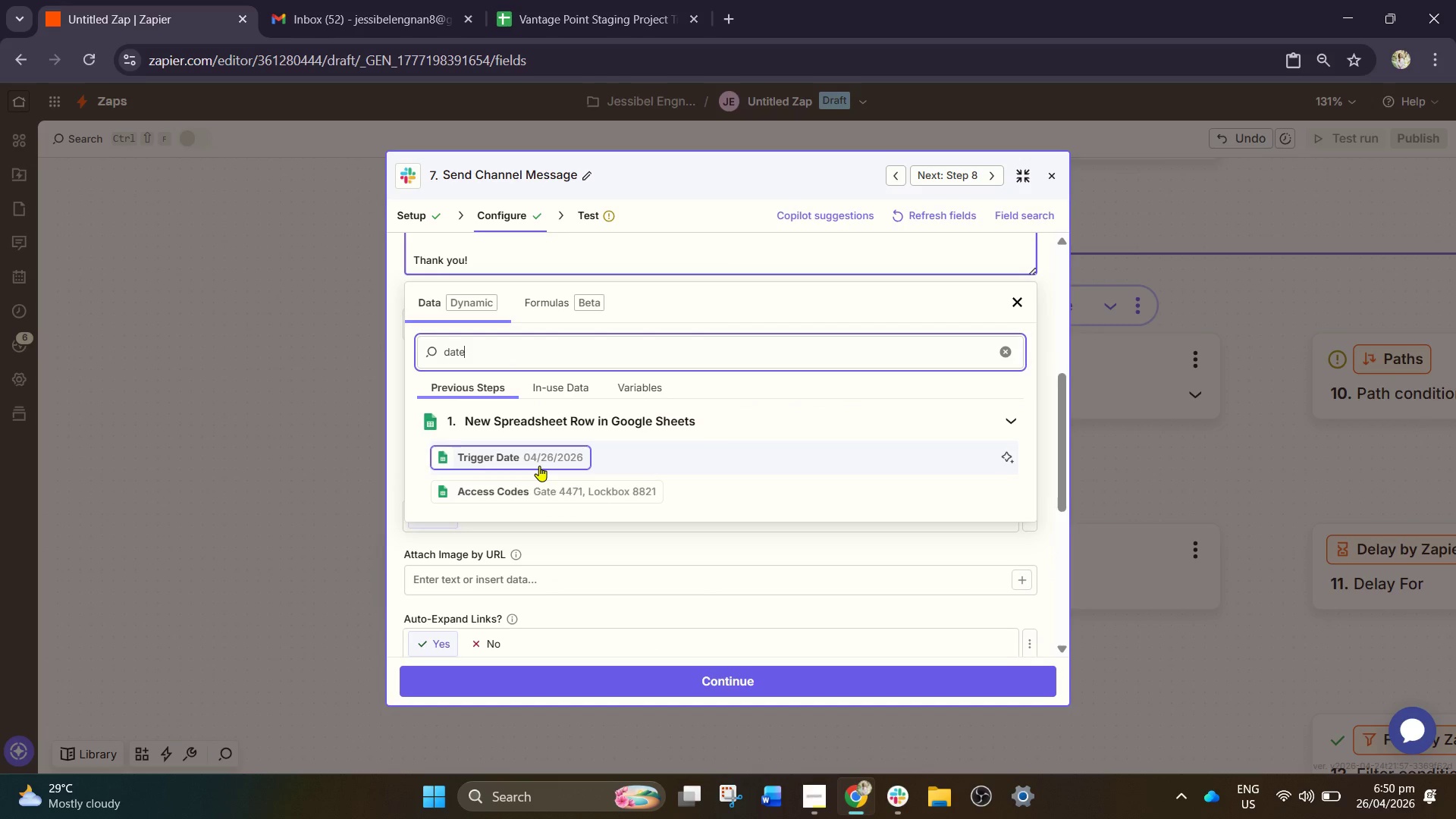 
wait(9.19)
 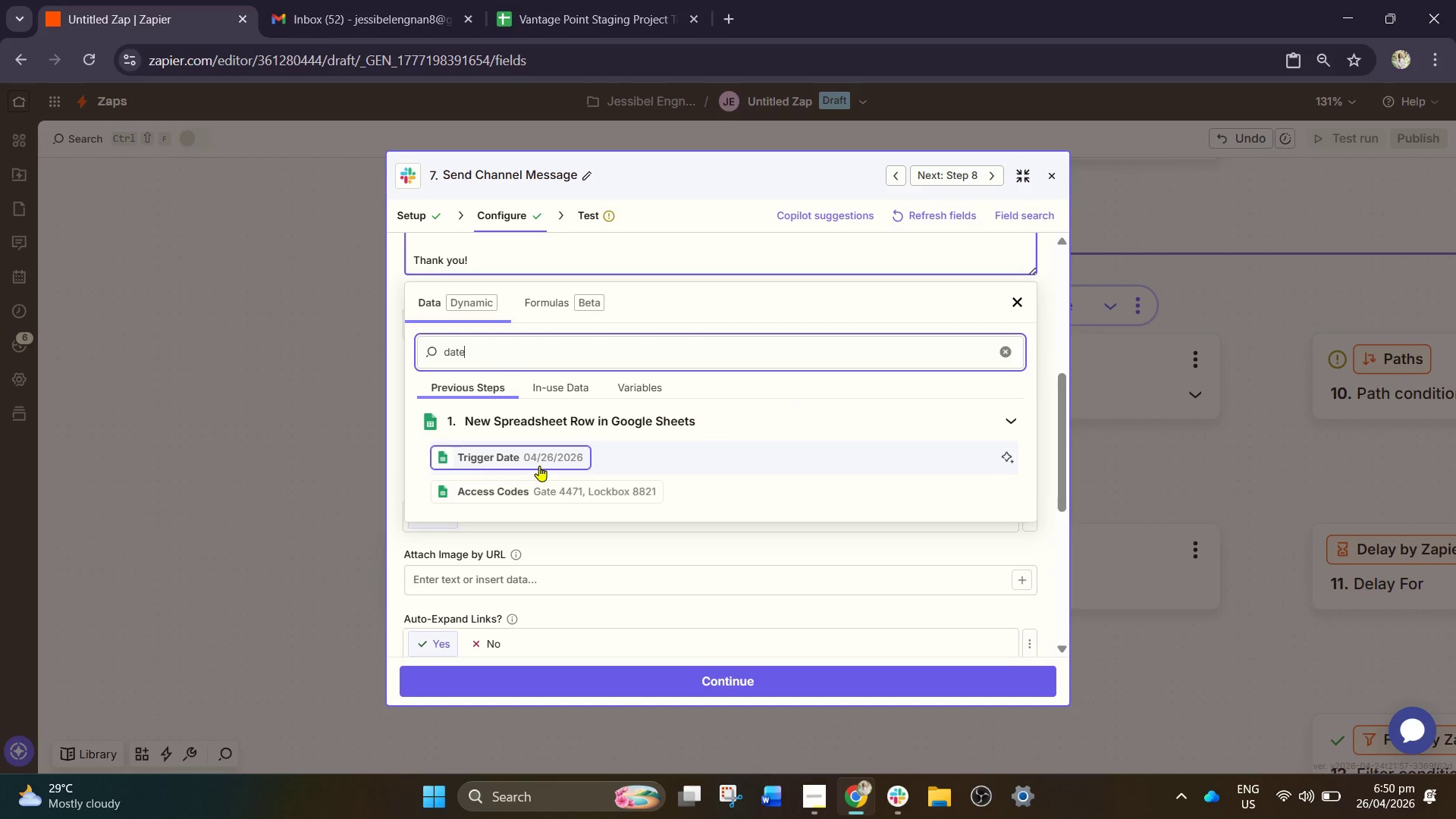 
left_click([588, 418])
 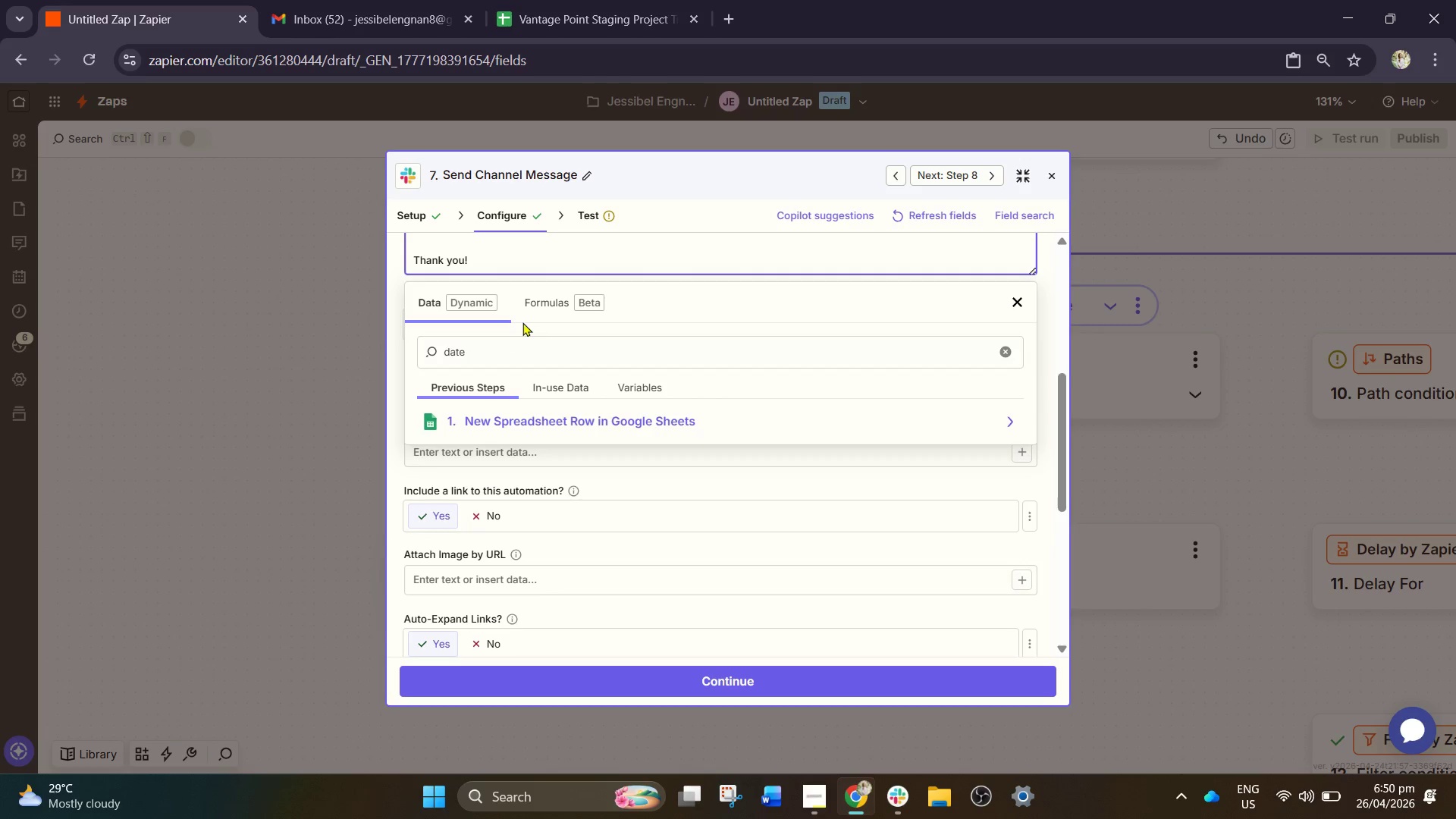 
left_click_drag(start_coordinate=[513, 356], to_coordinate=[333, 350])
 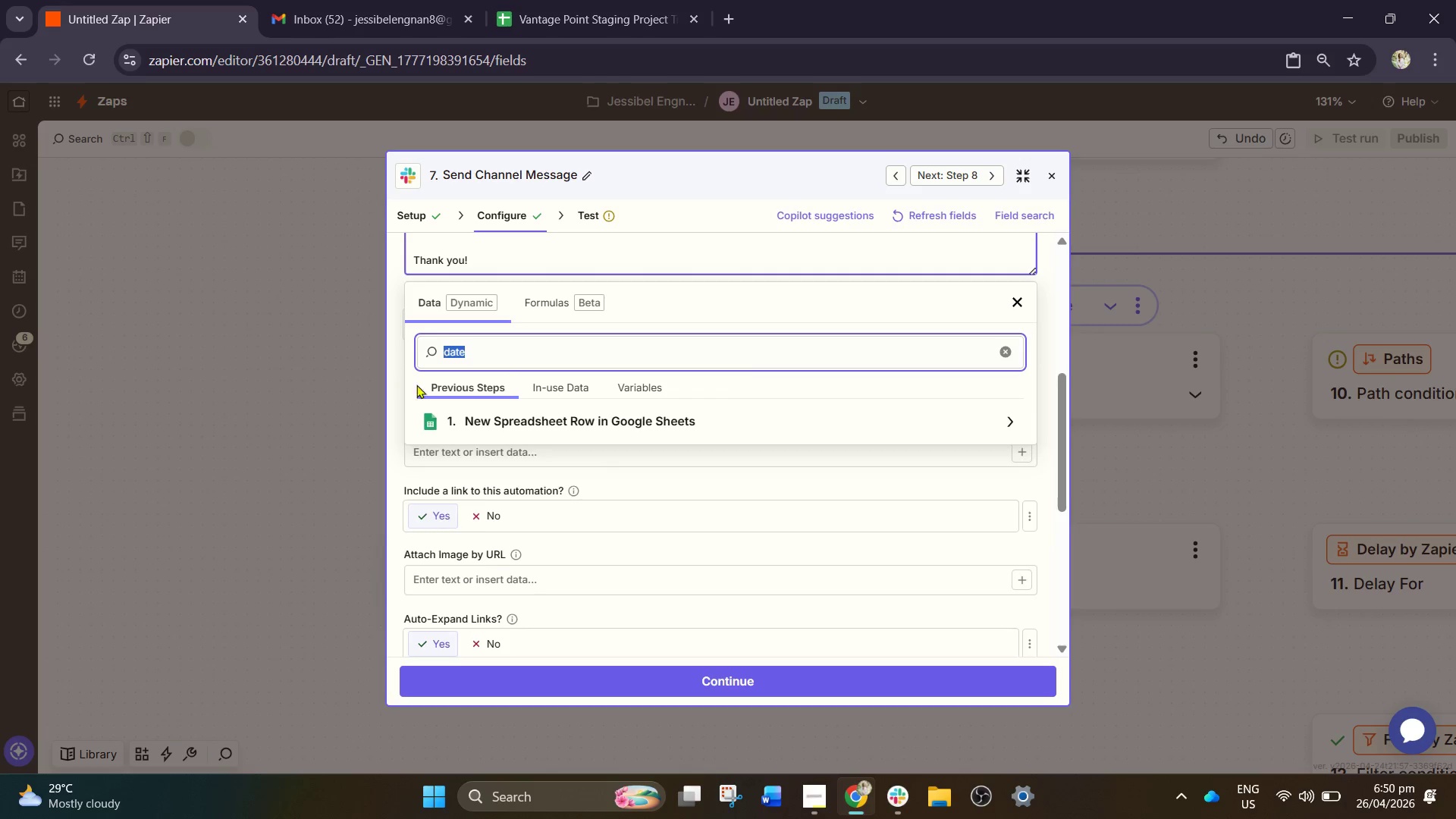 
key(Backspace)
 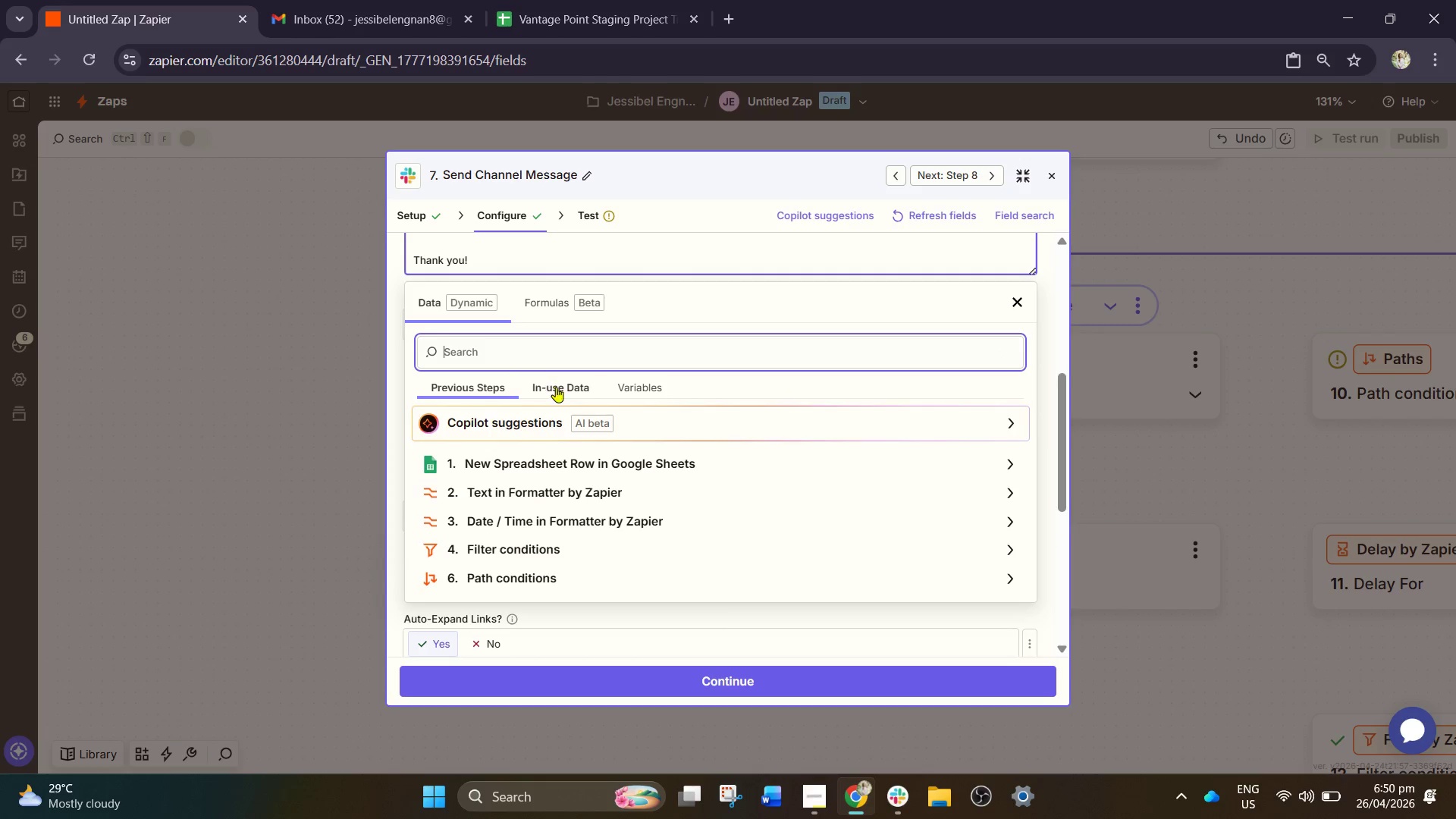 
left_click([585, 521])
 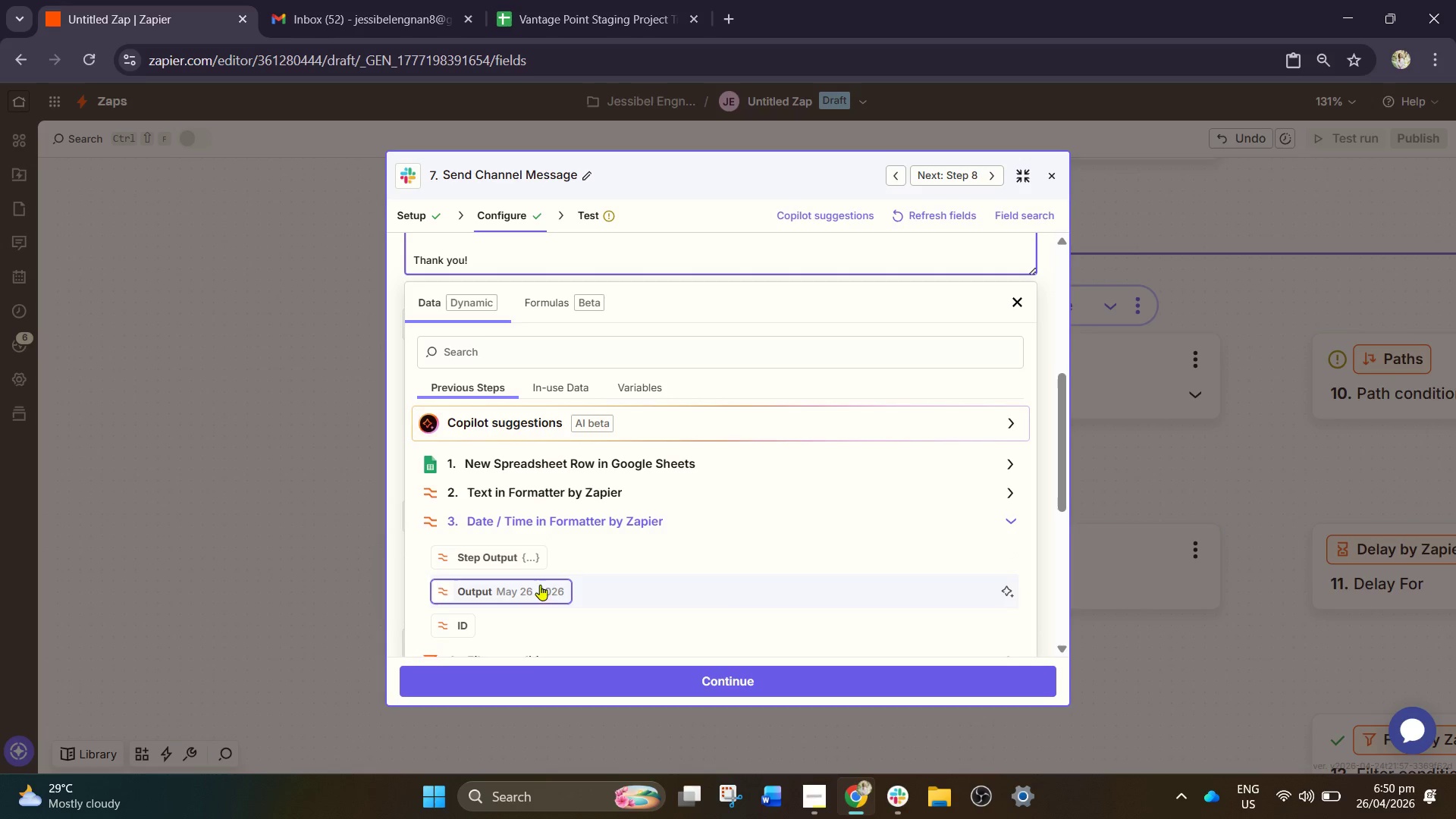 
left_click([530, 593])
 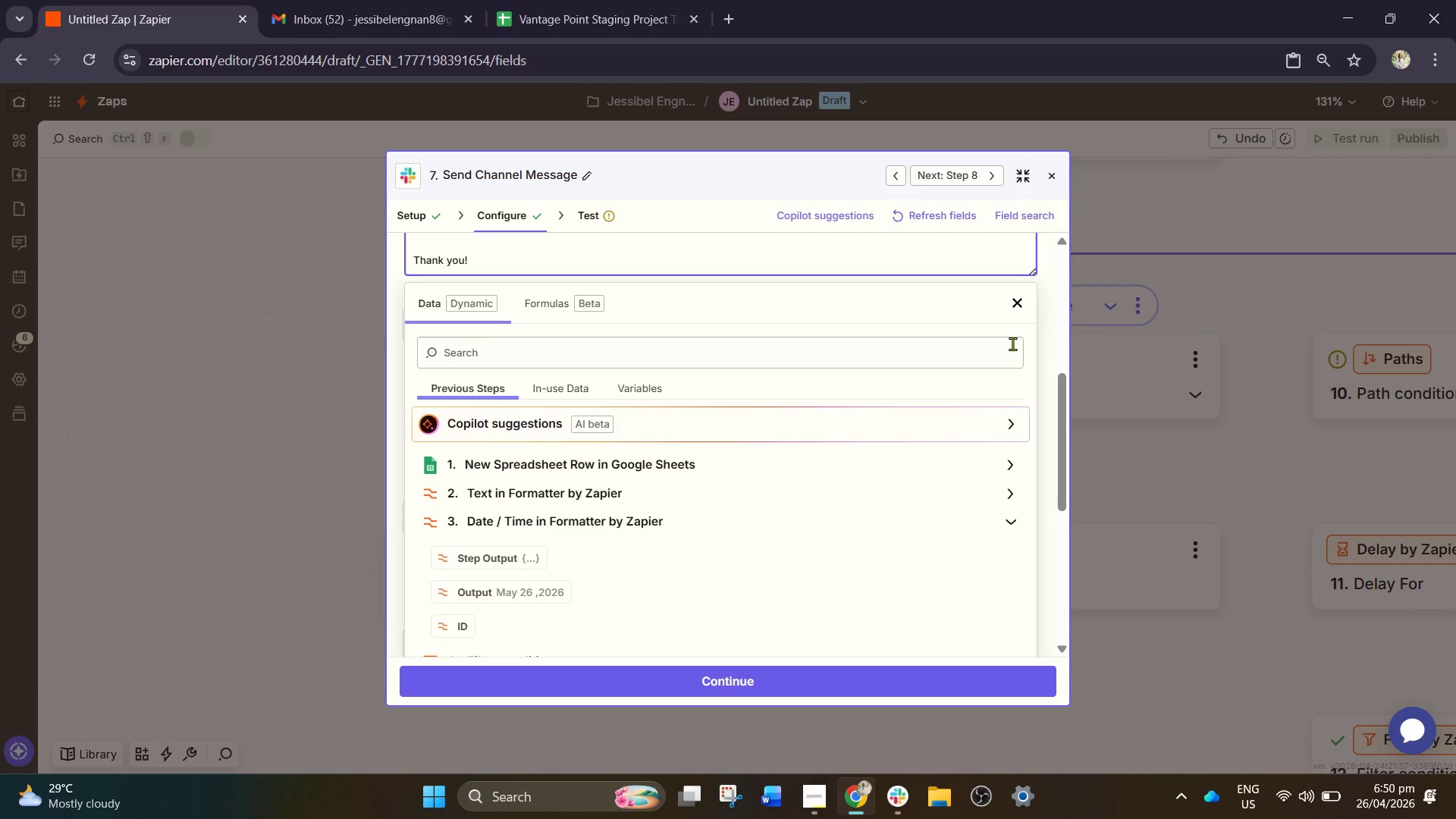 
left_click([1012, 304])
 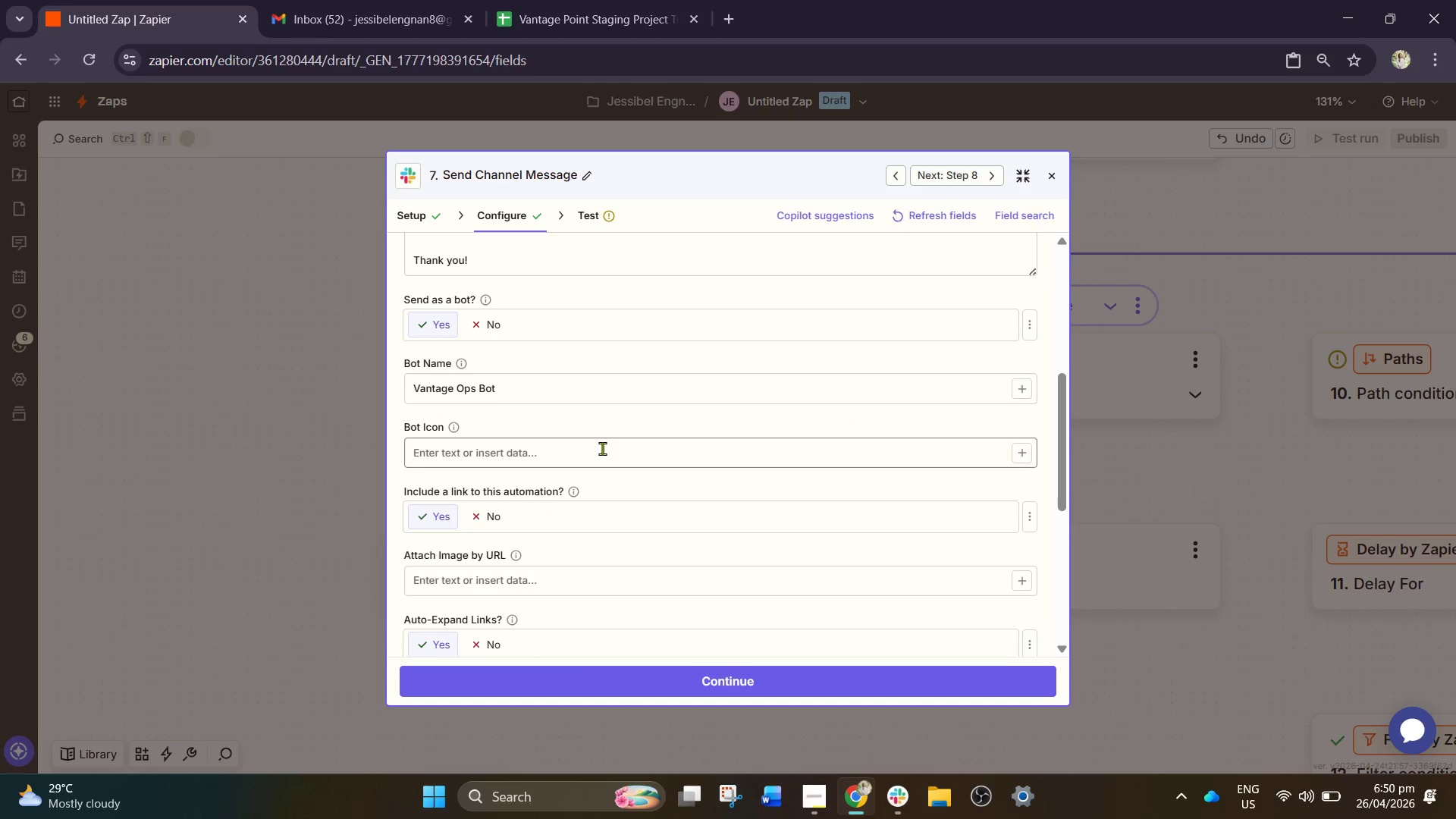 
scroll: coordinate [595, 448], scroll_direction: up, amount: 3.0
 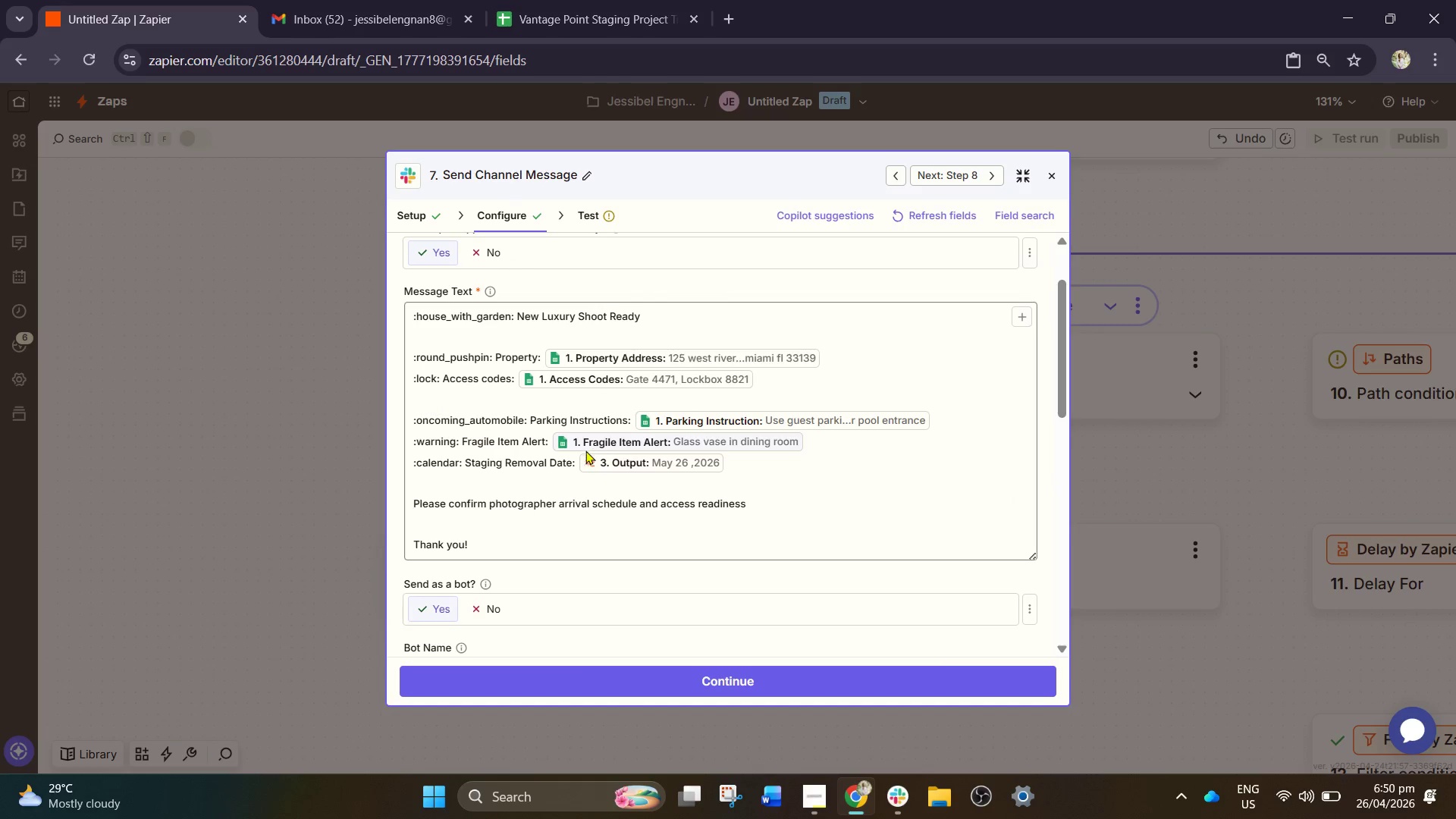 
scroll: coordinate [582, 457], scroll_direction: down, amount: 1.0
 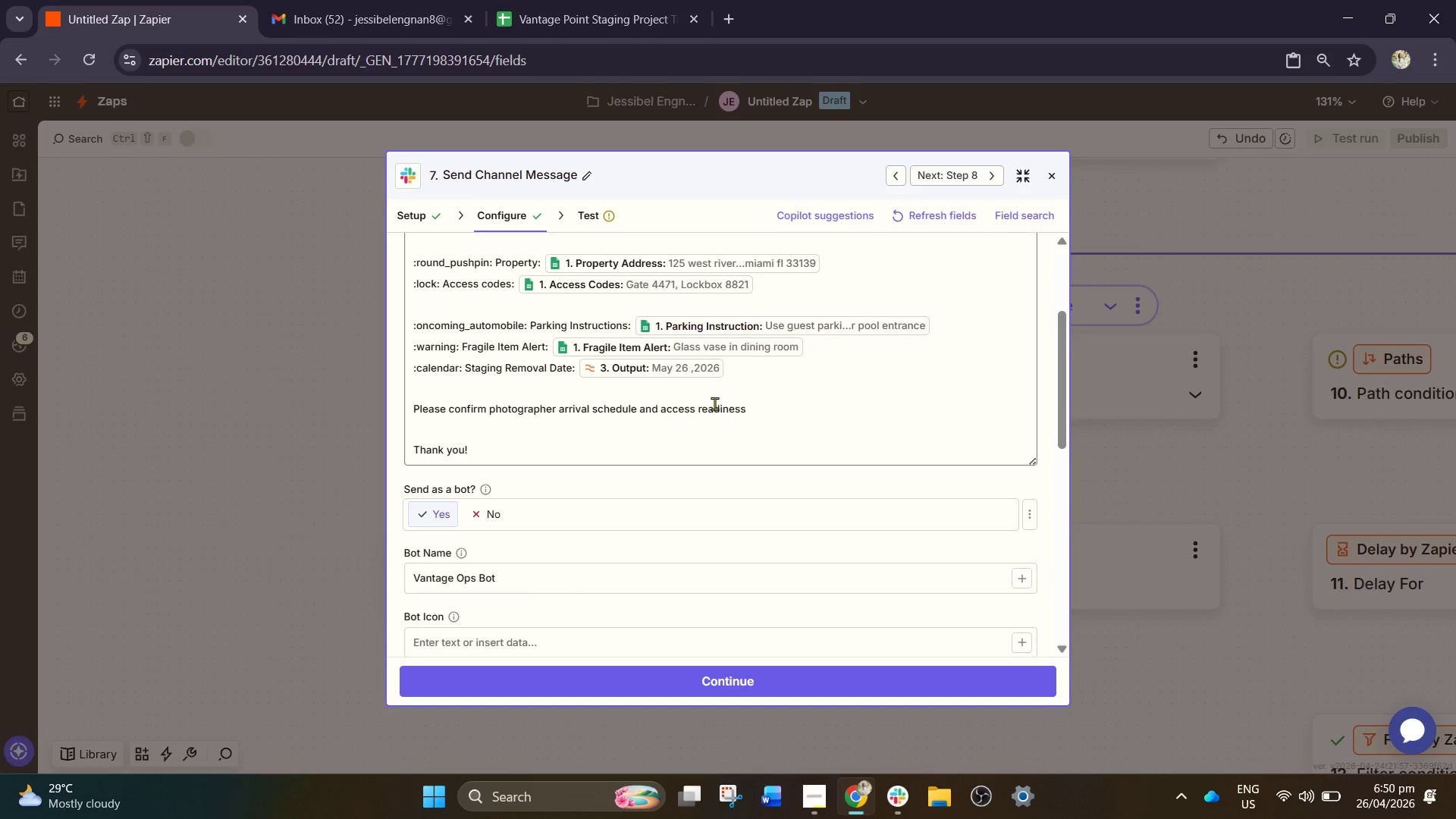 
left_click([777, 426])
 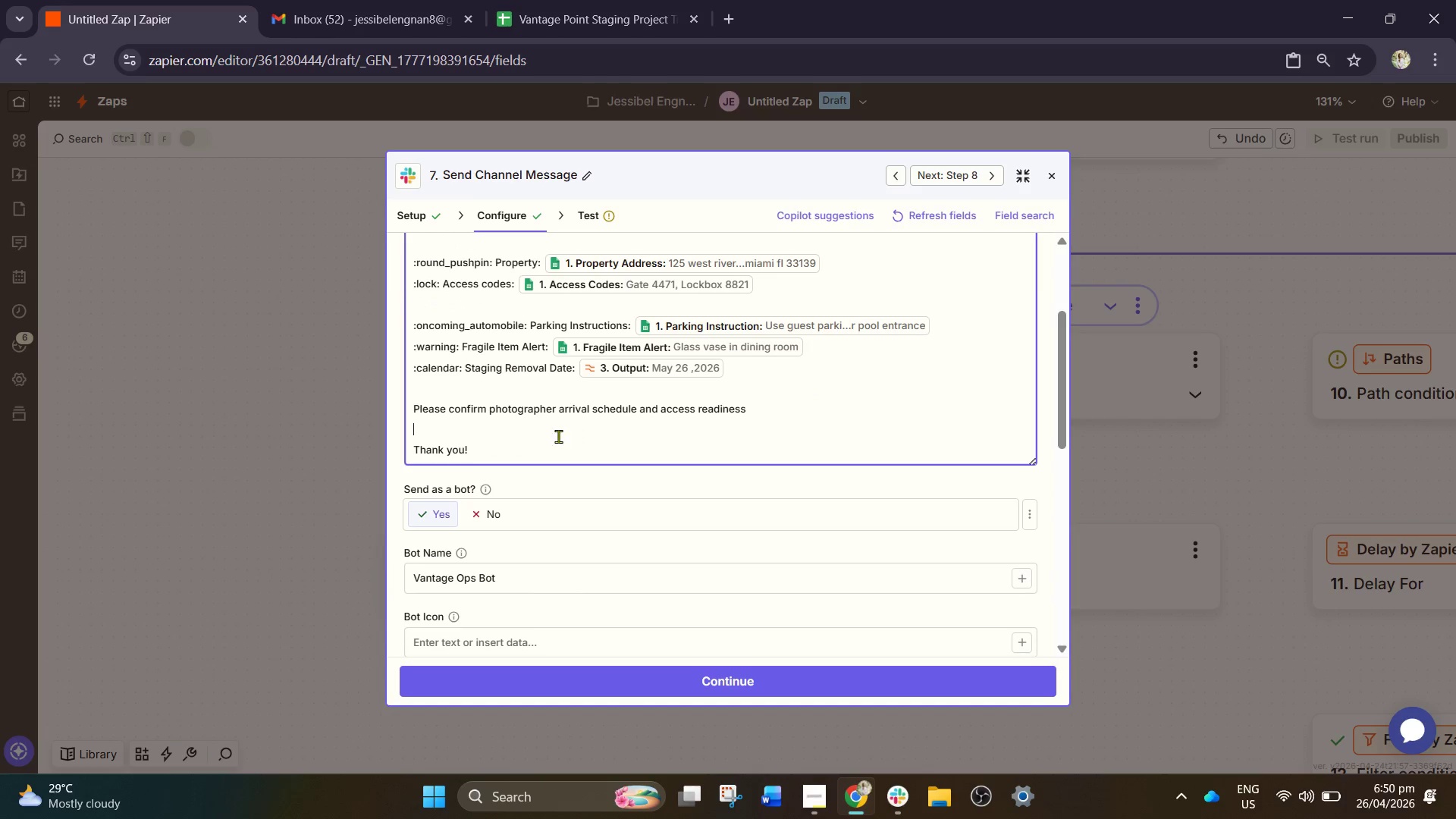 
left_click([544, 437])
 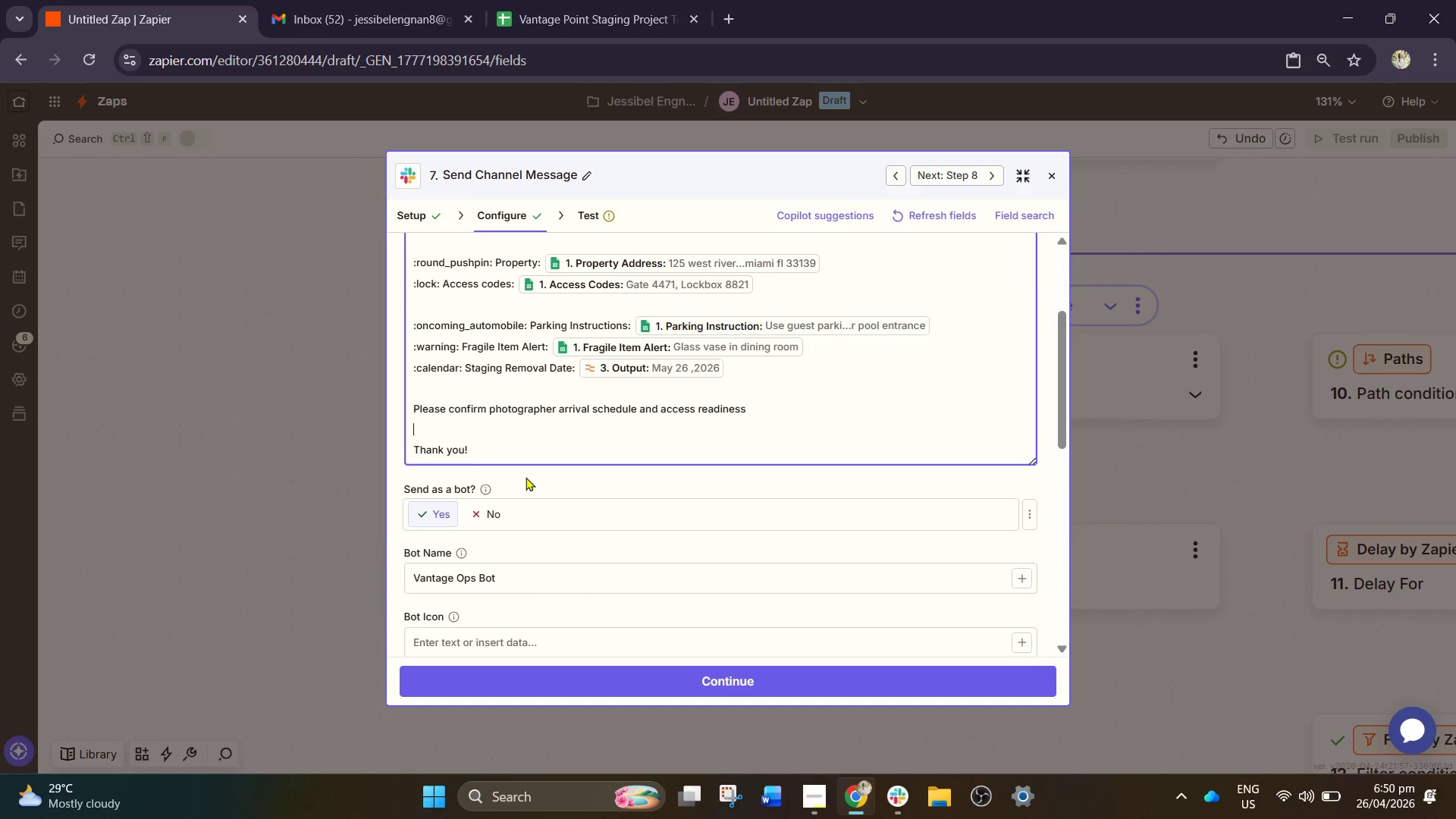 
scroll: coordinate [526, 477], scroll_direction: down, amount: 1.0
 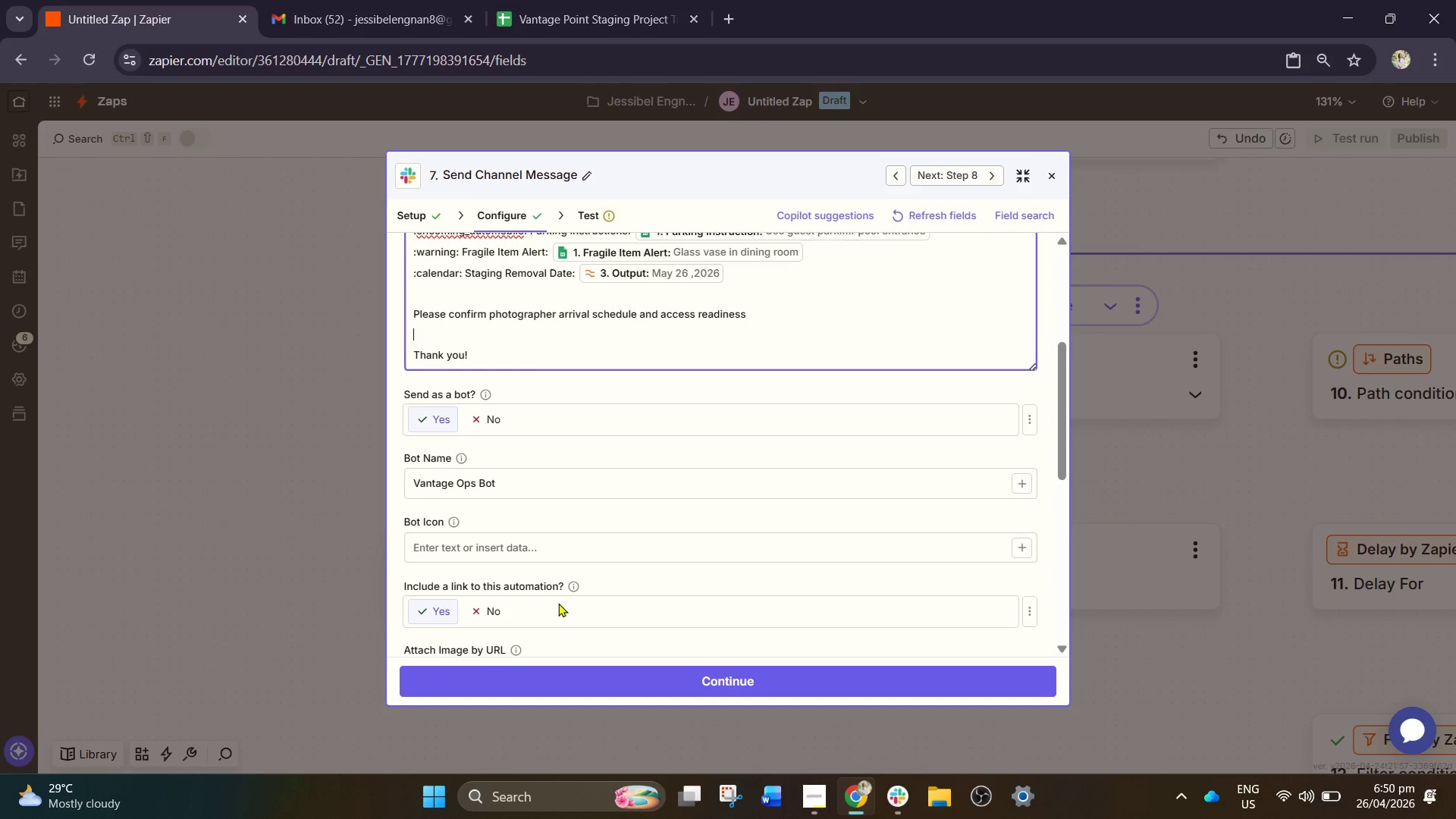 
wait(5.05)
 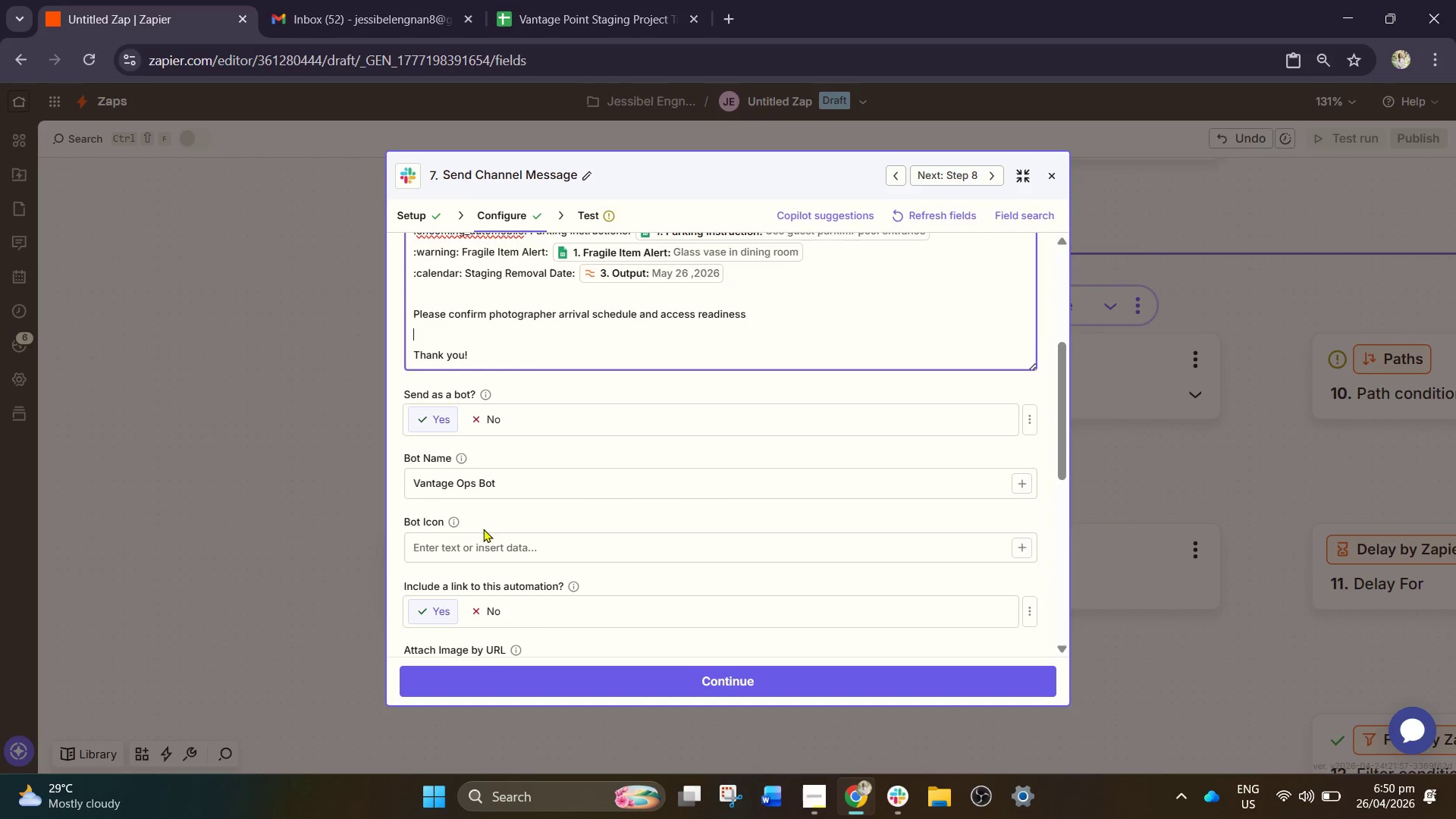 
scroll: coordinate [522, 359], scroll_direction: up, amount: 3.0
 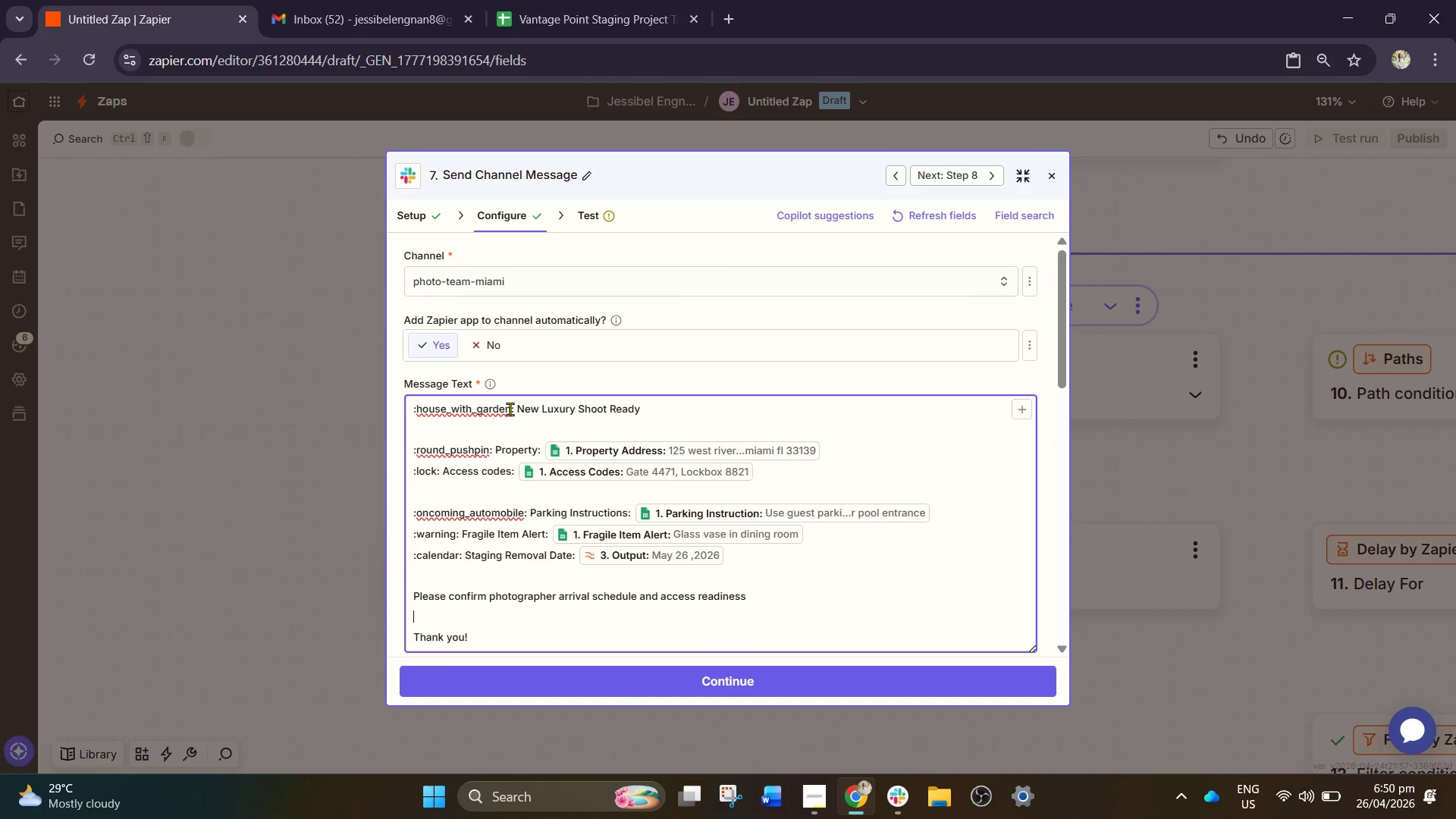 
scroll: coordinate [503, 520], scroll_direction: down, amount: 6.0
 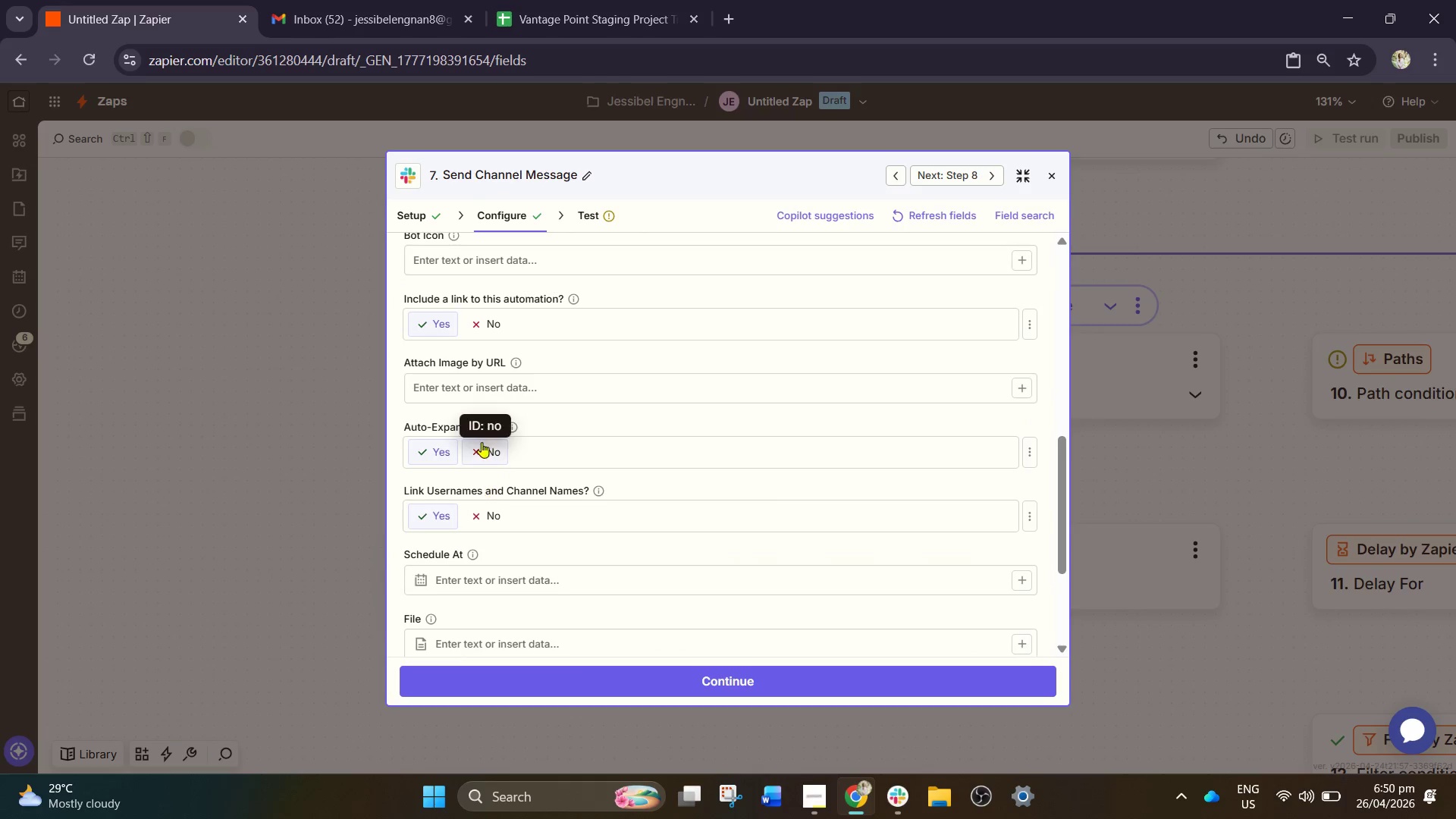 
scroll: coordinate [483, 441], scroll_direction: up, amount: 2.0
 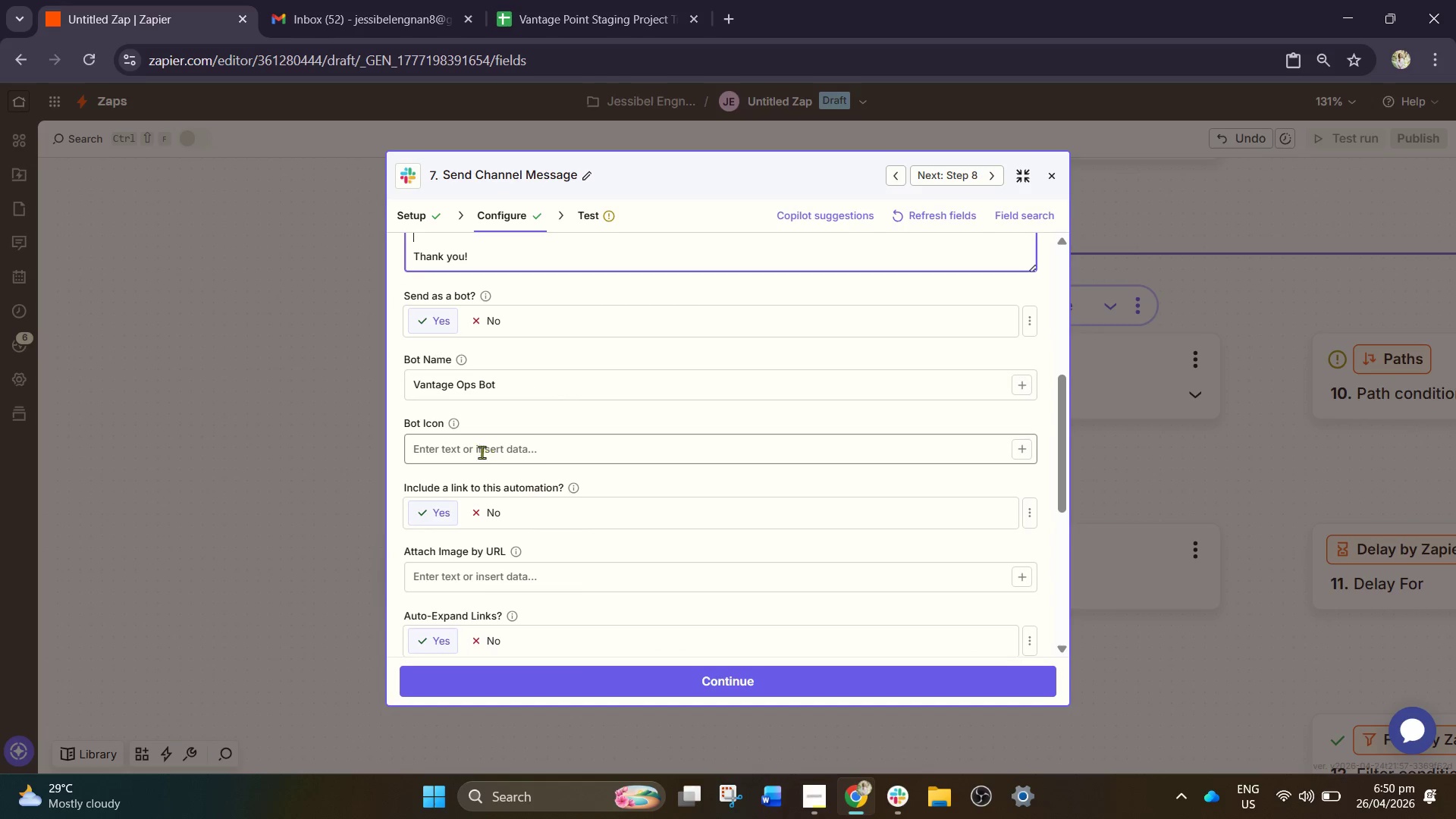 
left_click([469, 456])
 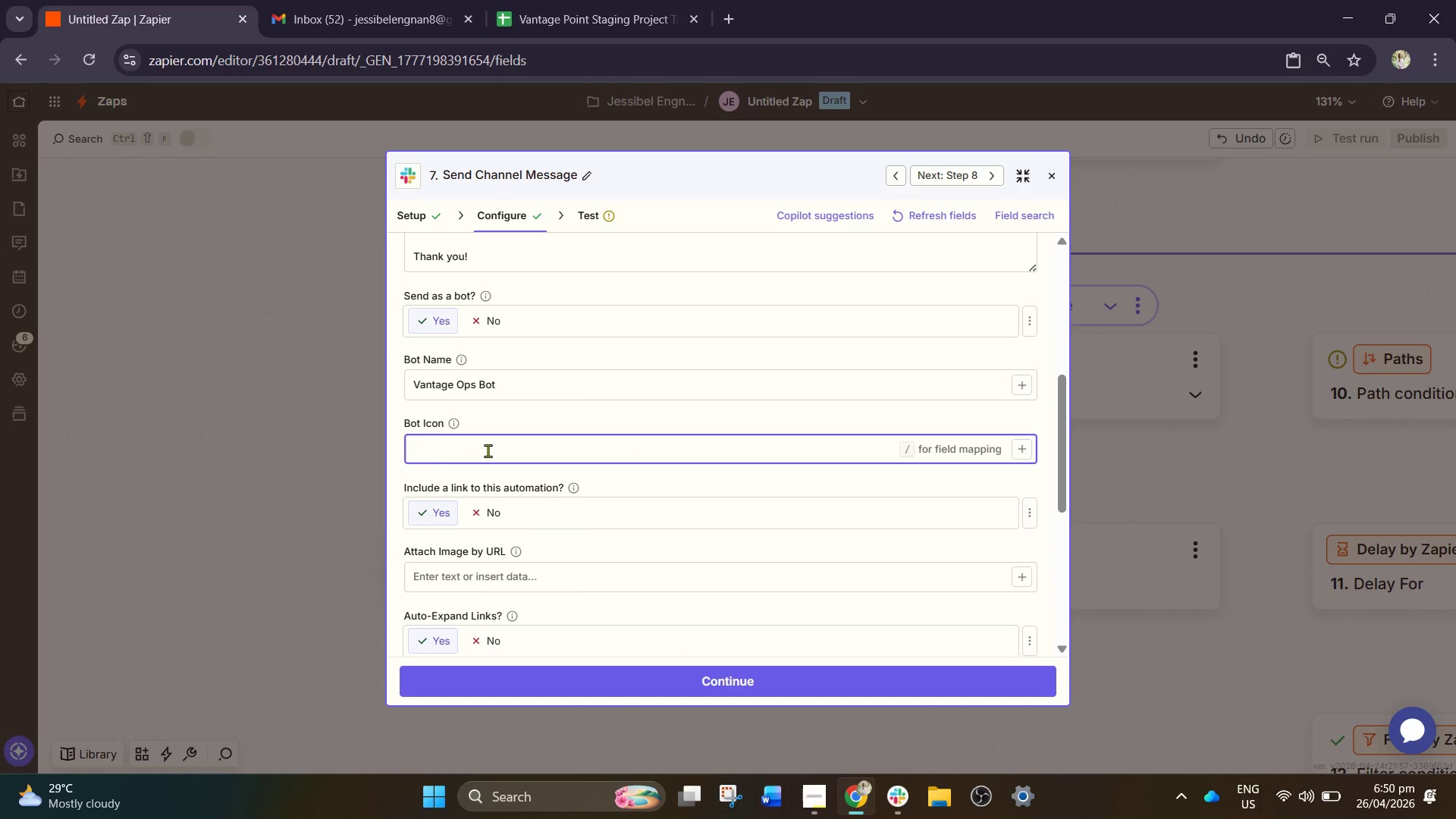 
type(:house_with_garden:)
 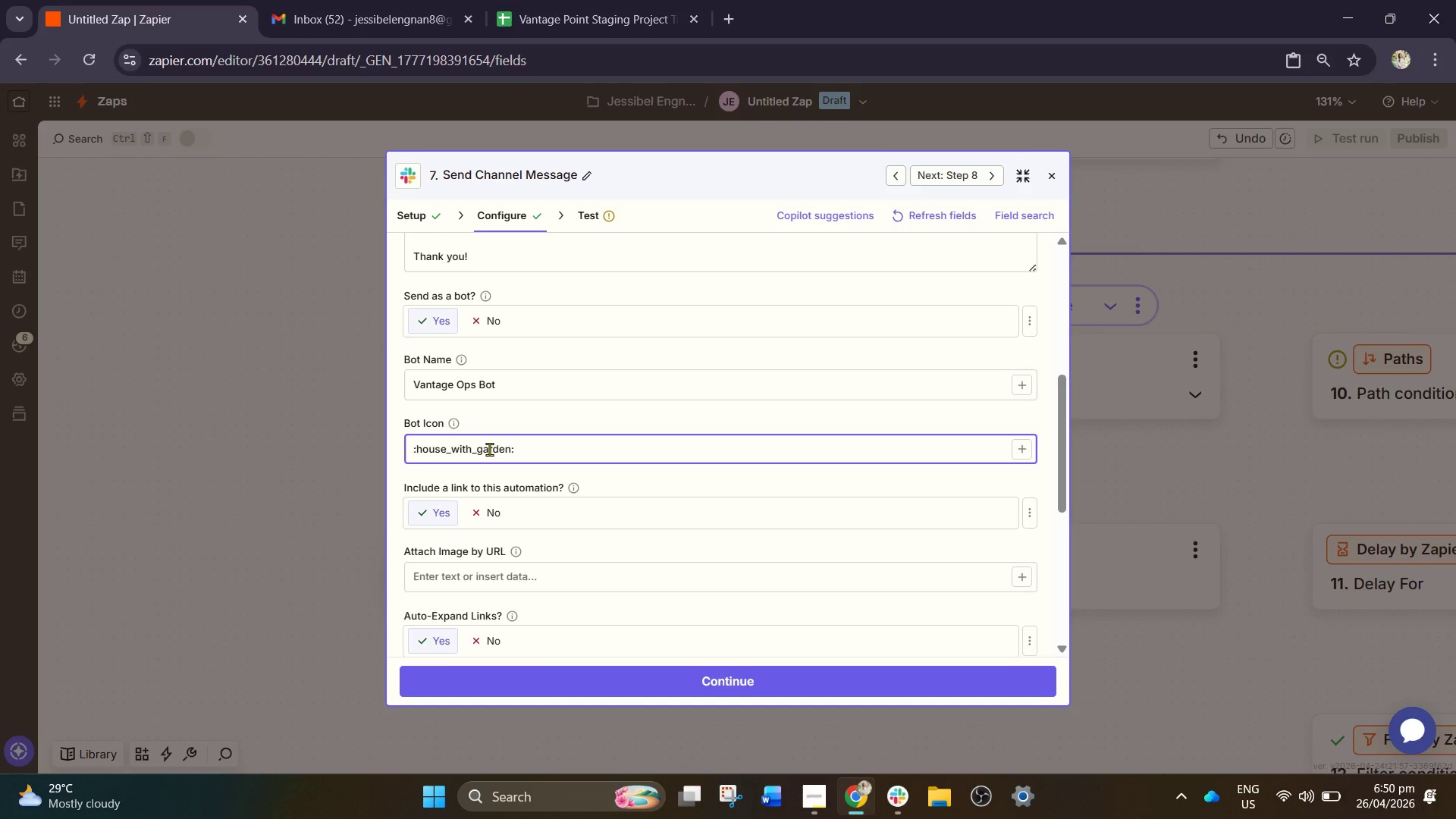 
scroll: coordinate [582, 431], scroll_direction: down, amount: 1.0
 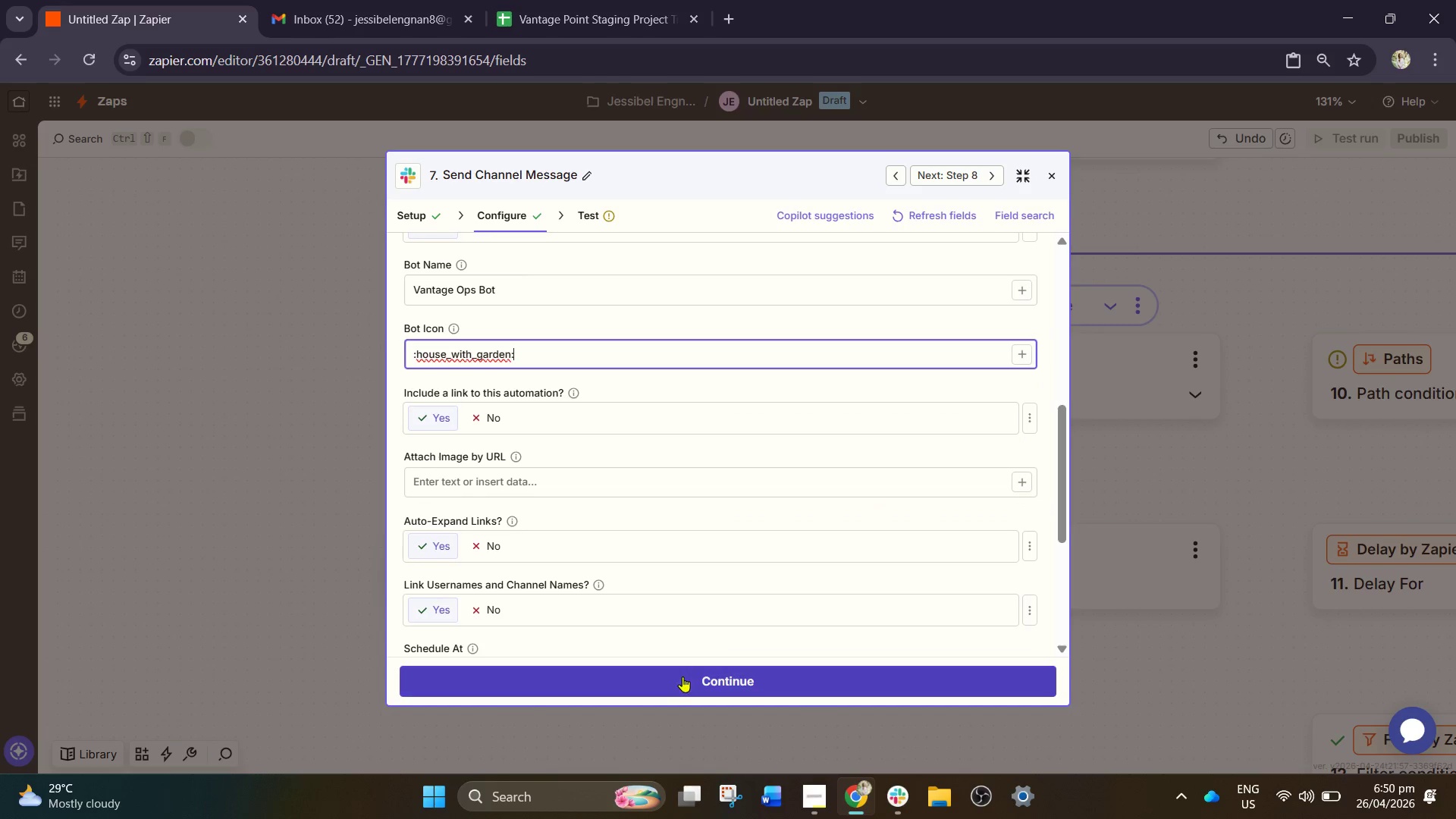 
left_click([682, 677])
 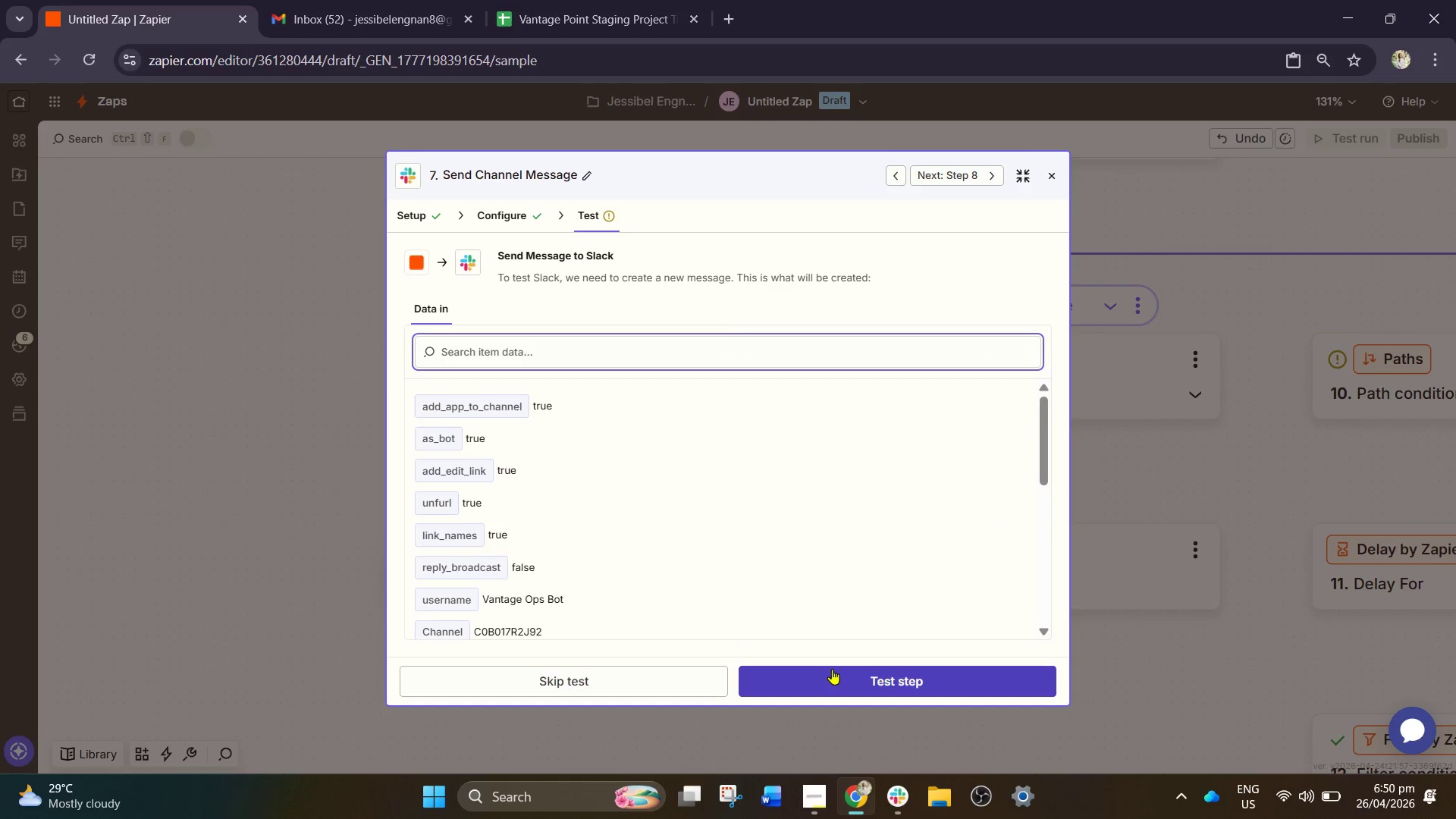 
left_click([839, 675])
 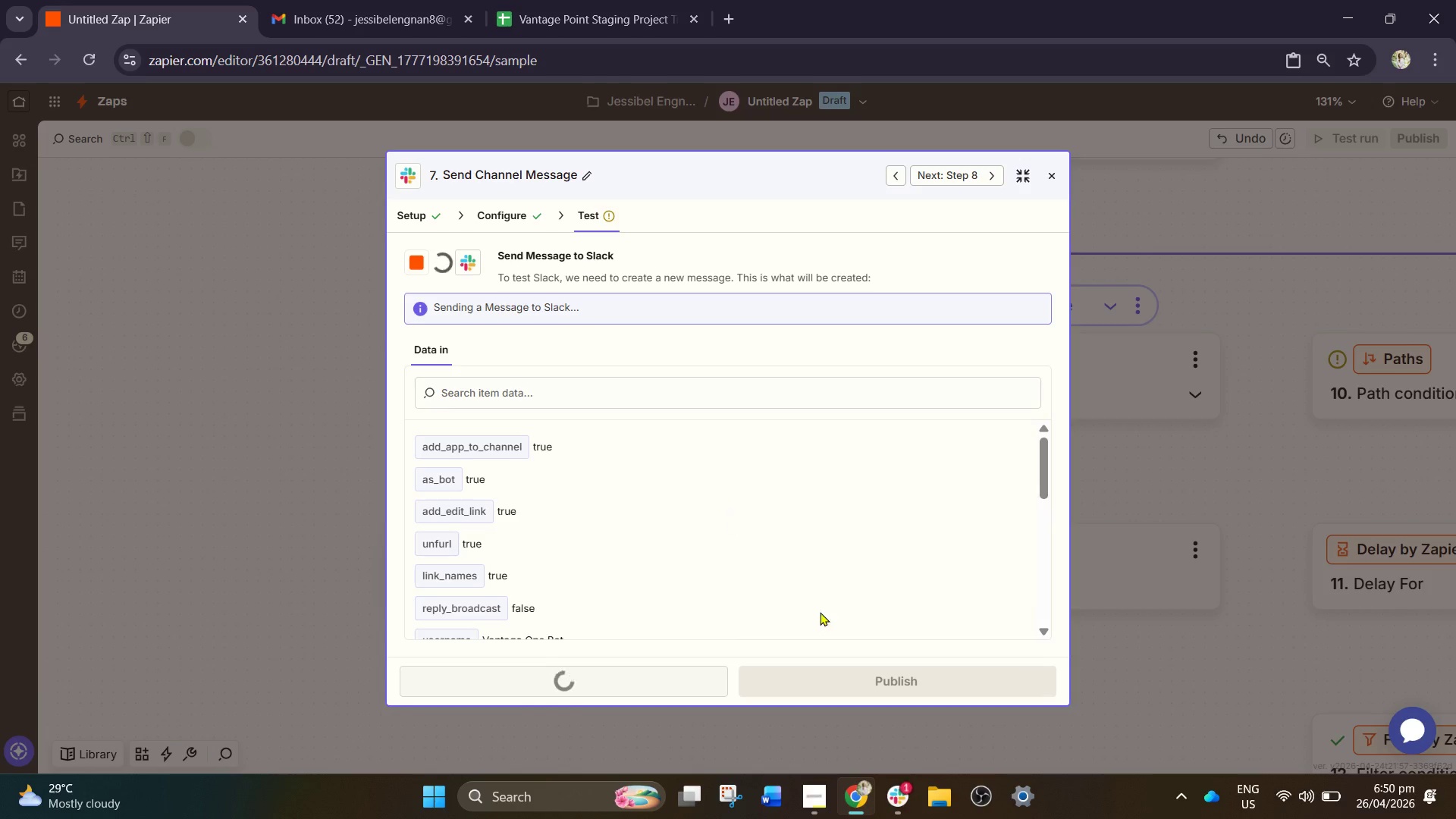 
left_click([902, 787])
 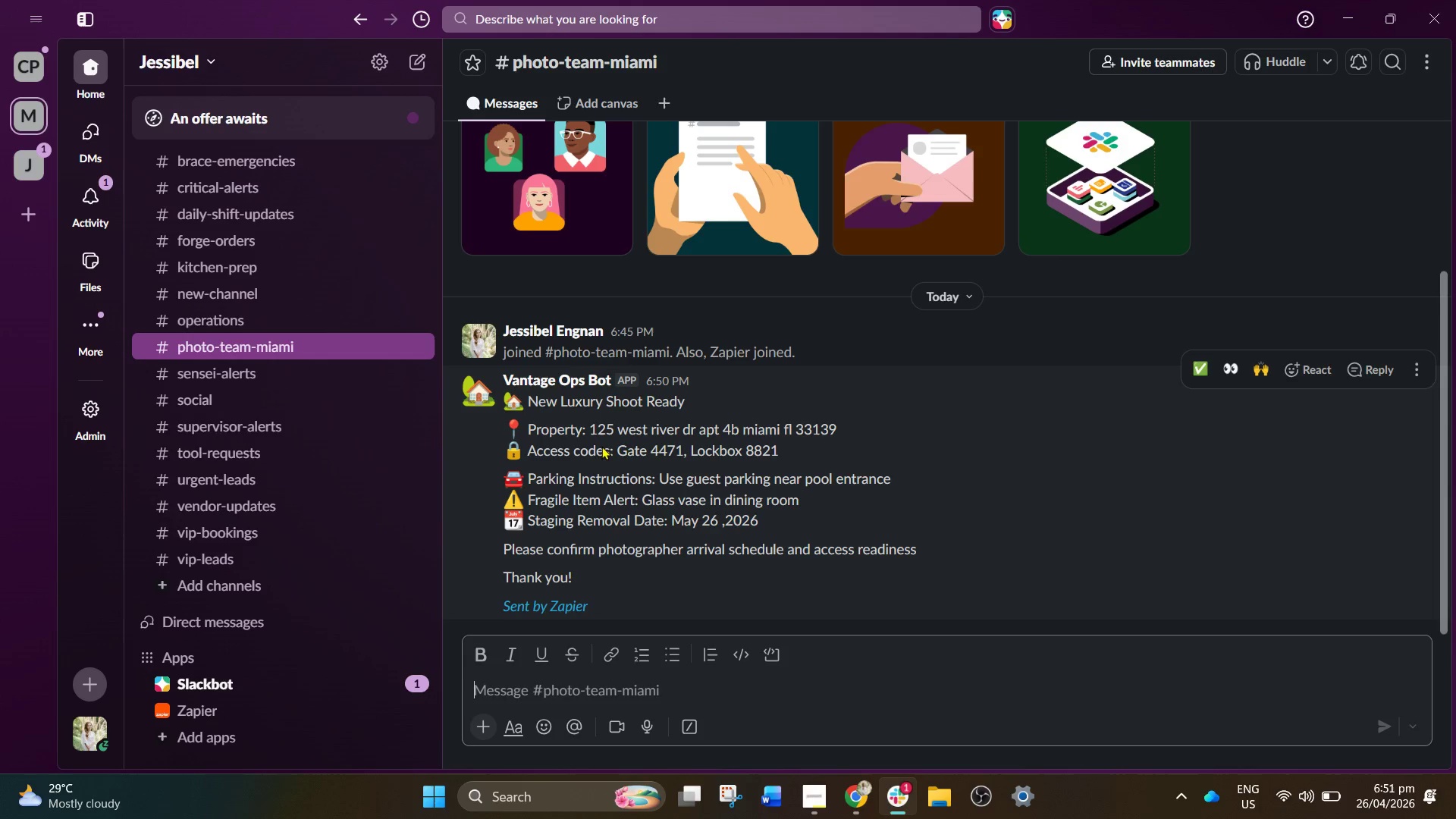 
scroll: coordinate [557, 394], scroll_direction: down, amount: 2.0
 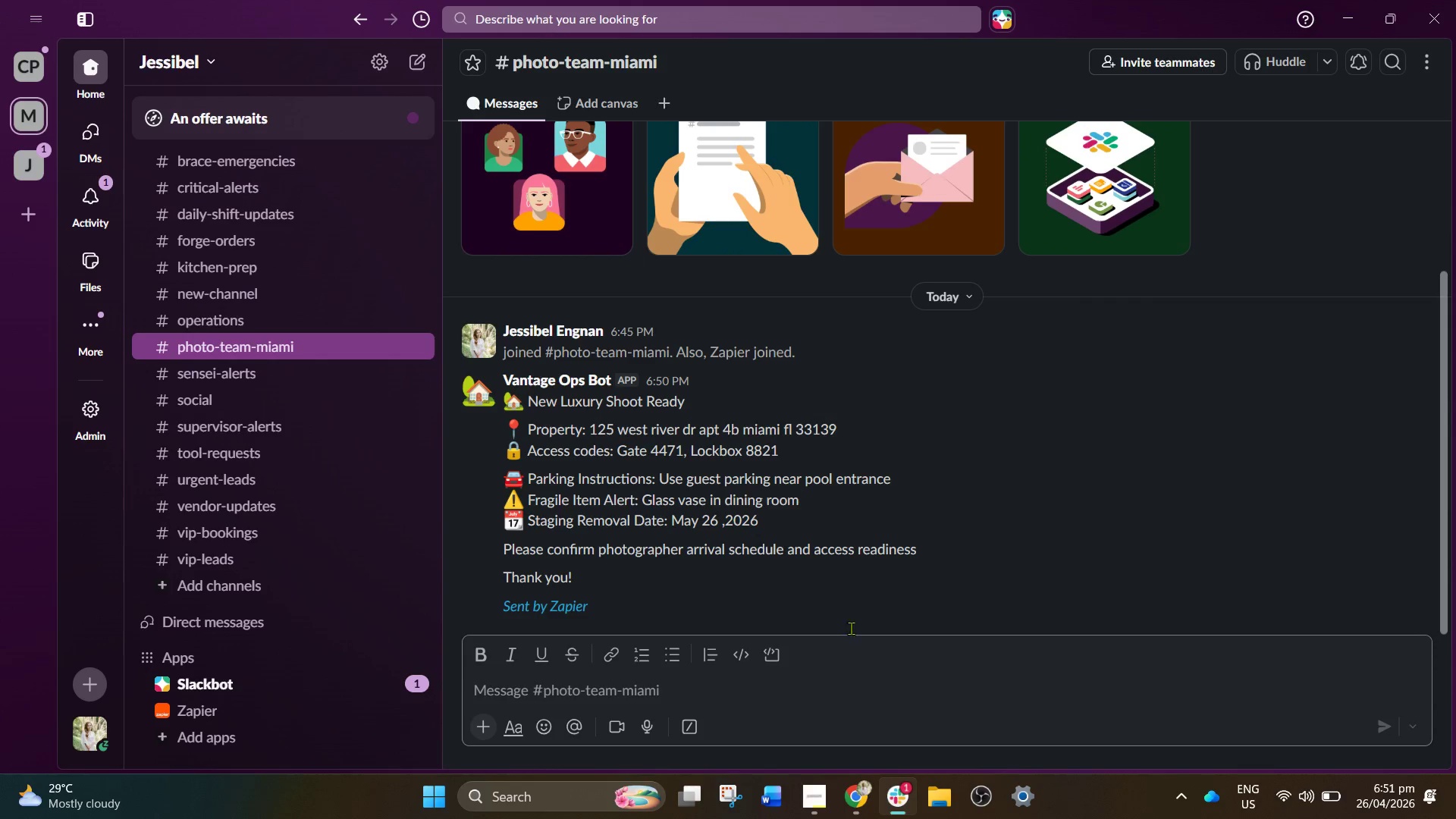 
left_click([855, 790])
 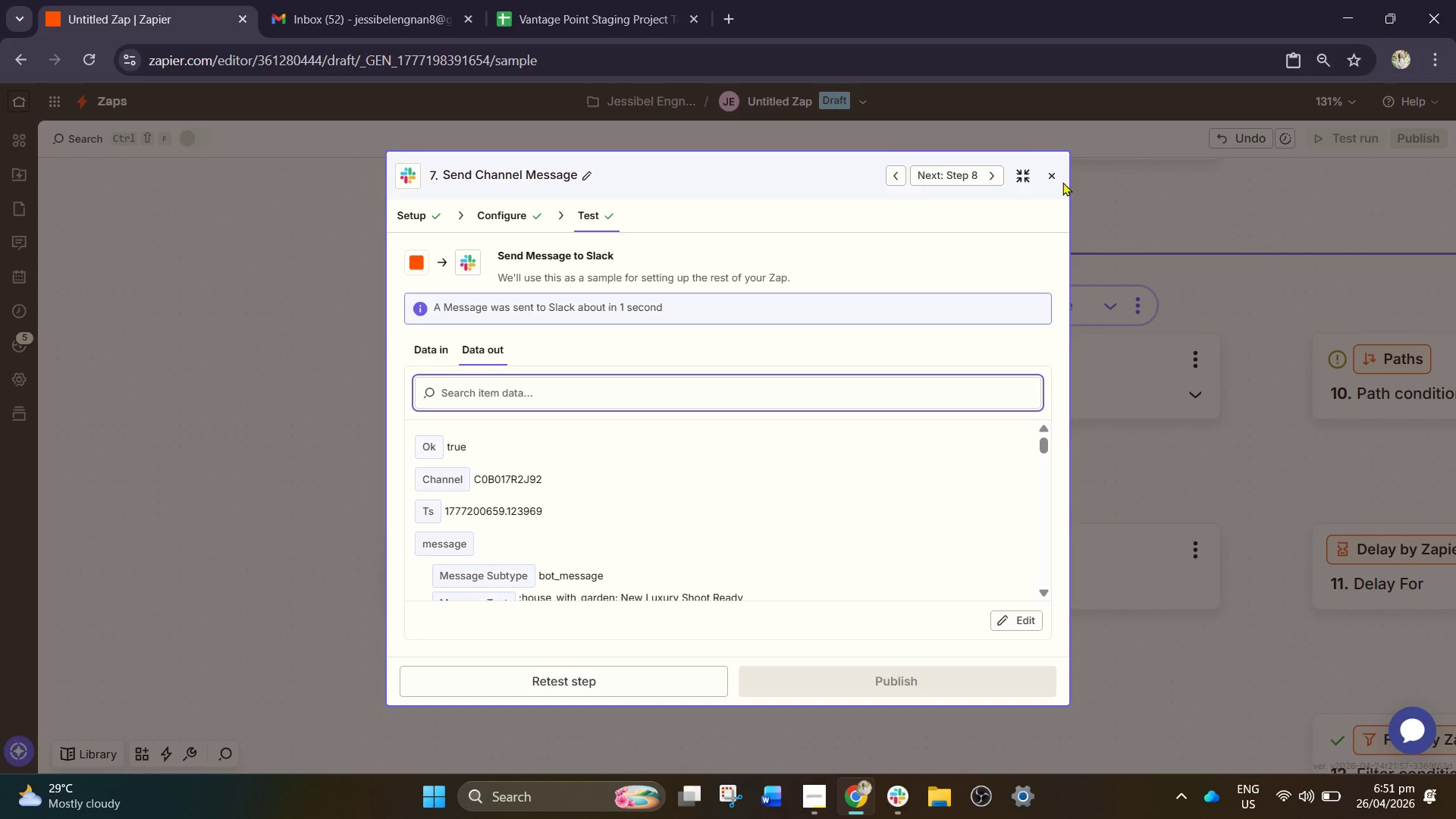 
left_click([1056, 177])
 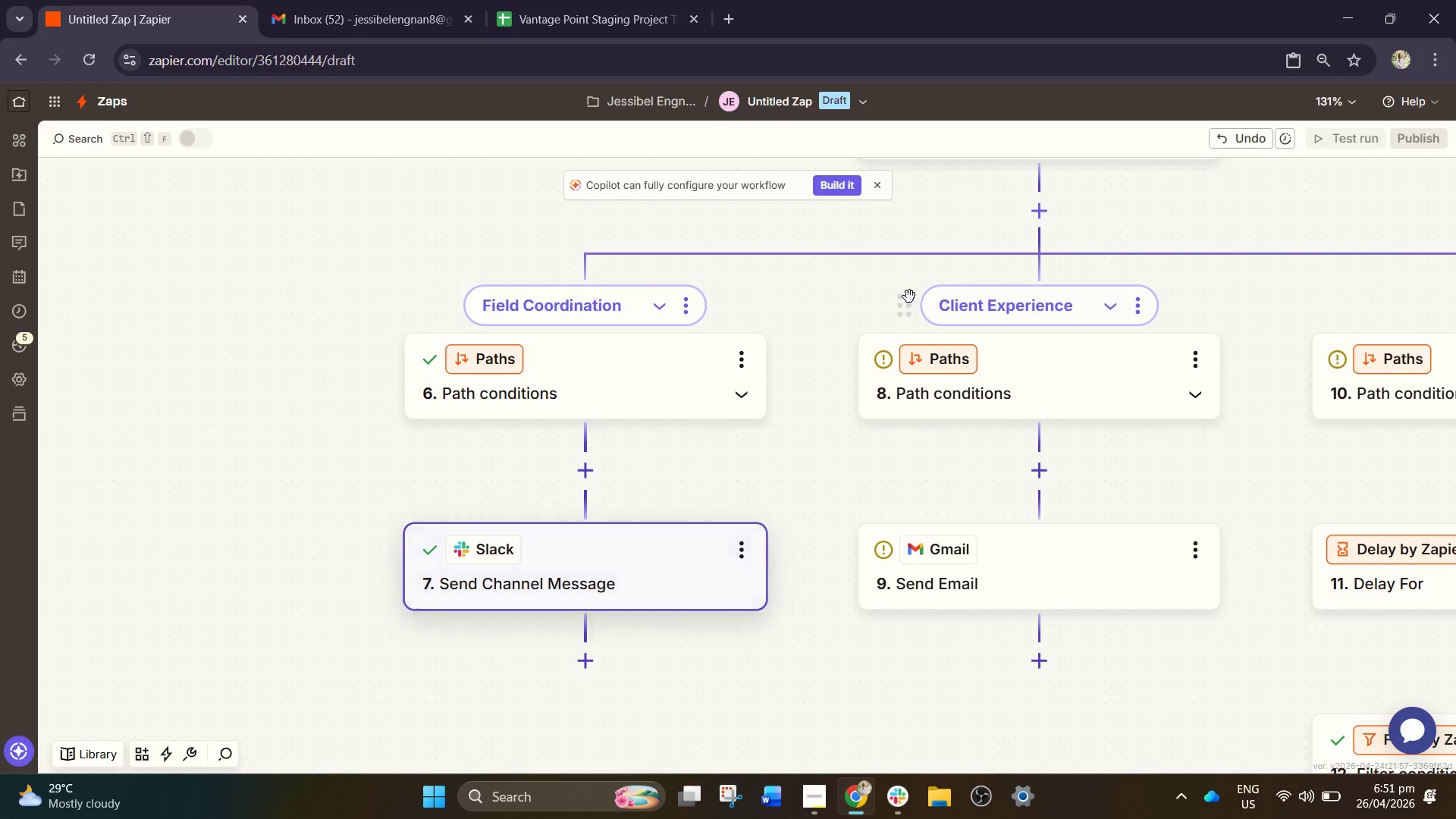 
left_click_drag(start_coordinate=[883, 282], to_coordinate=[637, 305])
 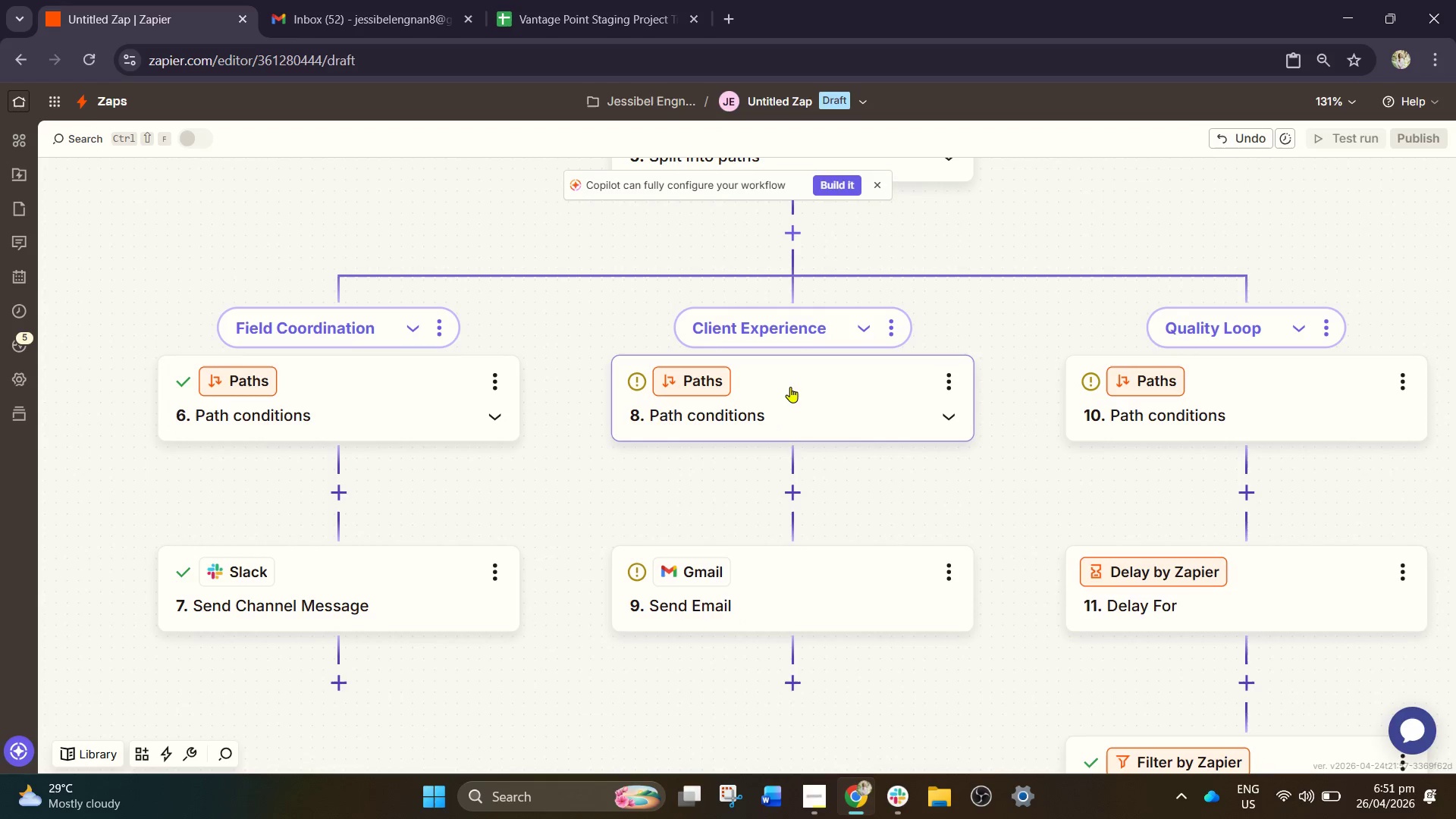 
left_click([790, 387])
 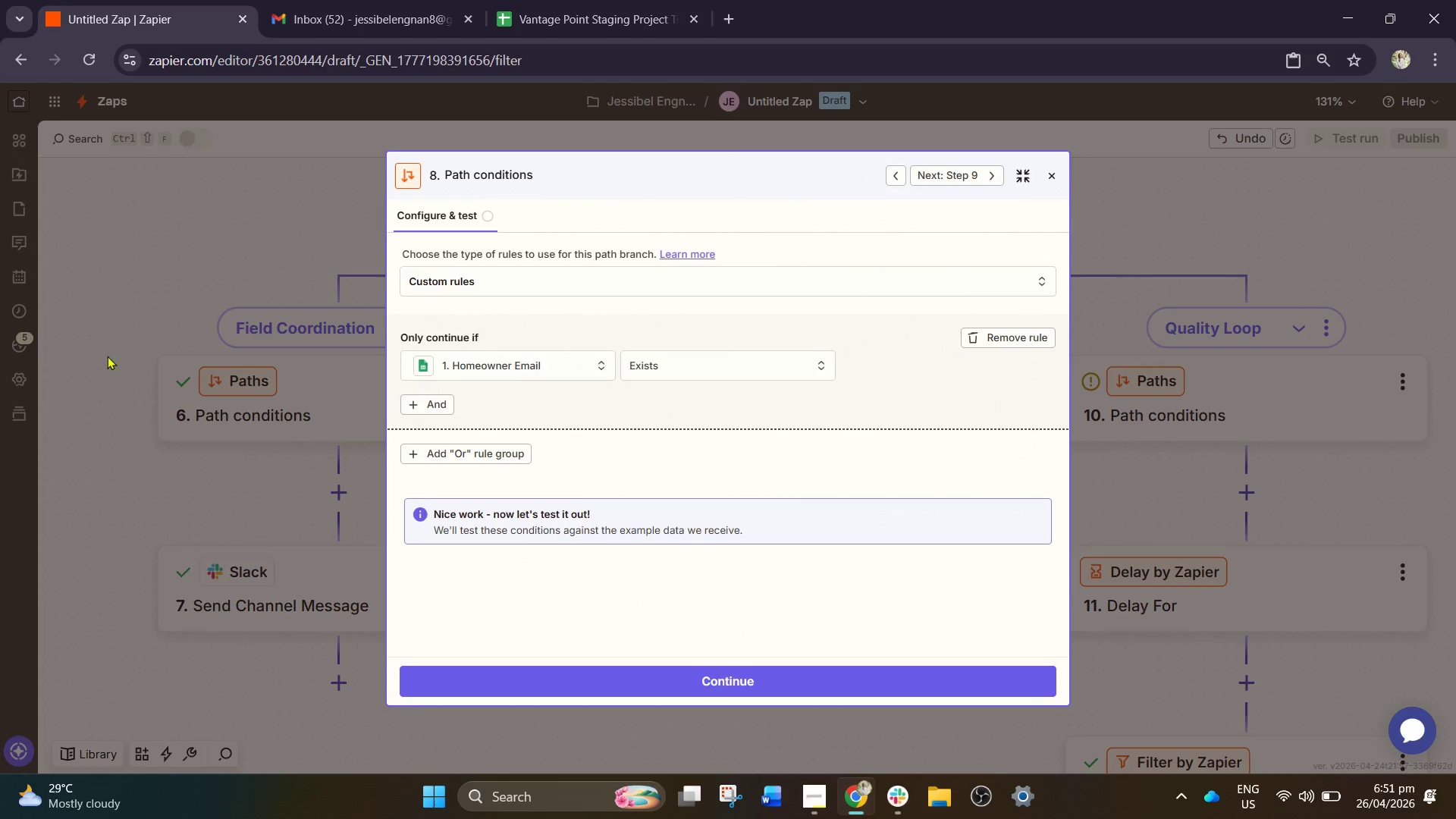 
left_click([48, 306])
 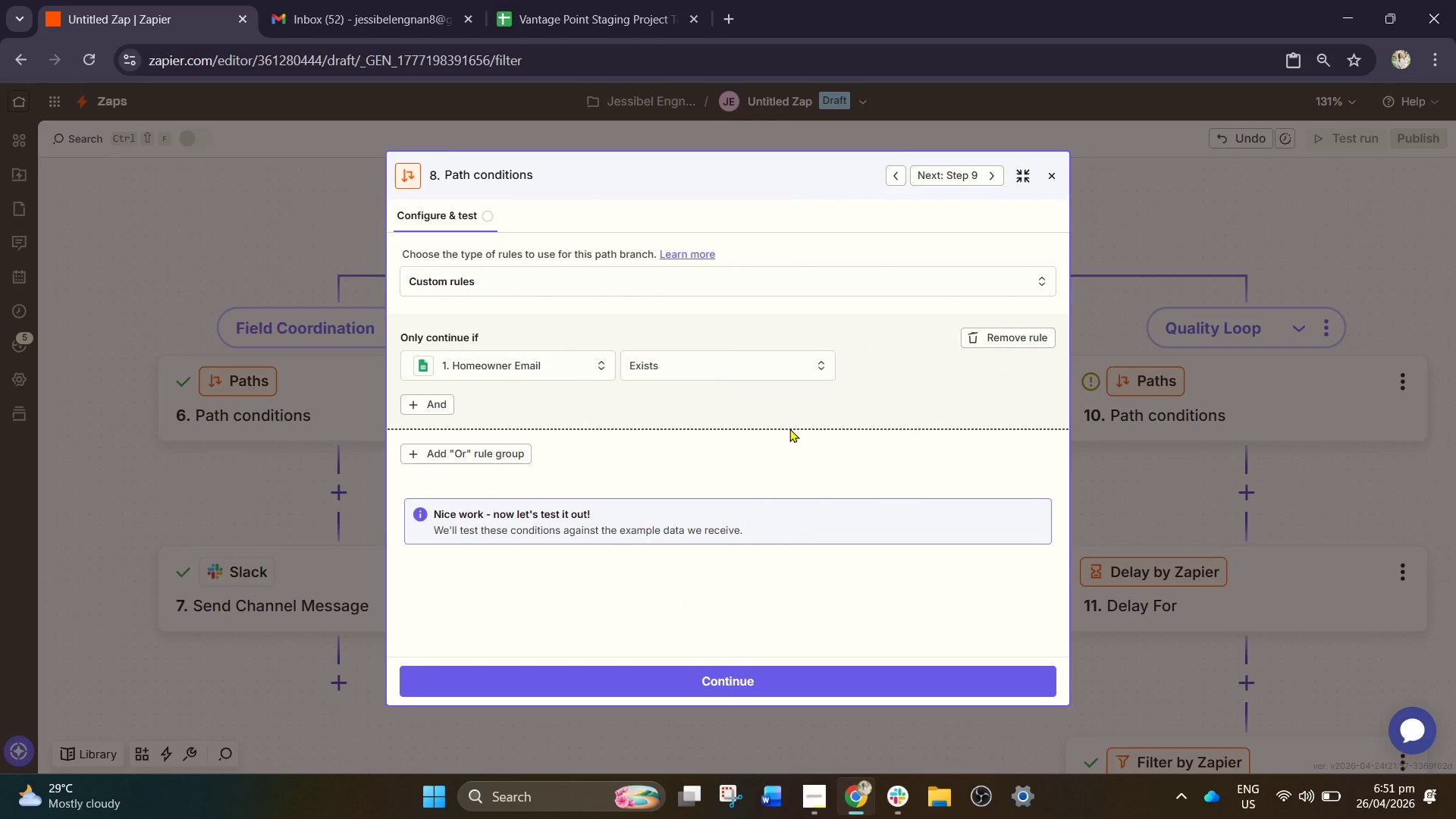 
wait(16.44)
 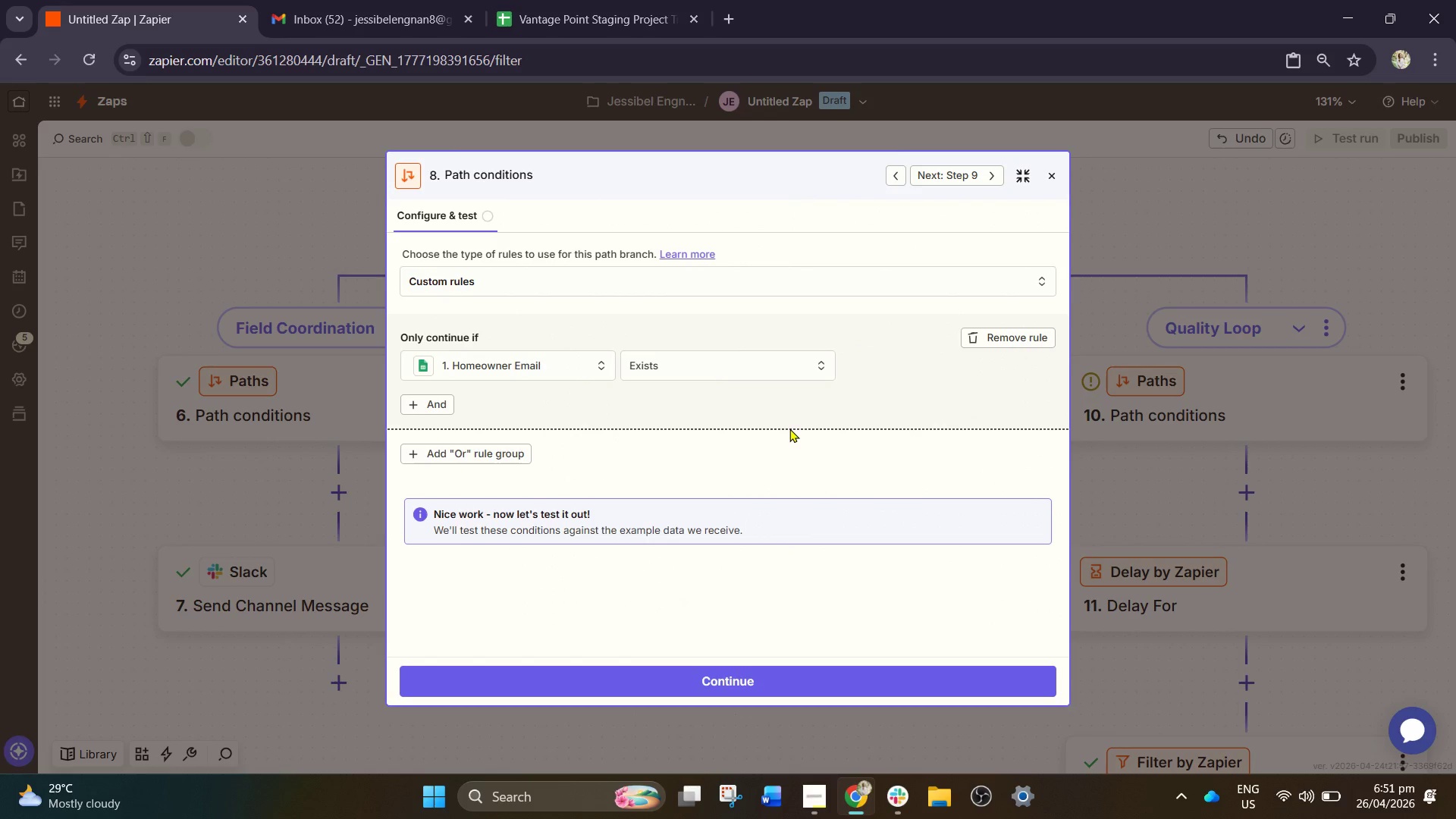 
left_click([1054, 175])
 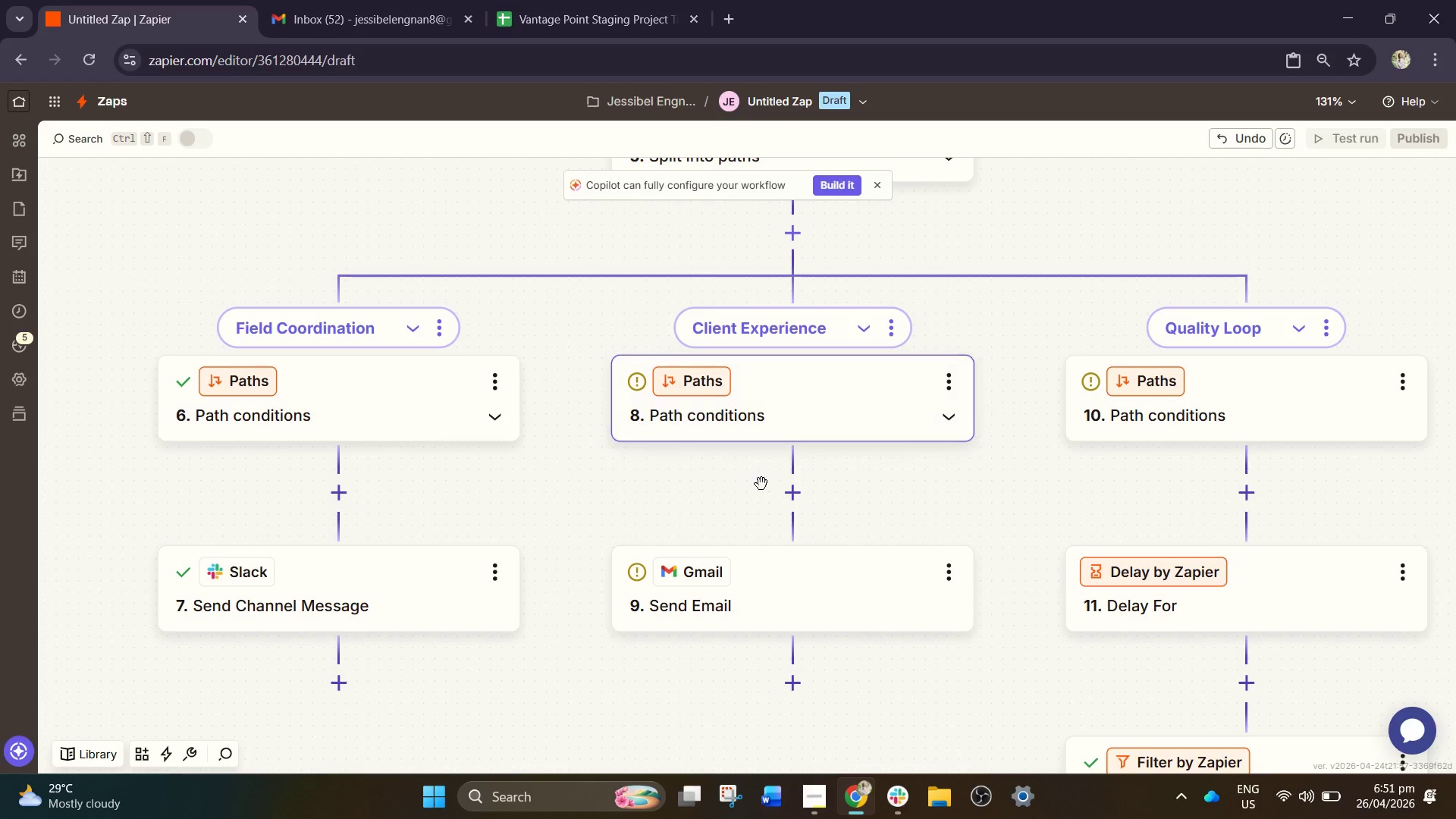 
left_click([791, 422])
 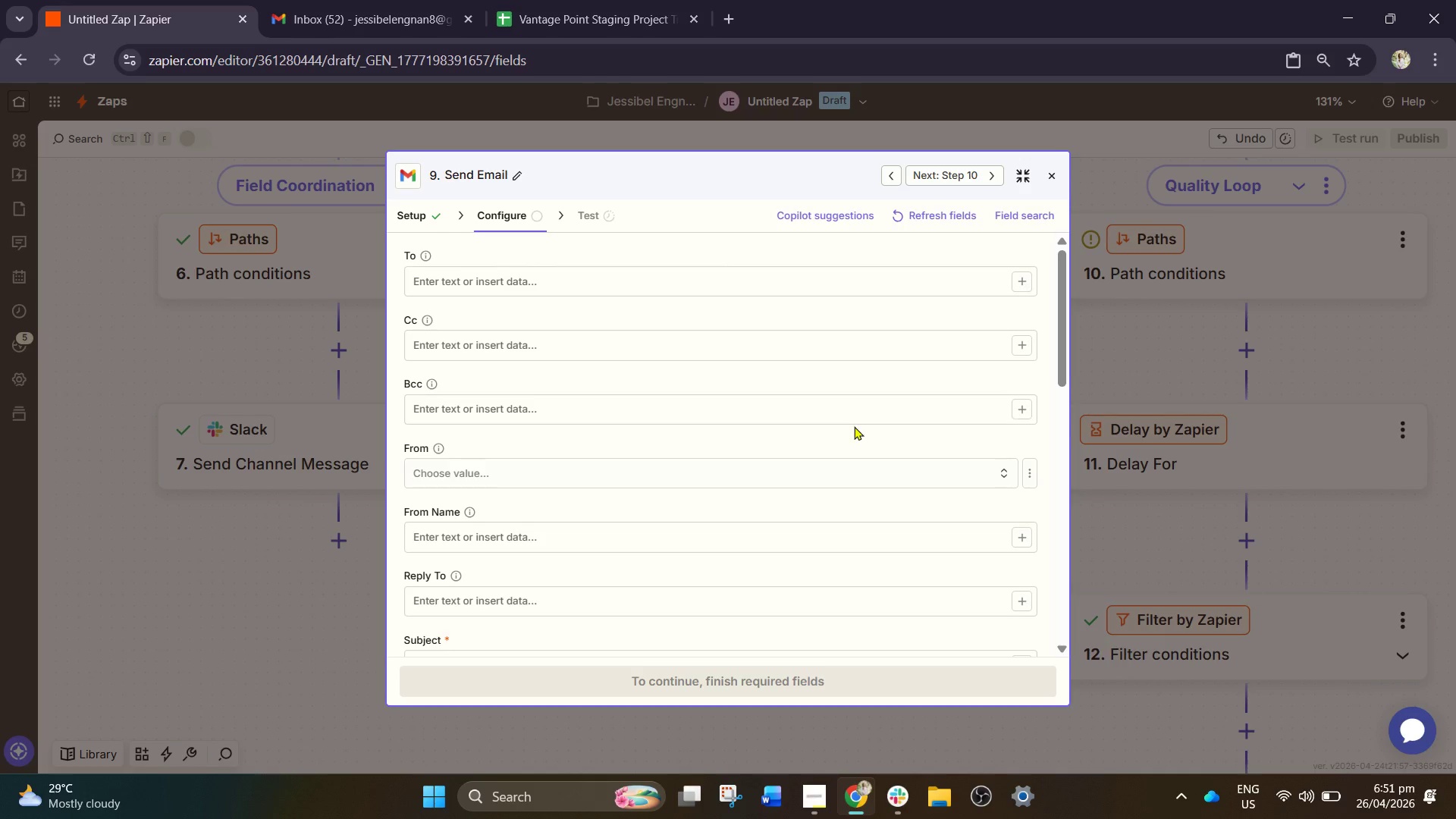 
scroll: coordinate [666, 419], scroll_direction: down, amount: 8.0
 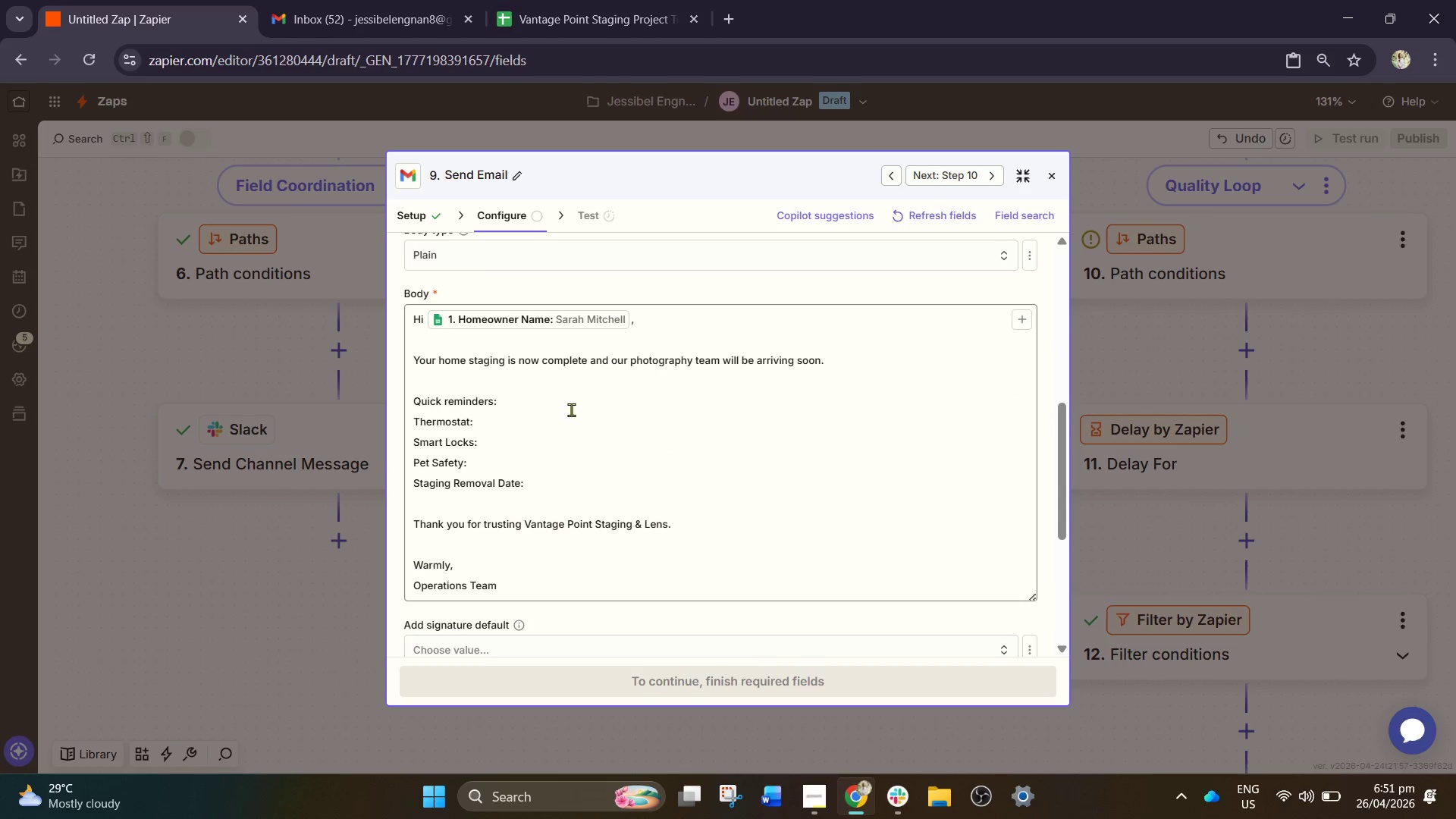 
left_click([563, 401])
 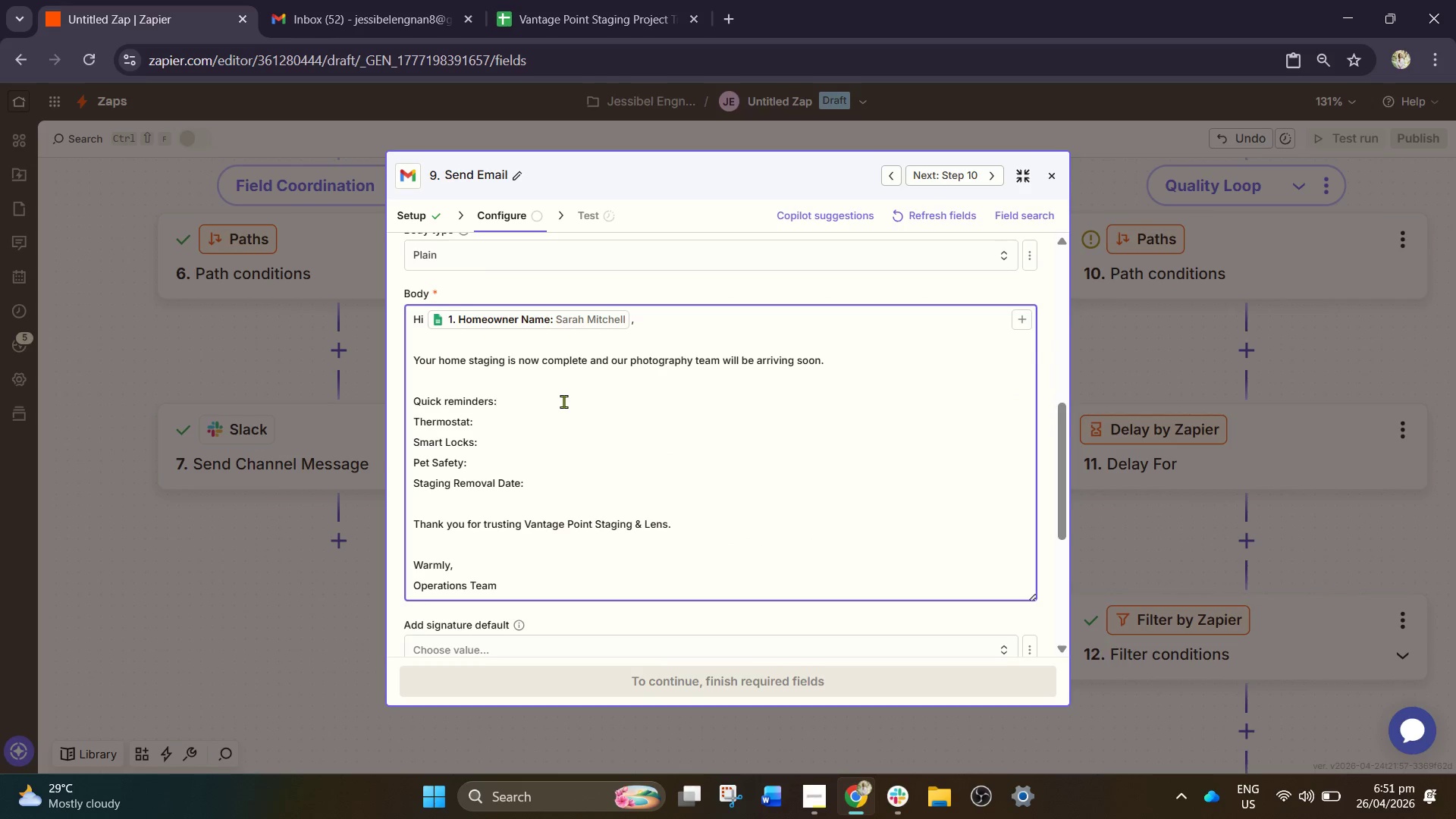 
key(Space)
 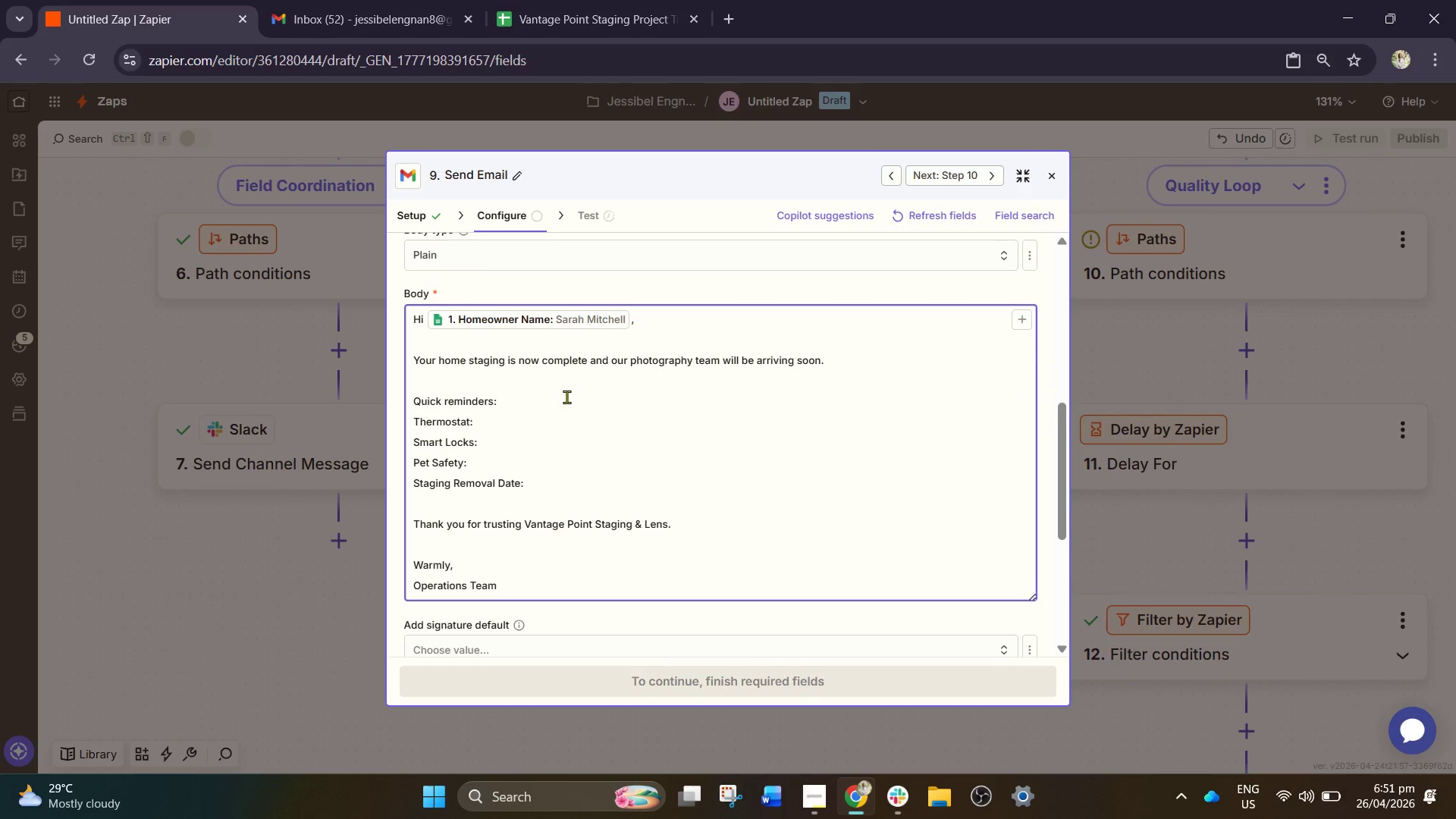 
key(Slash)
 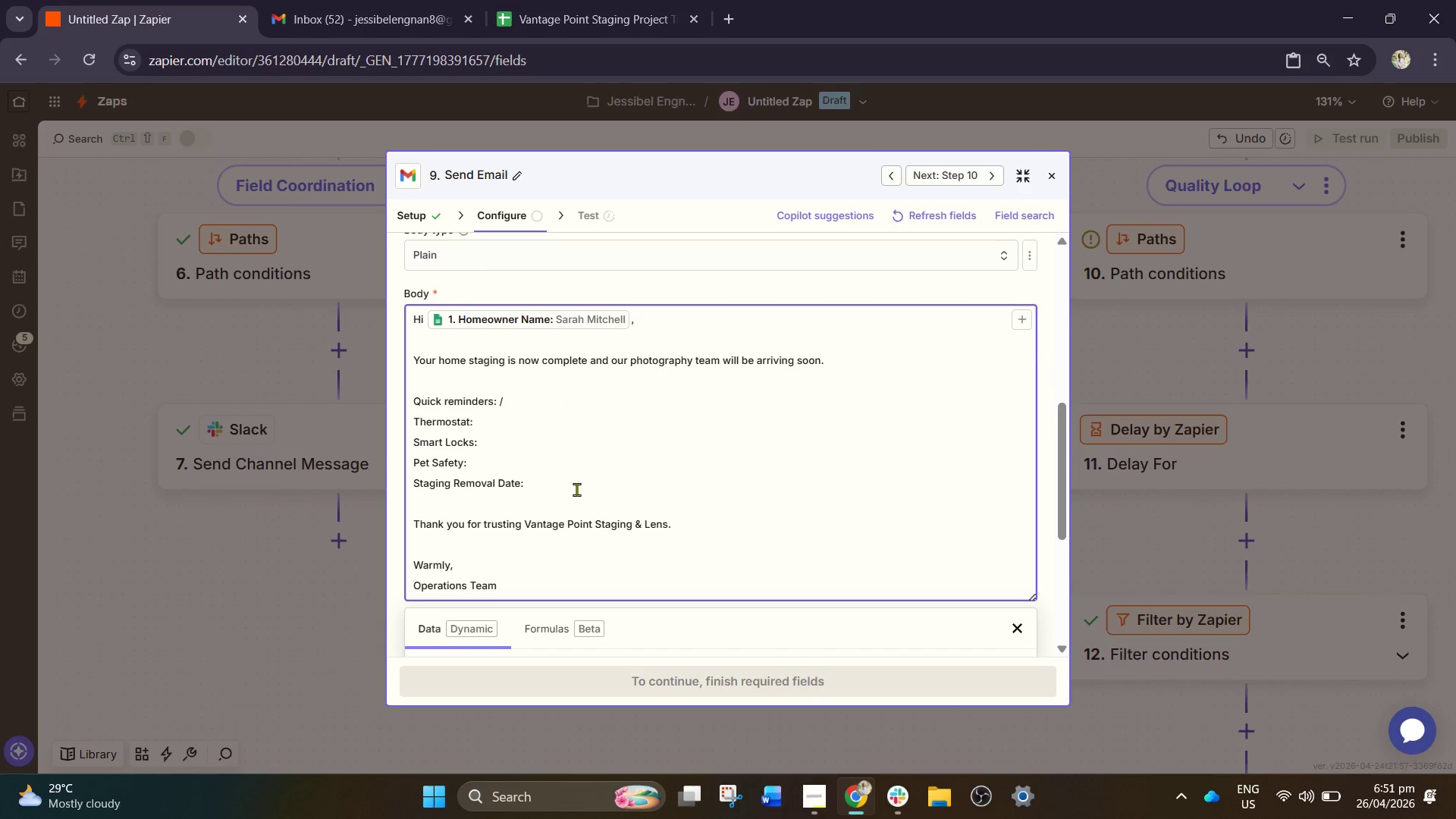 
scroll: coordinate [548, 513], scroll_direction: down, amount: 2.0
 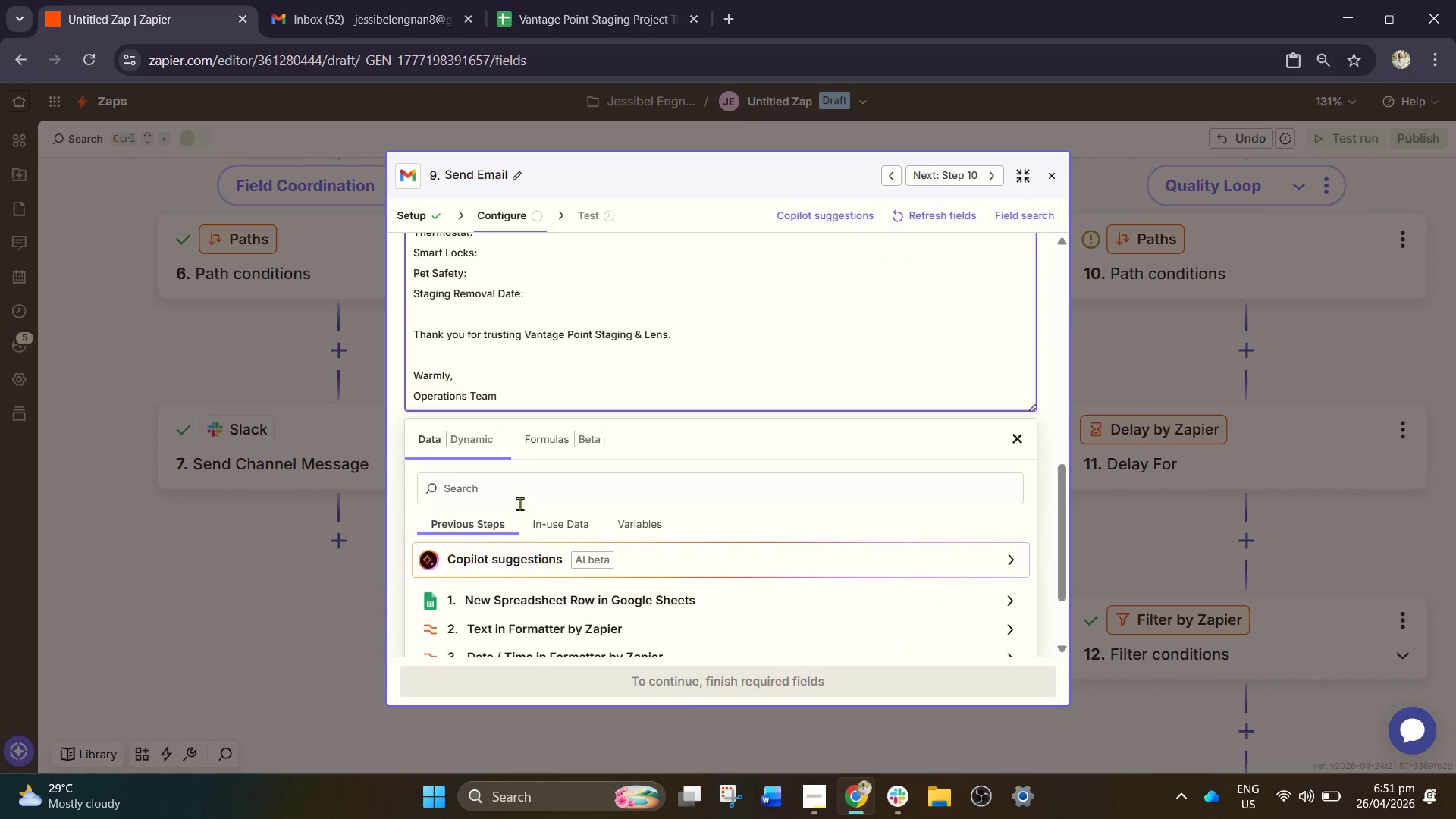 
left_click([510, 485])
 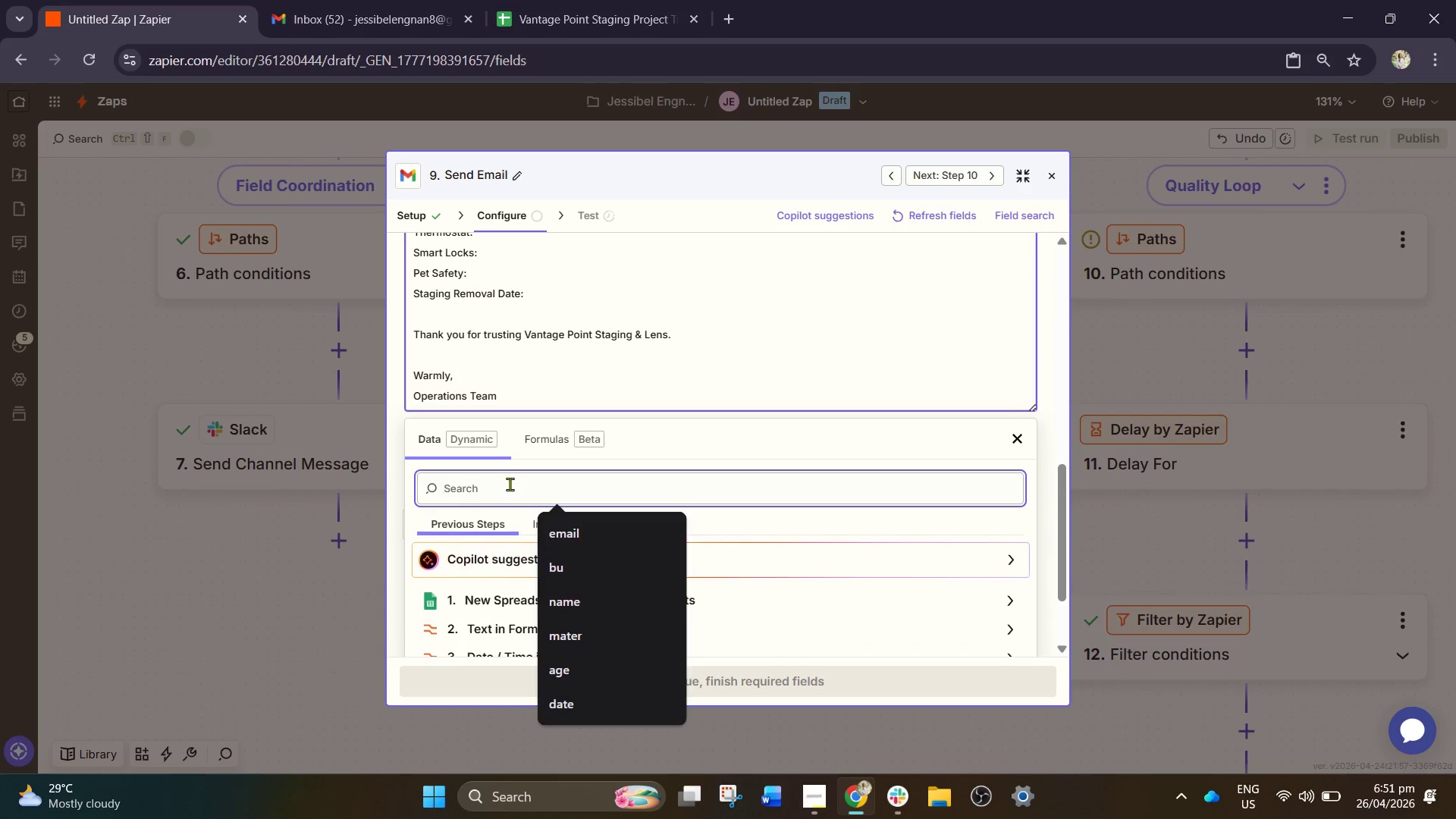 
type(qui)
 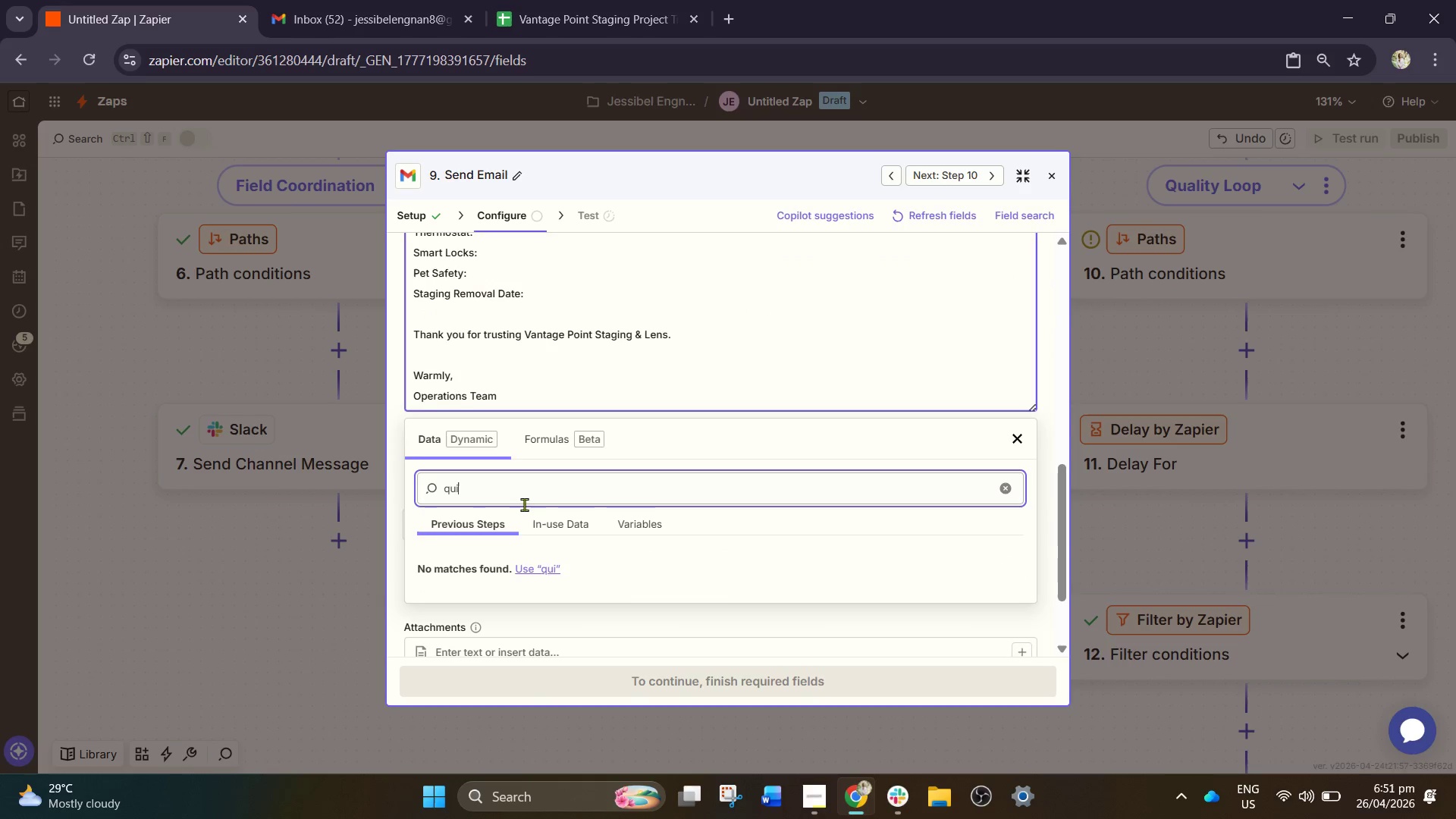 
scroll: coordinate [525, 509], scroll_direction: down, amount: 1.0
 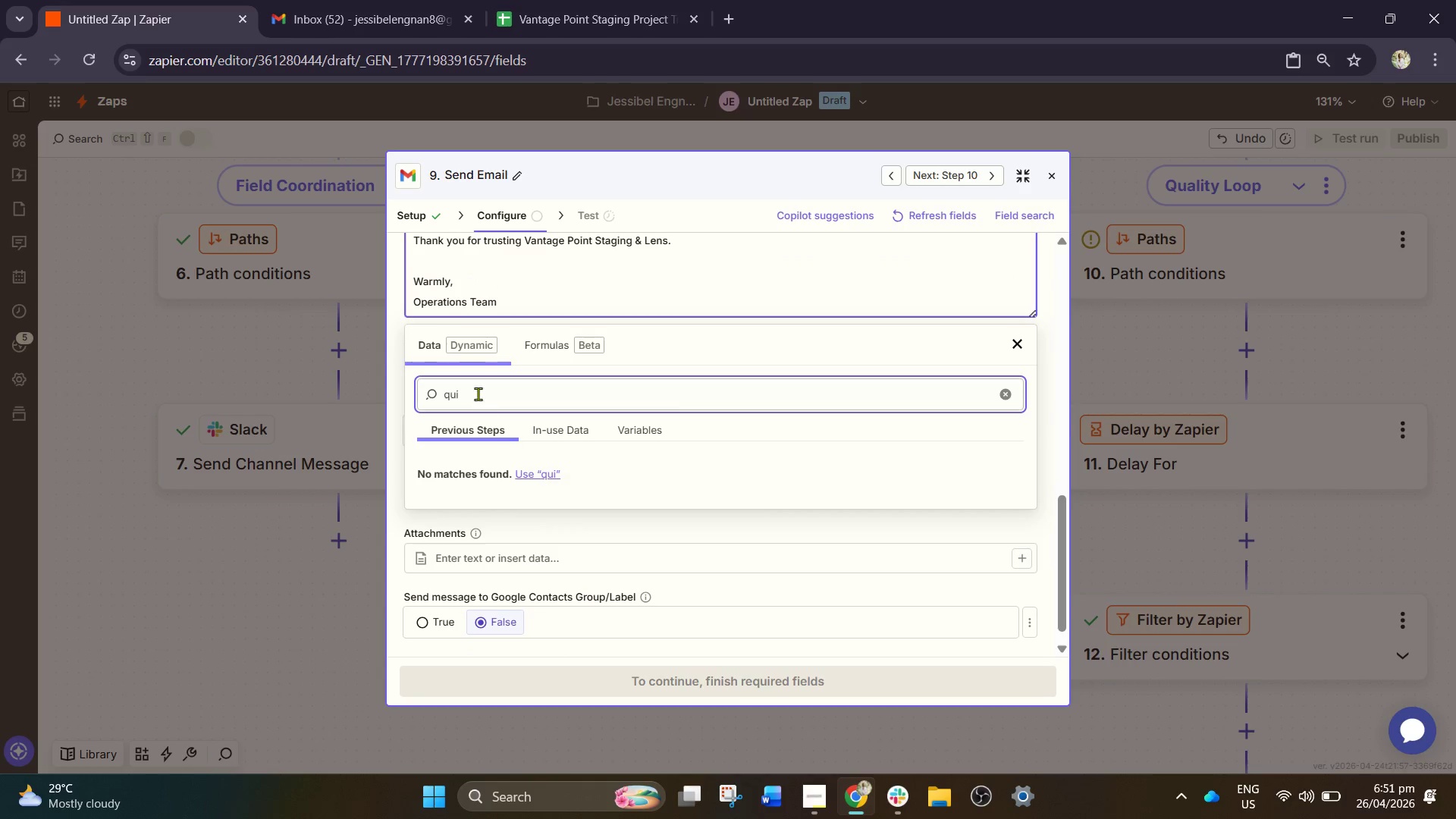 
left_click([477, 391])
 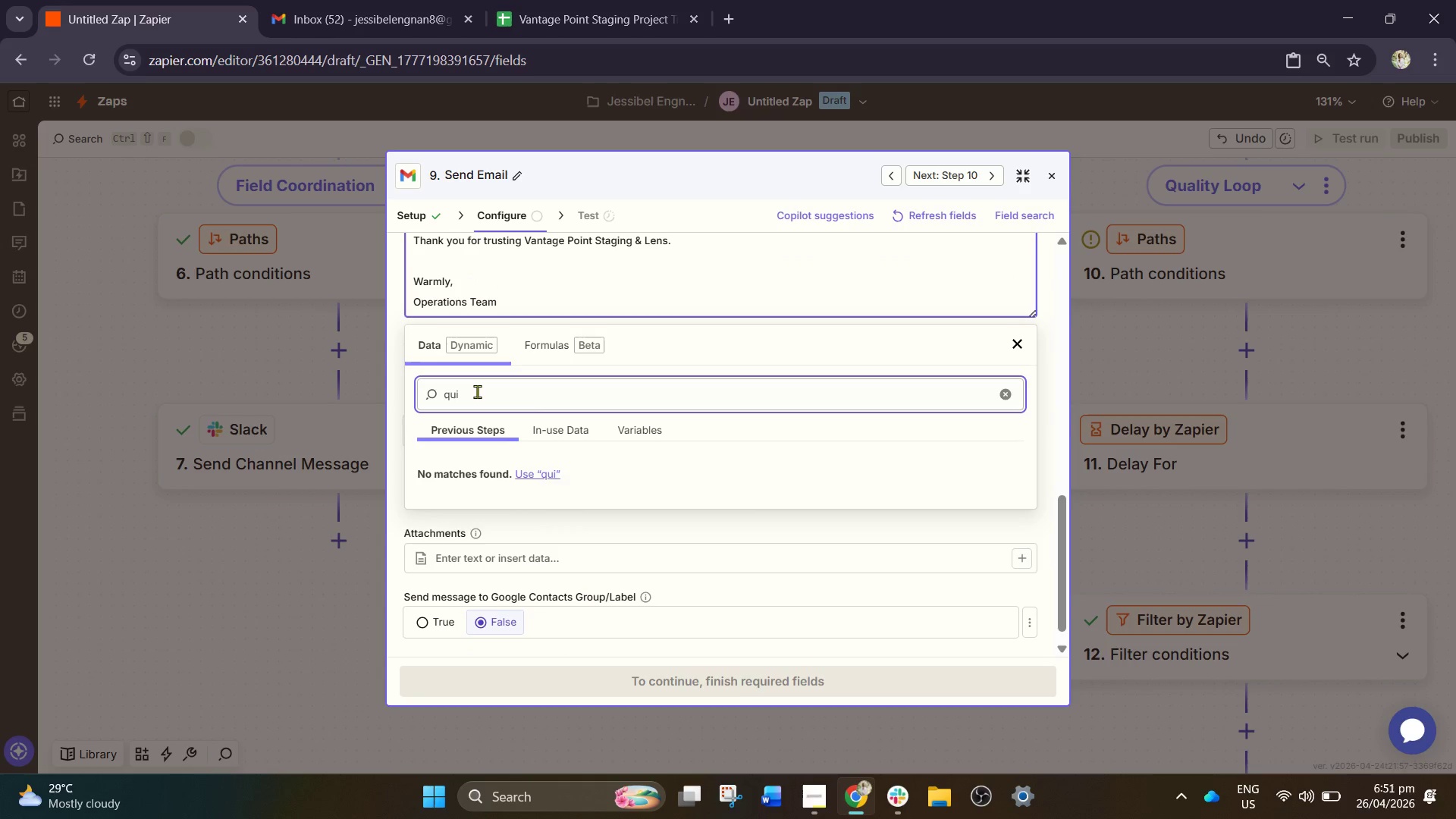 
key(Backspace)
 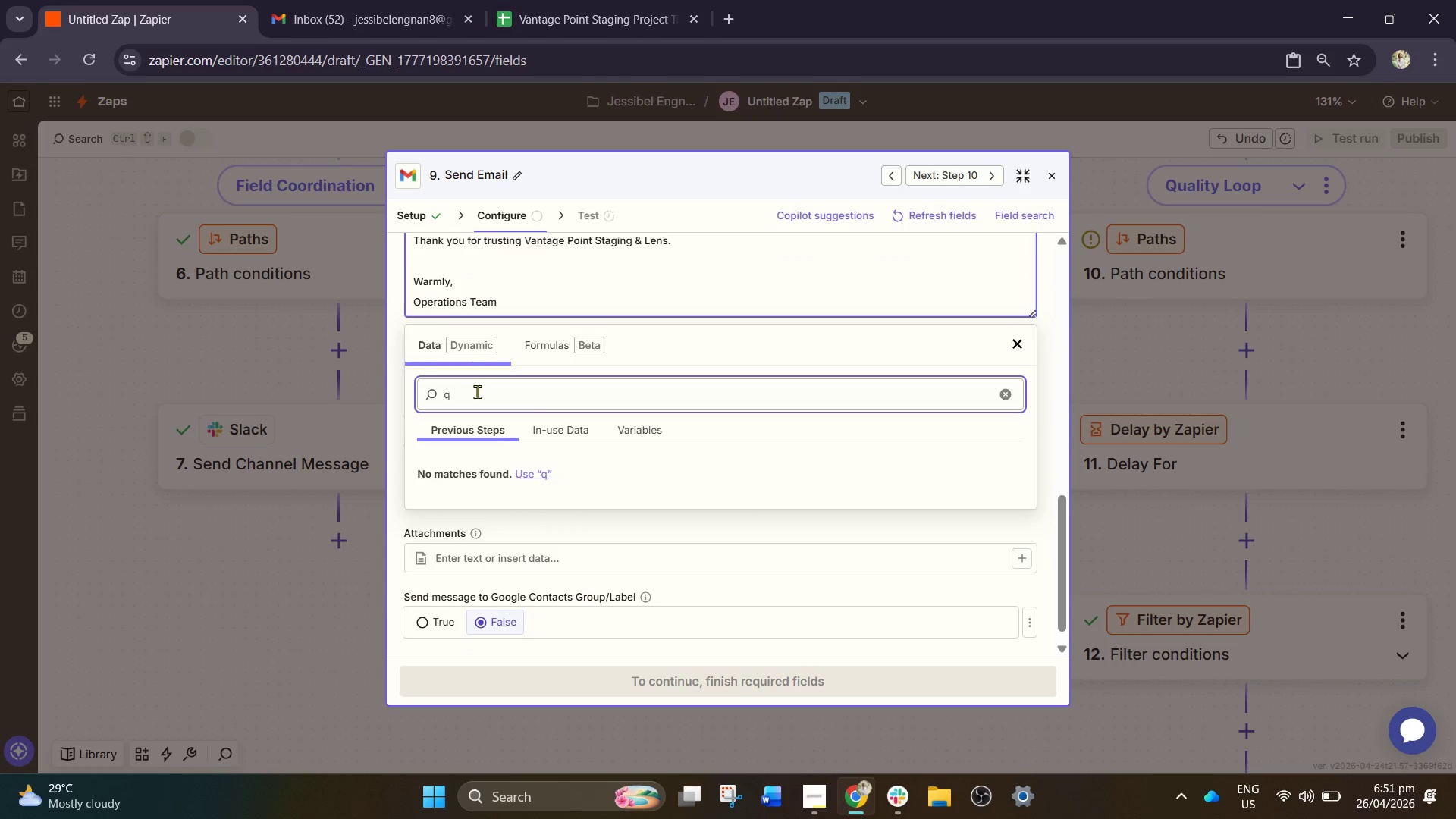 
key(Backspace)
 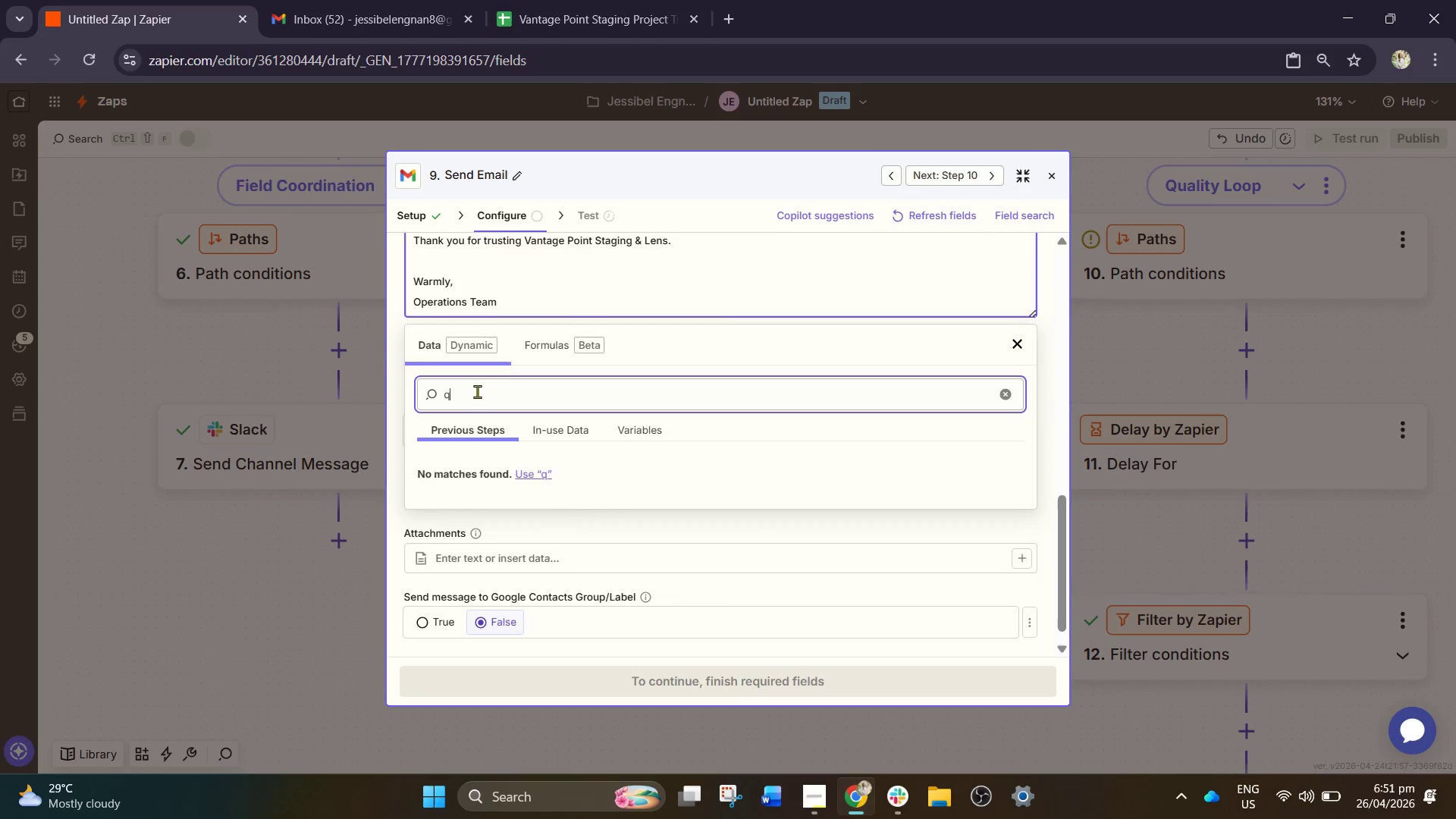 
key(Backspace)
 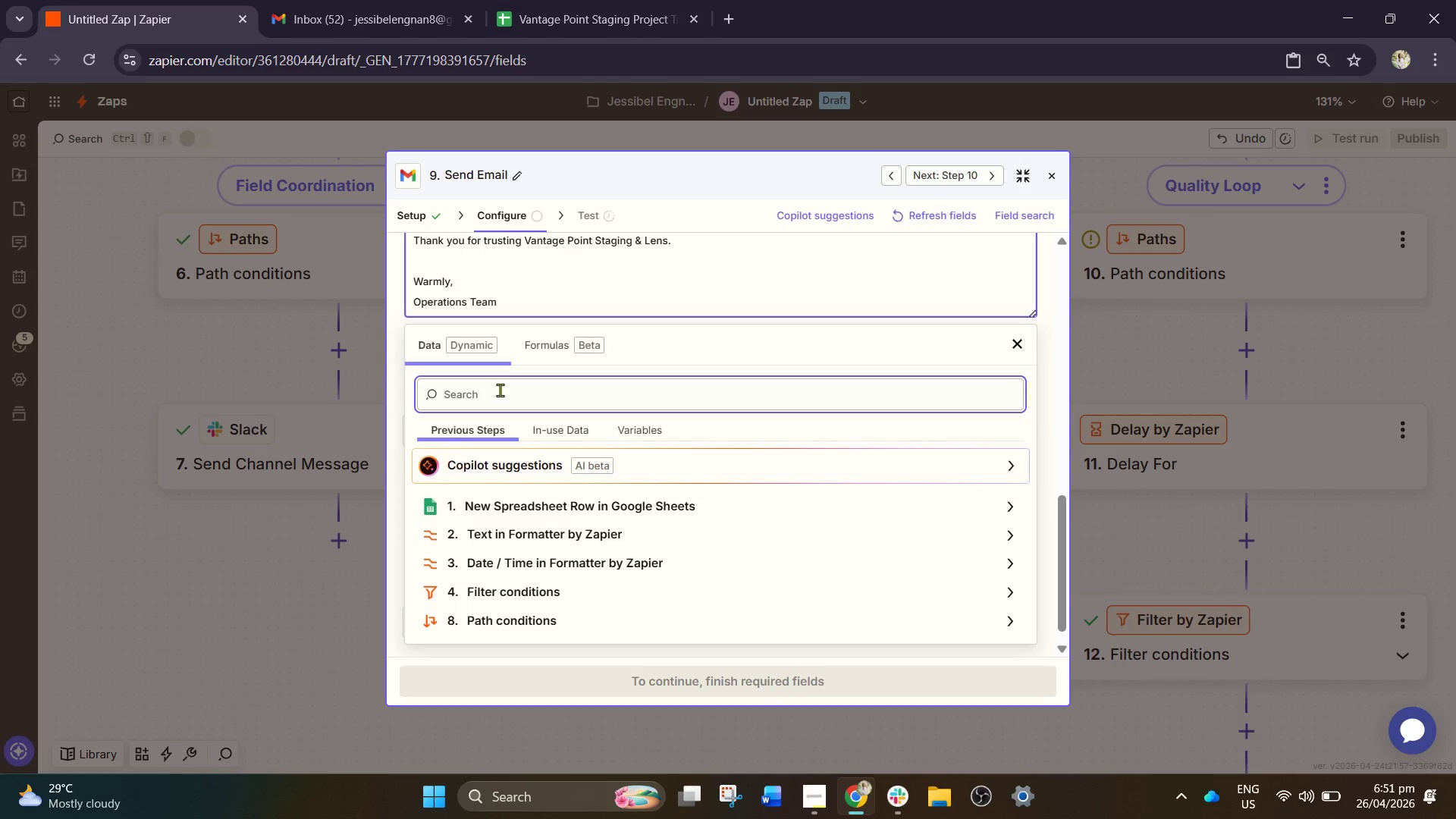 
scroll: coordinate [584, 448], scroll_direction: up, amount: 3.0
 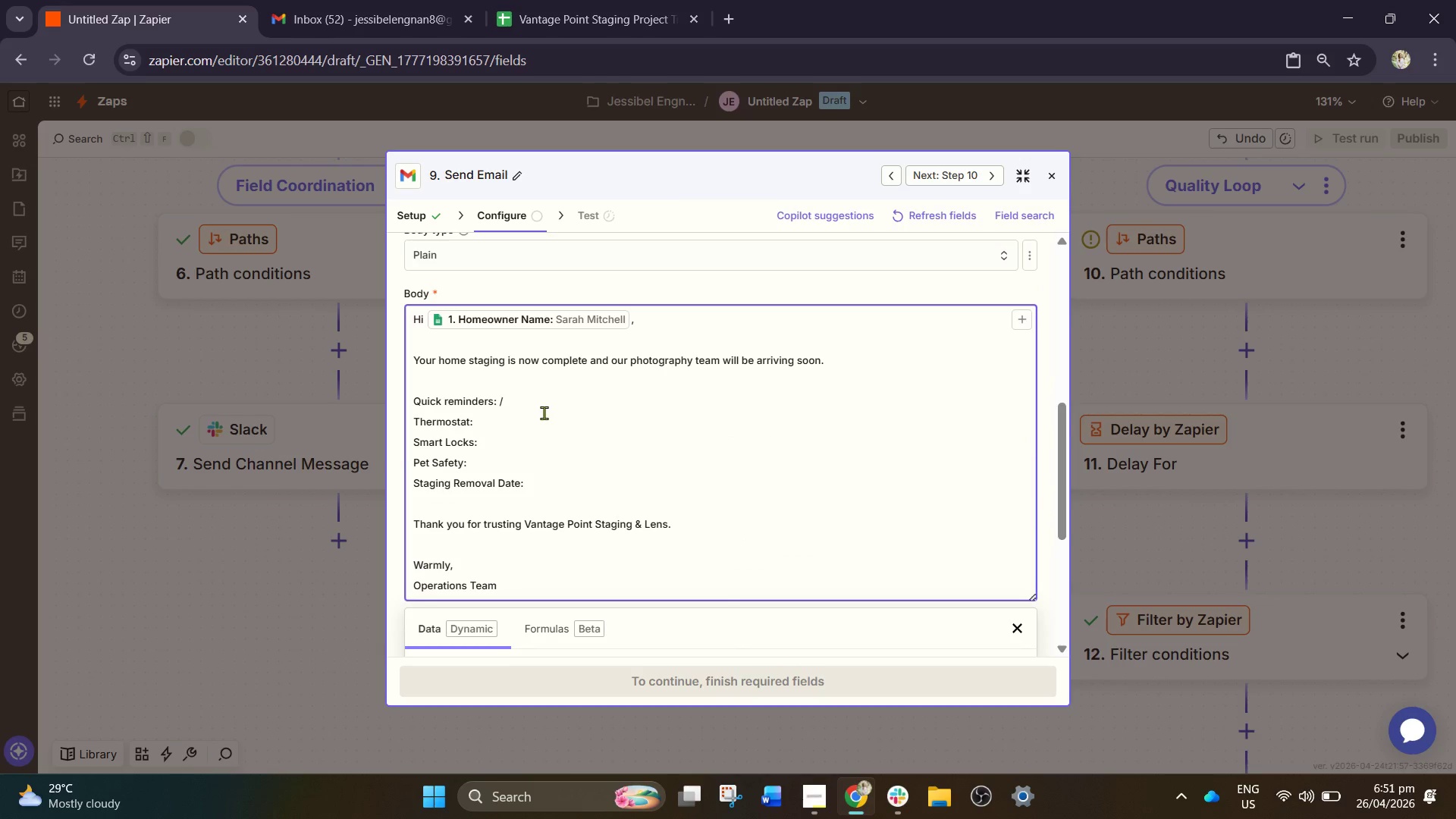 
left_click([538, 402])
 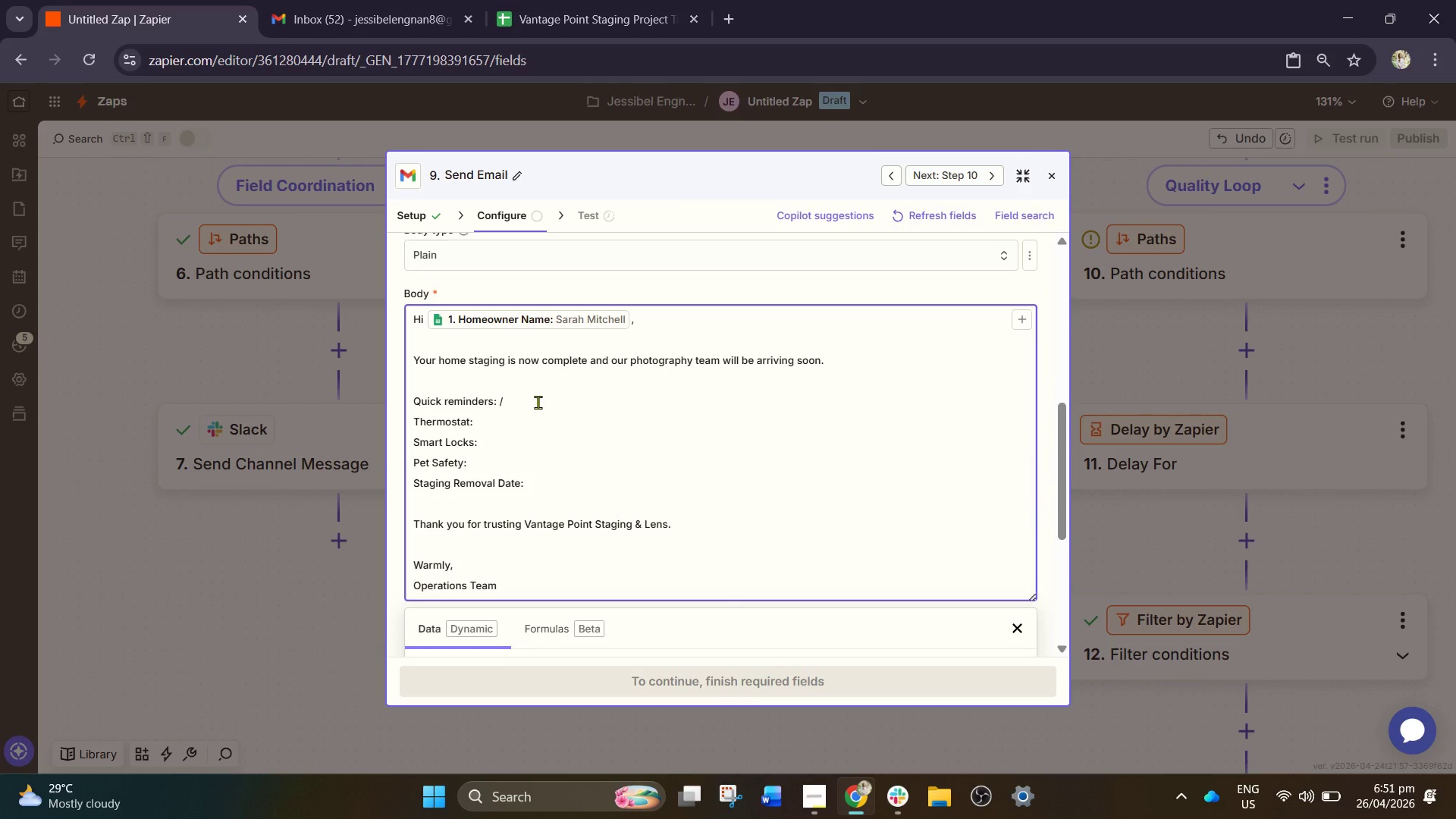 
key(Backspace)
 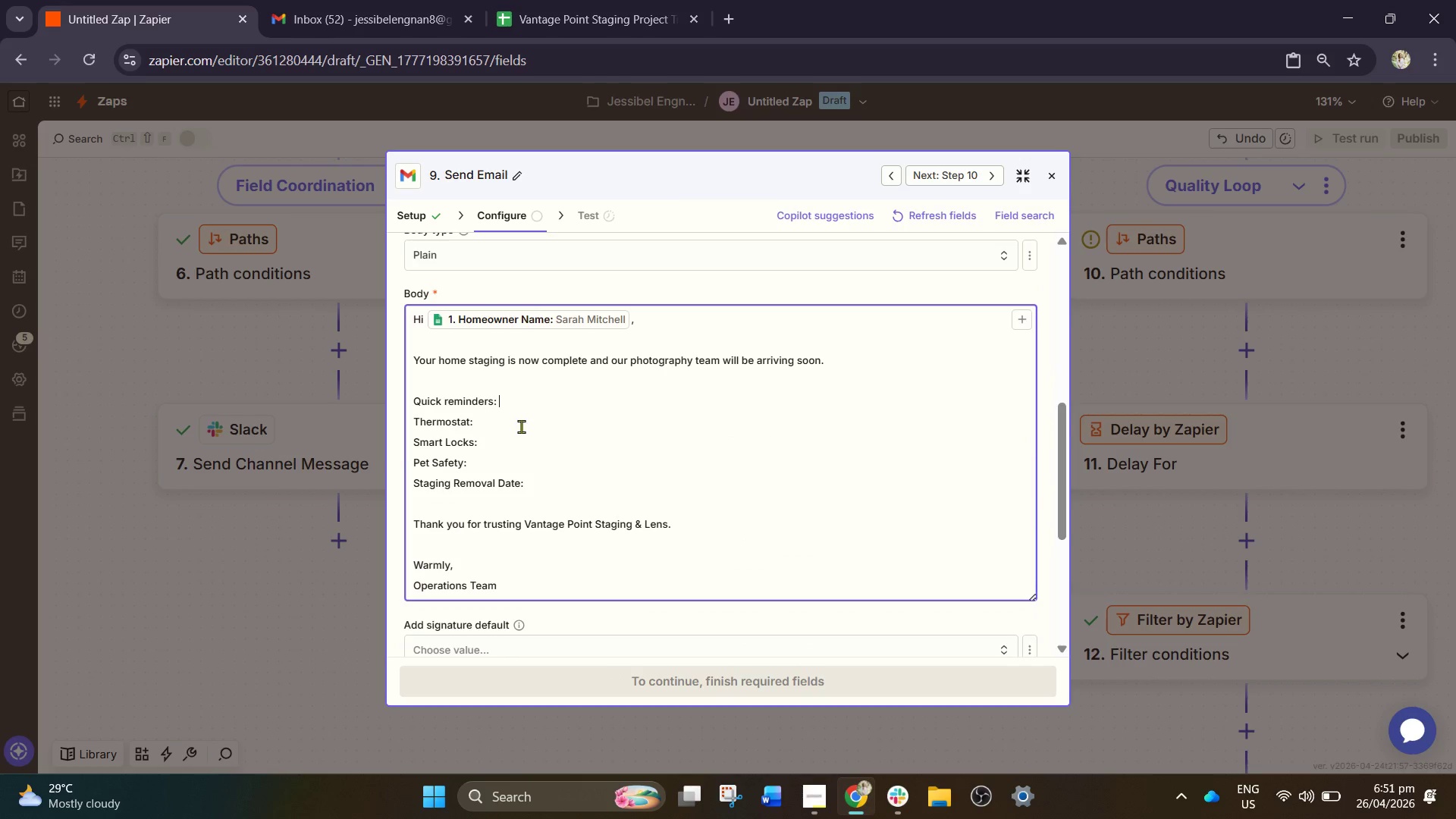 
left_click([521, 426])
 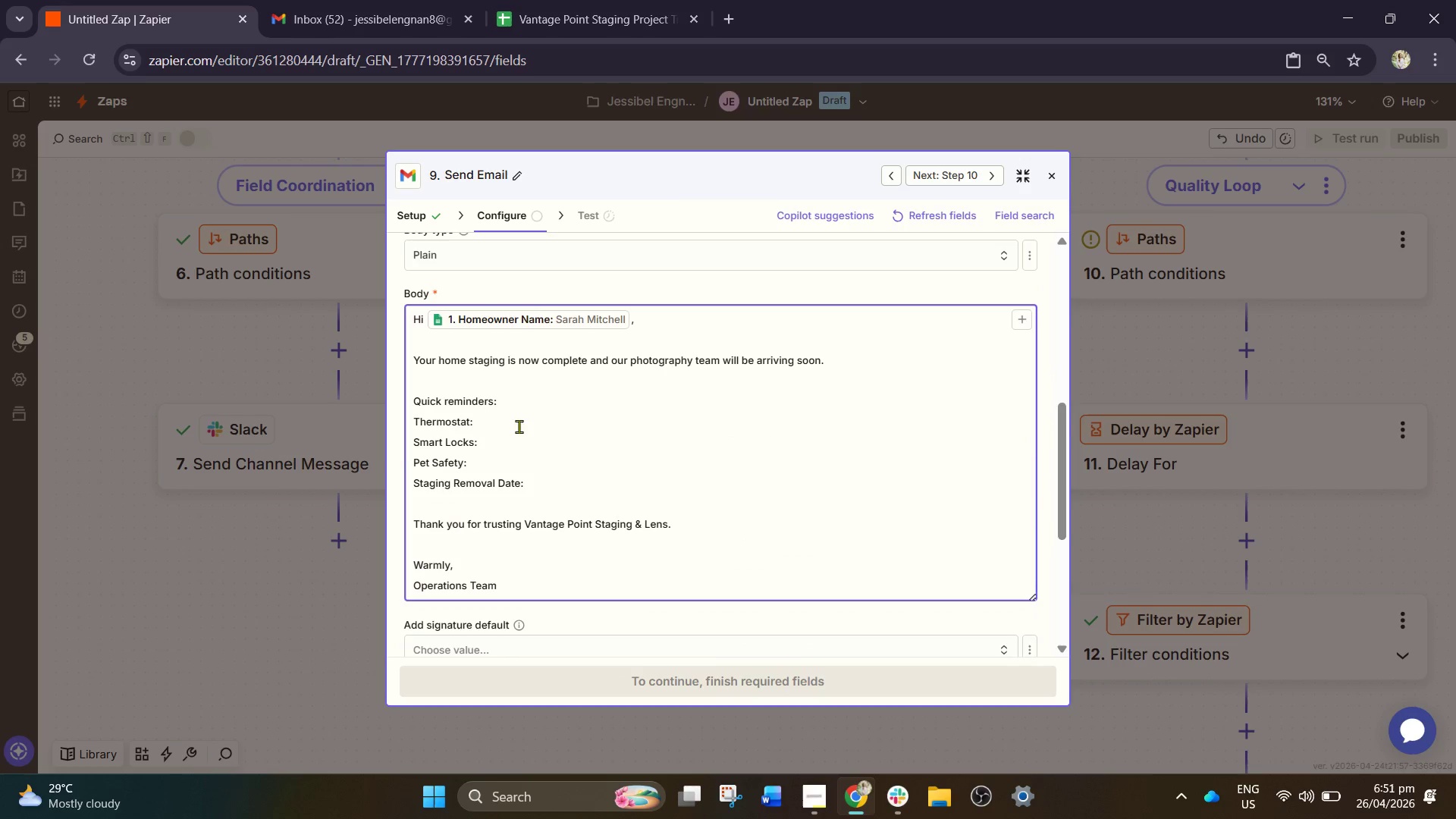 
key(Space)
 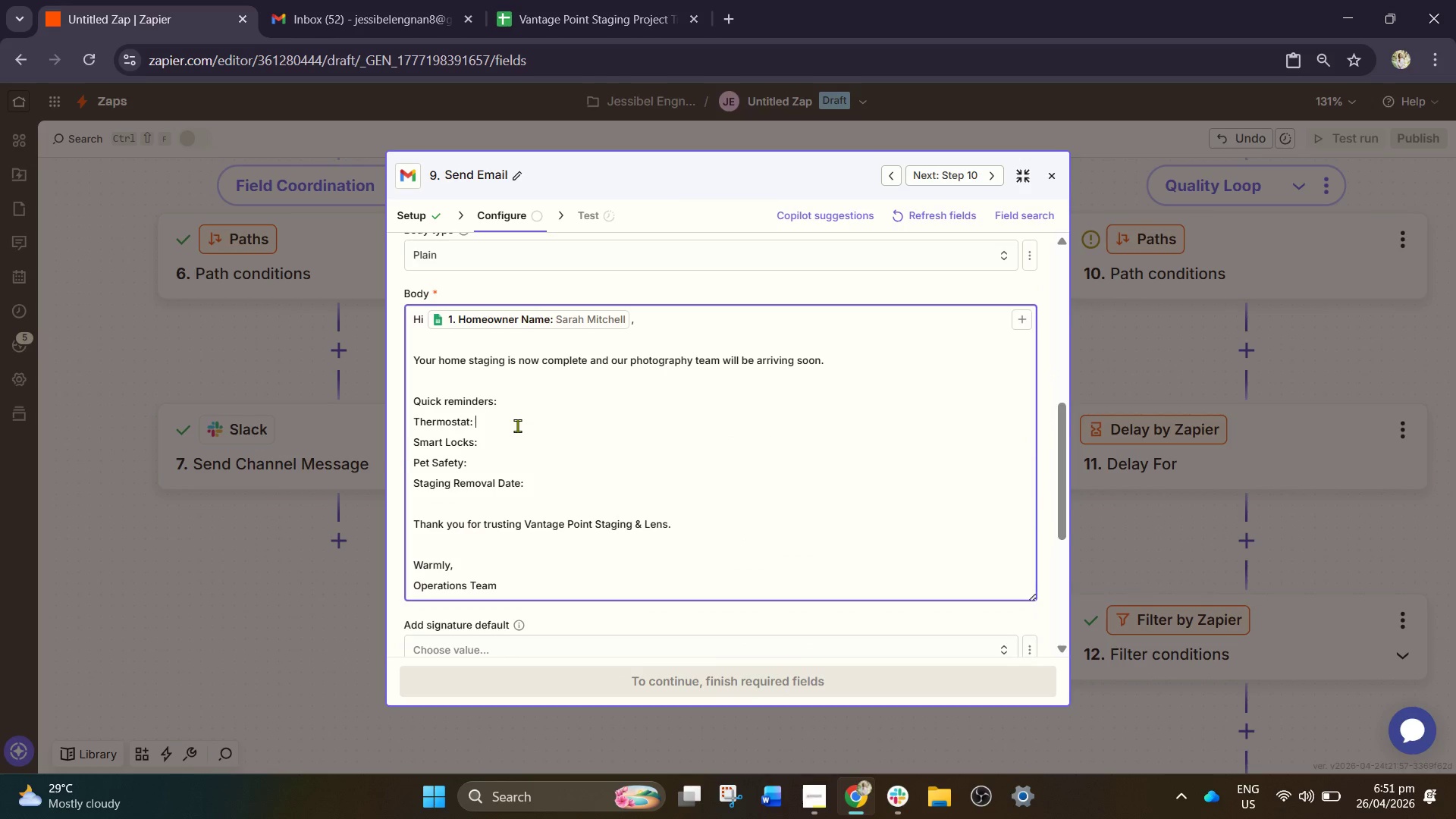 
key(Slash)
 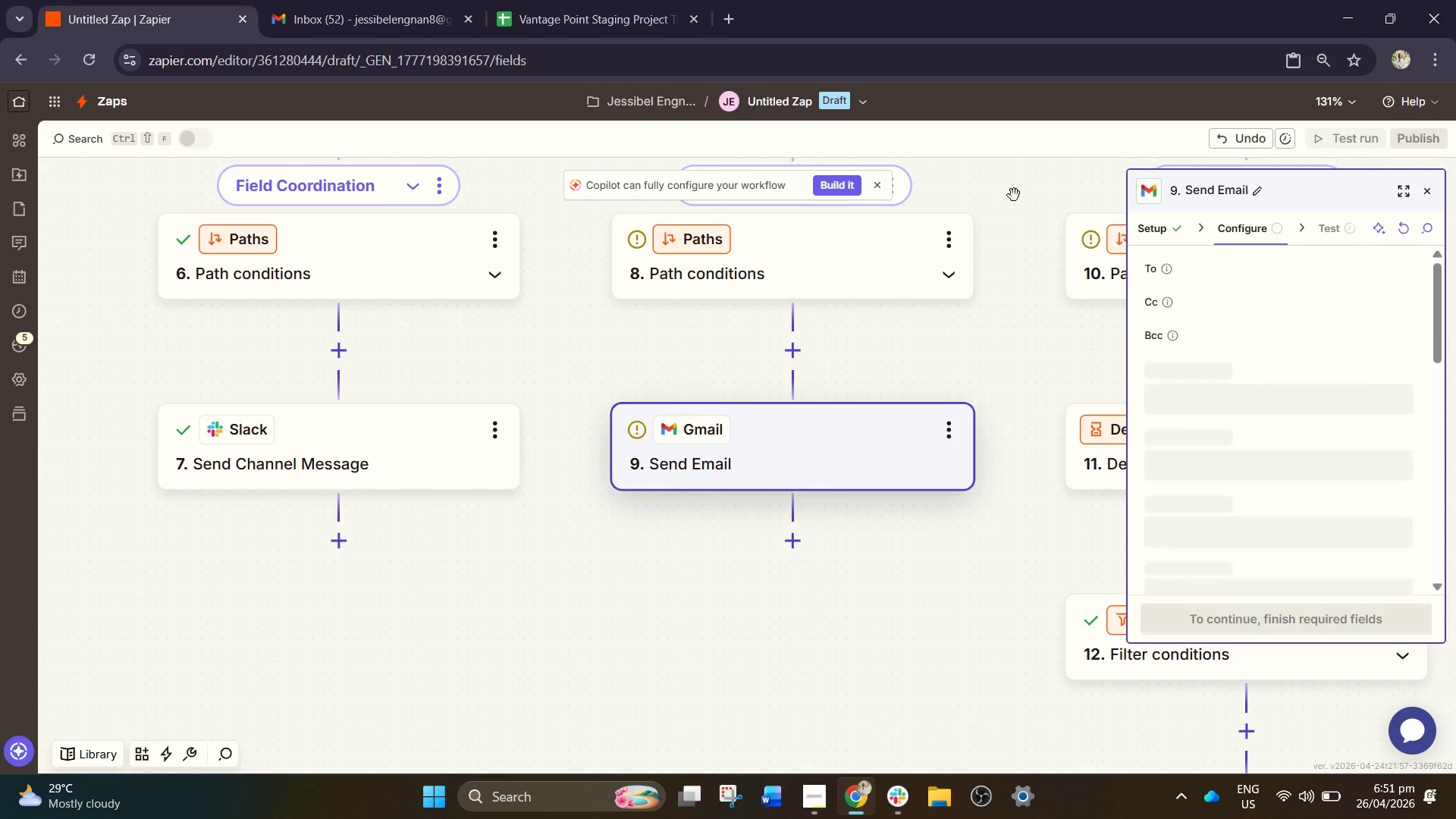 
scroll: coordinate [1223, 447], scroll_direction: down, amount: 5.0
 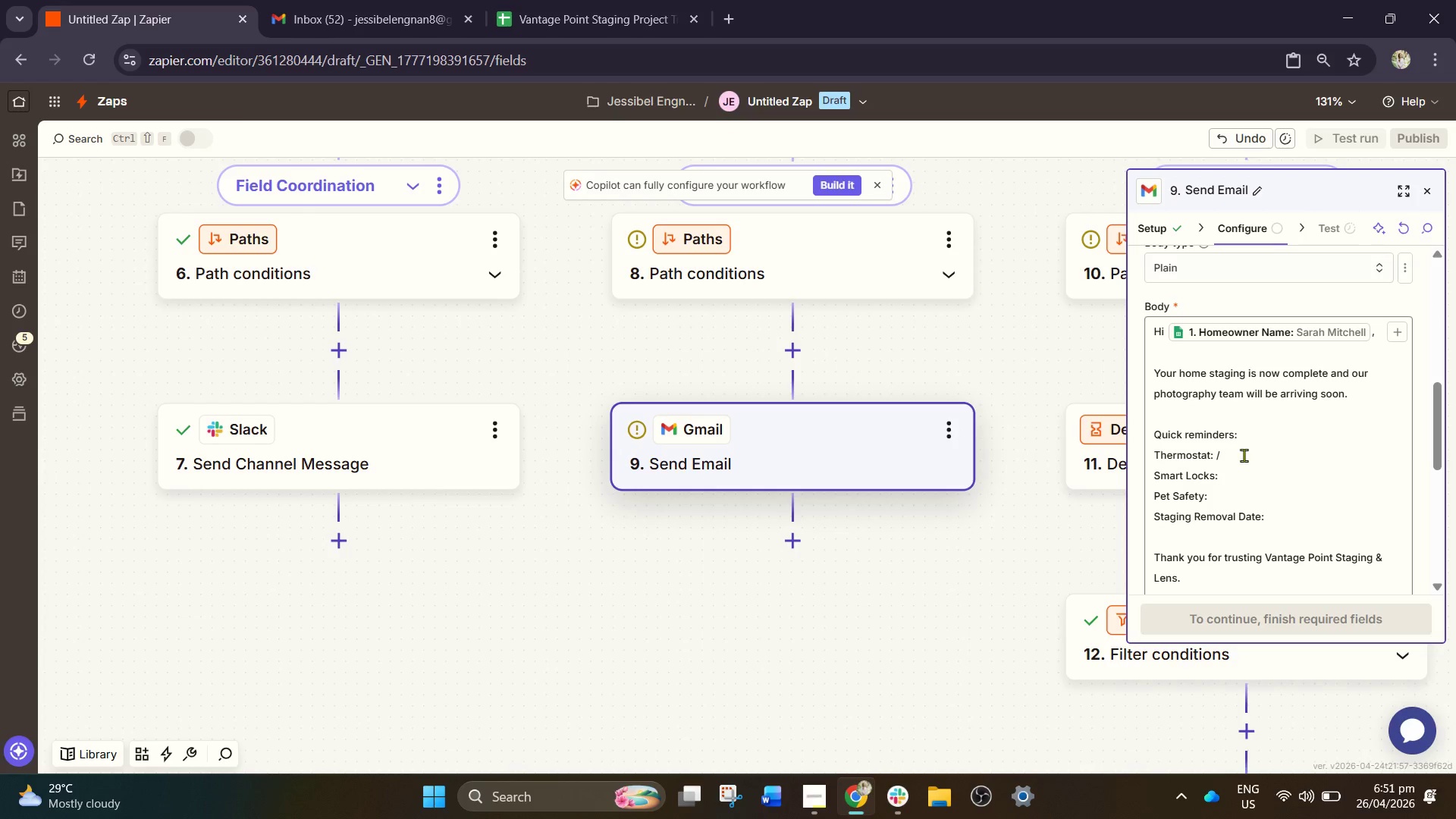 
left_click([1254, 451])
 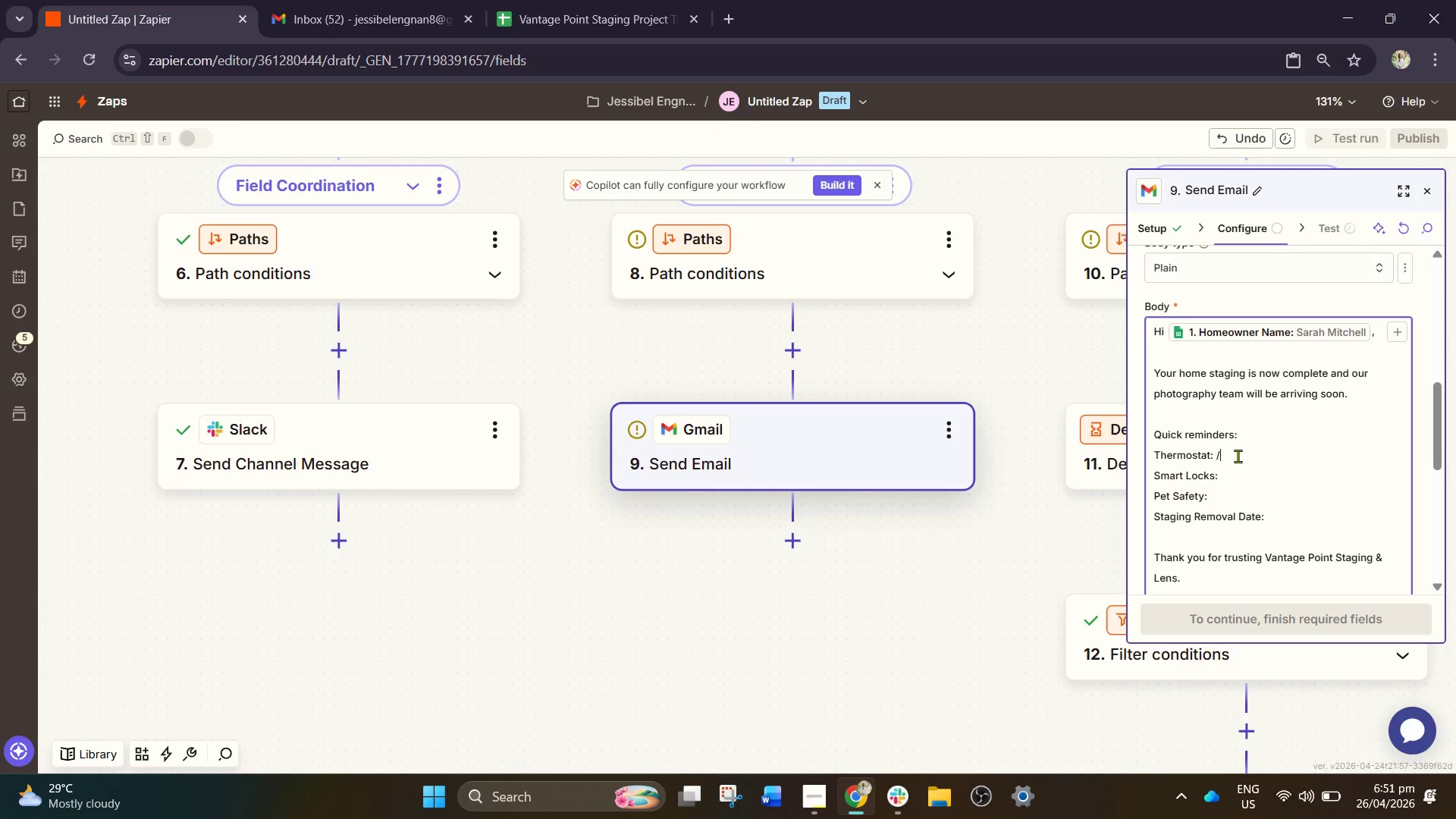 
key(Backspace)
 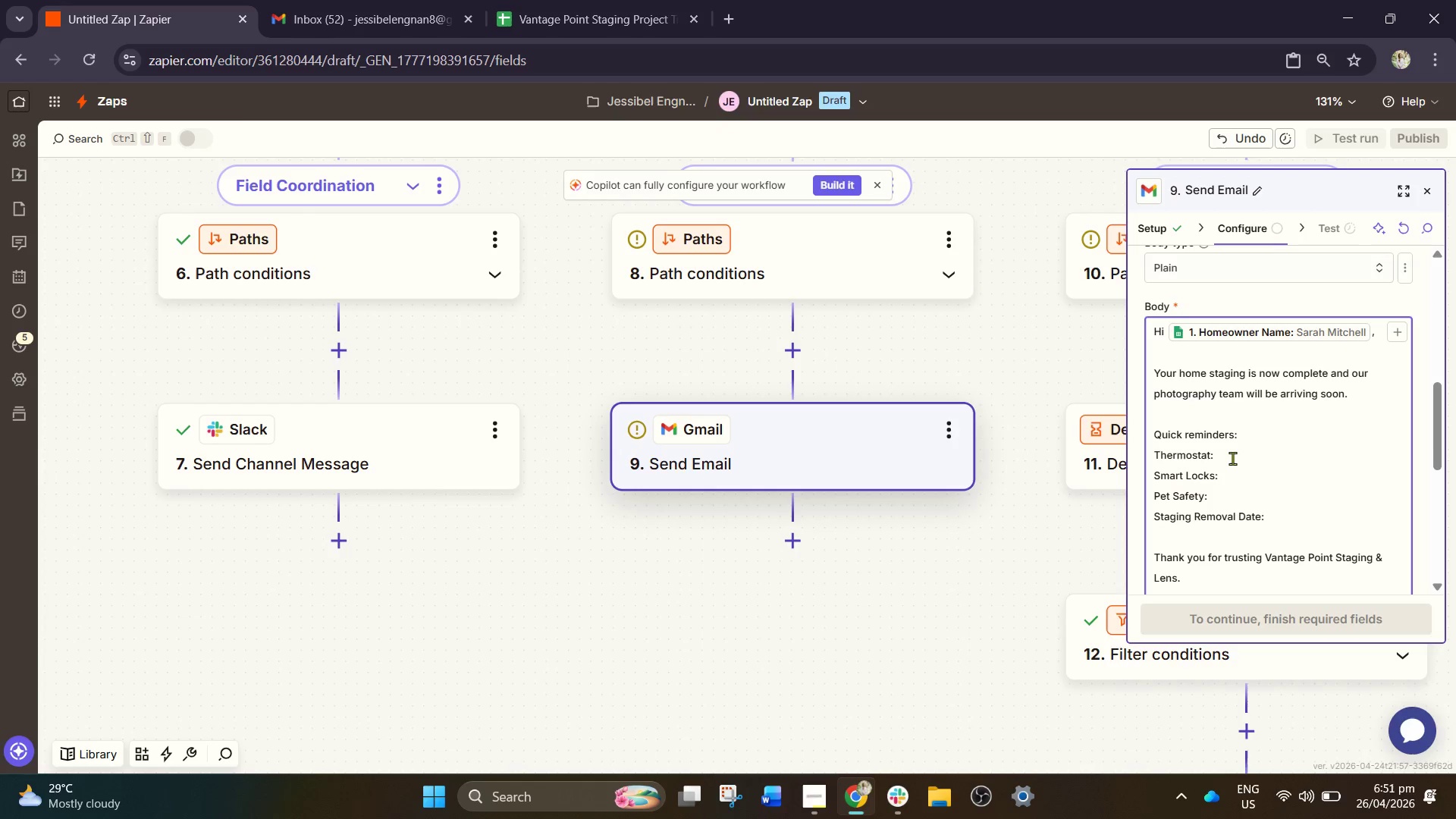 
key(Slash)
 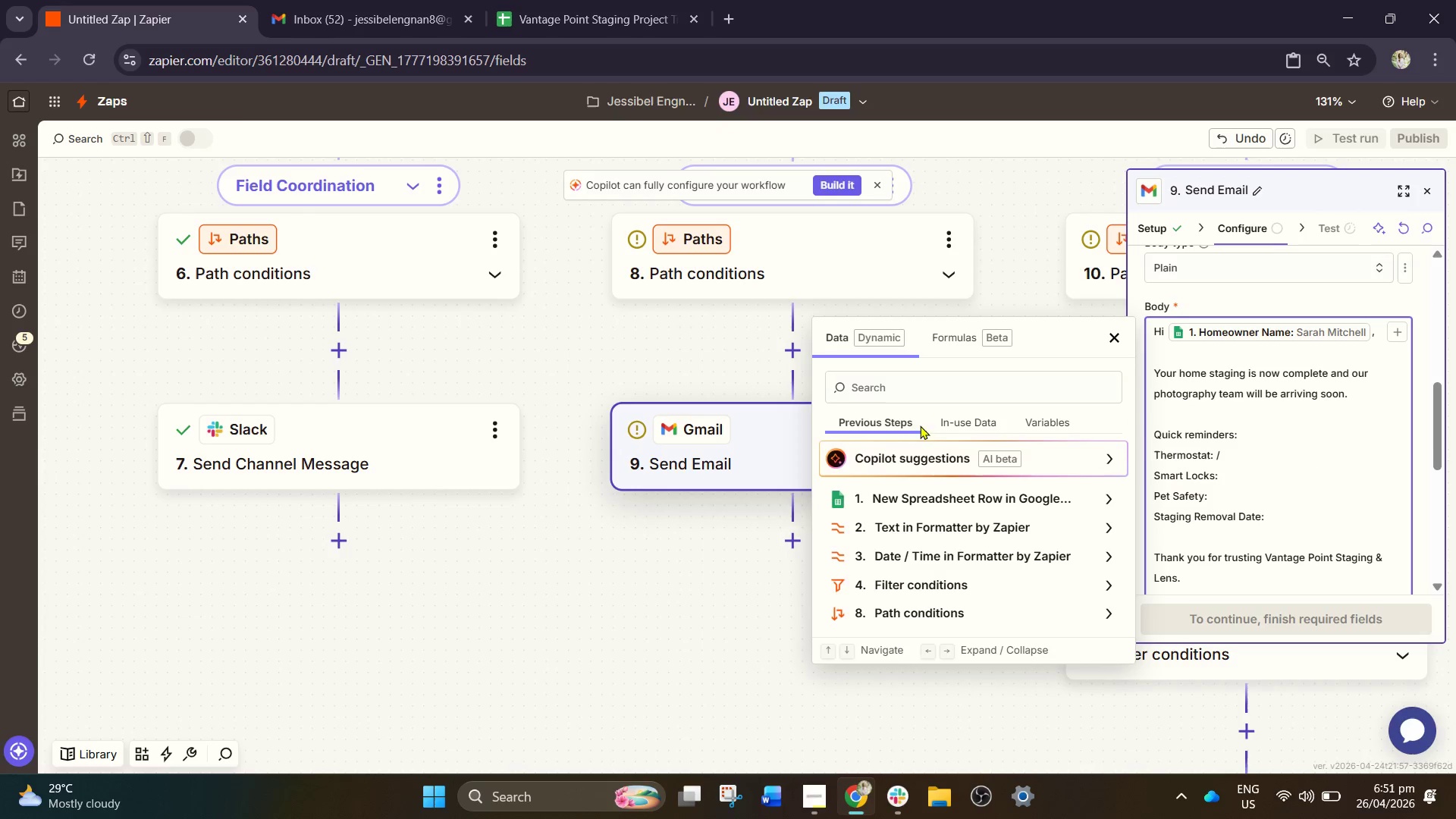 
left_click([909, 391])
 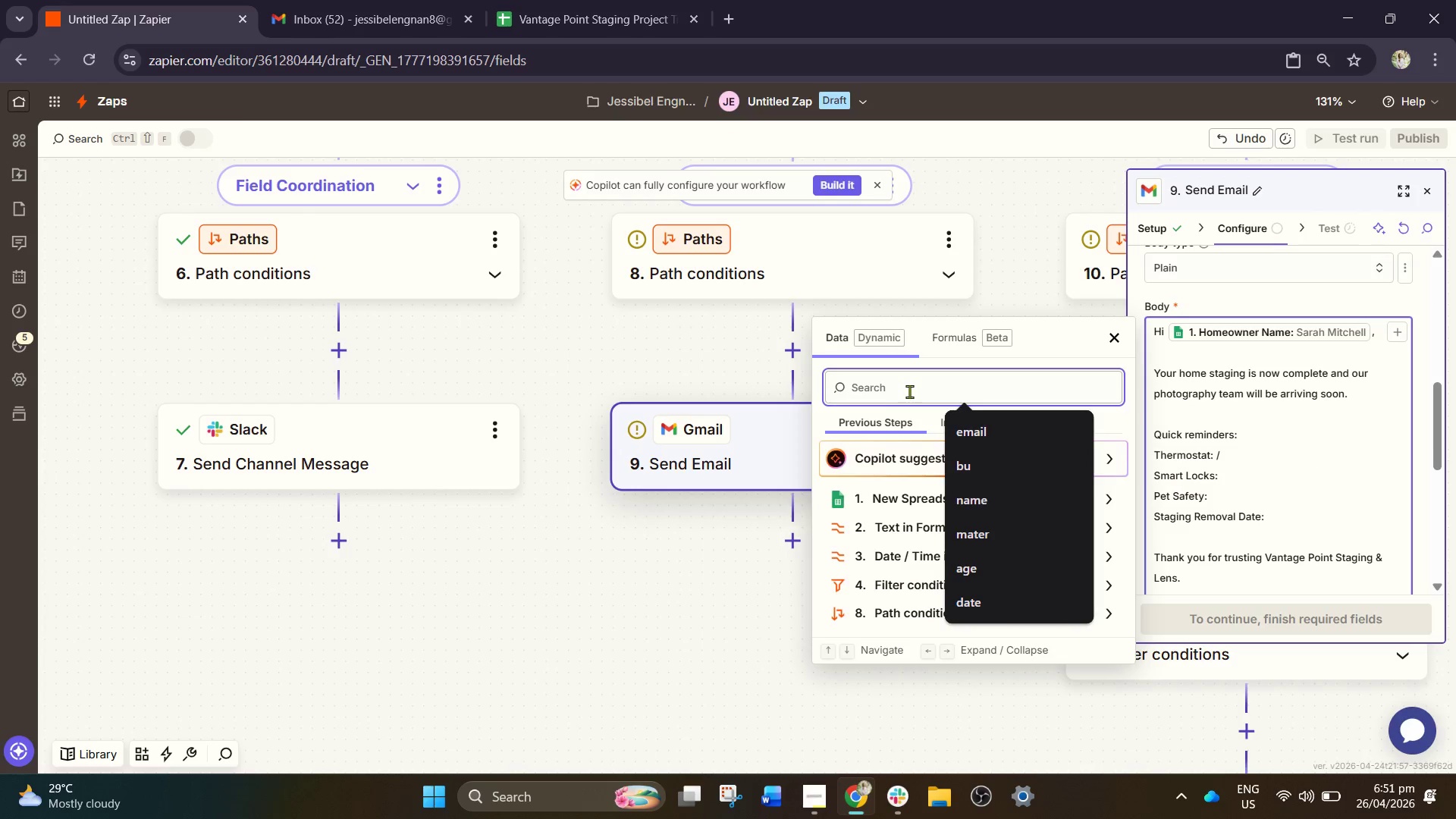 
type(ther)
 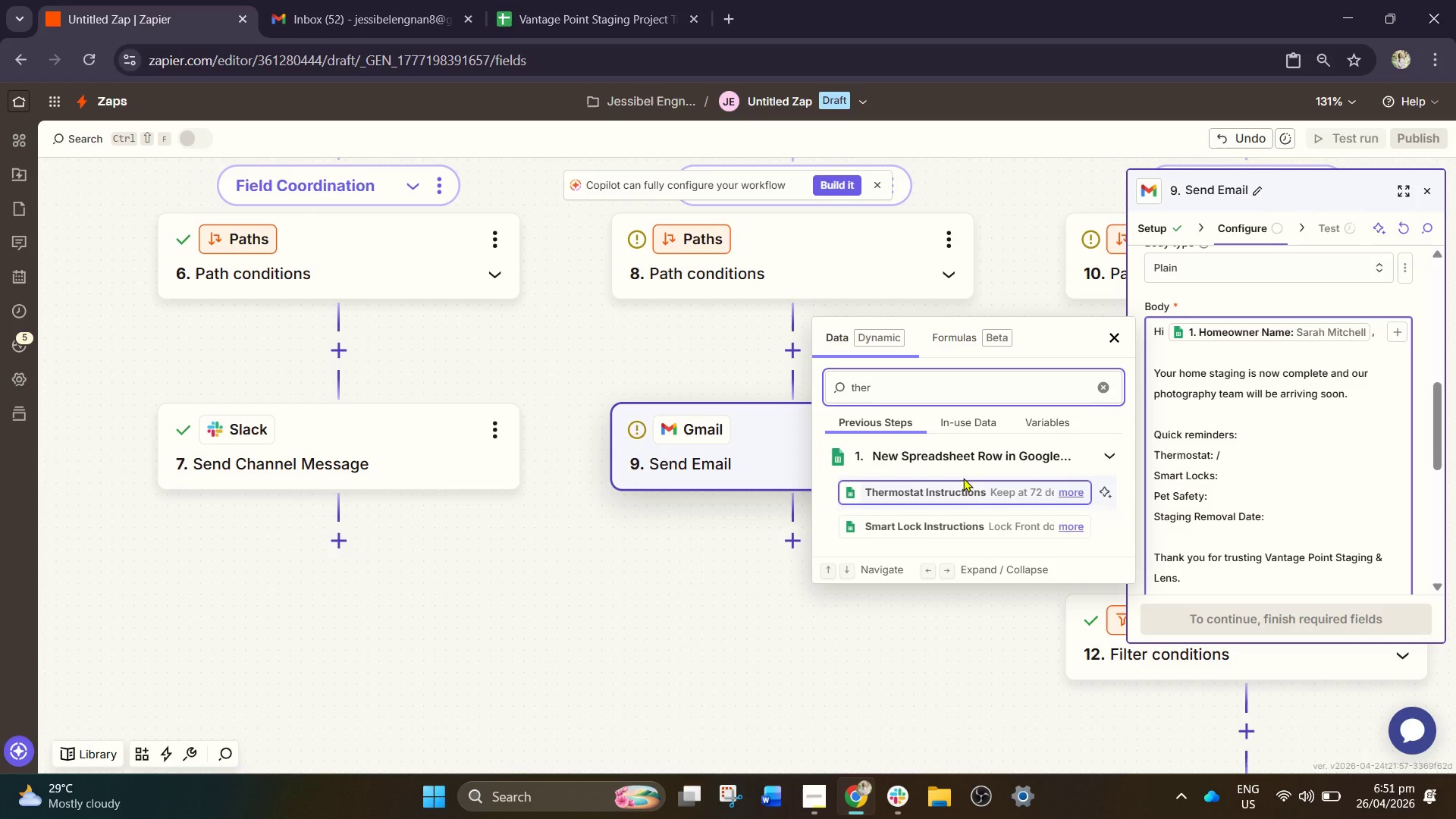 
left_click([962, 488])
 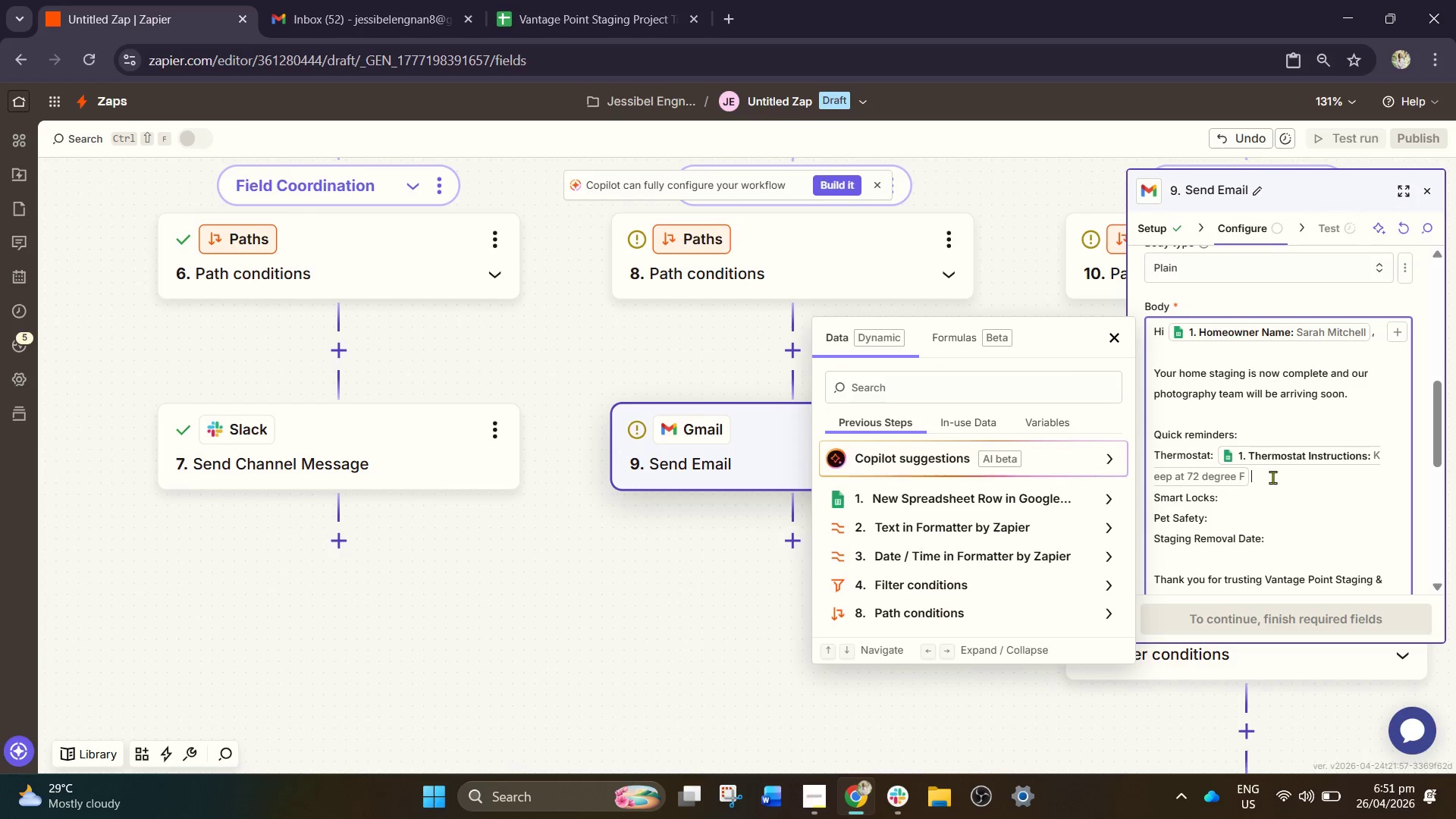 
left_click([1255, 497])
 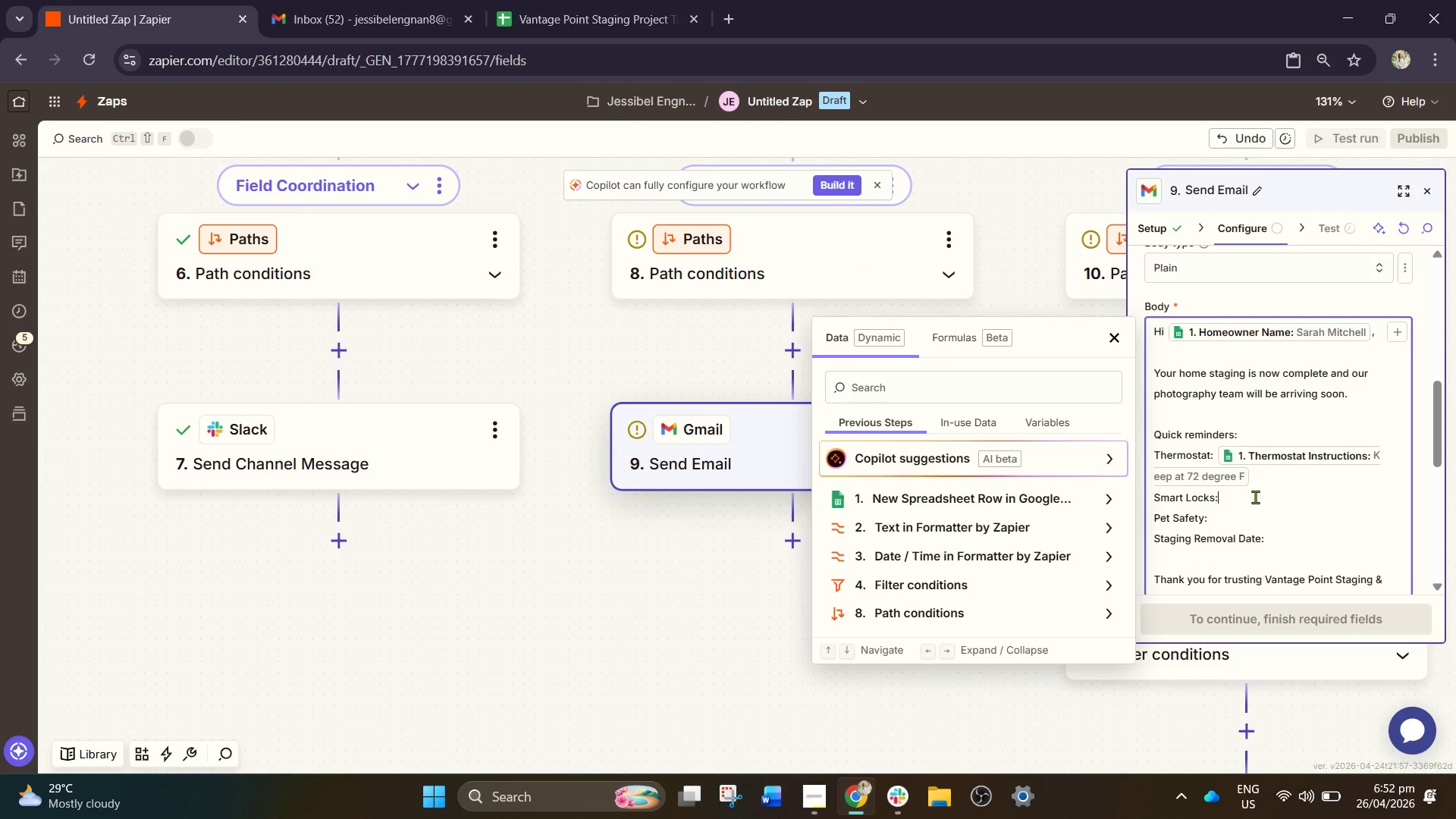 
key(Space)
 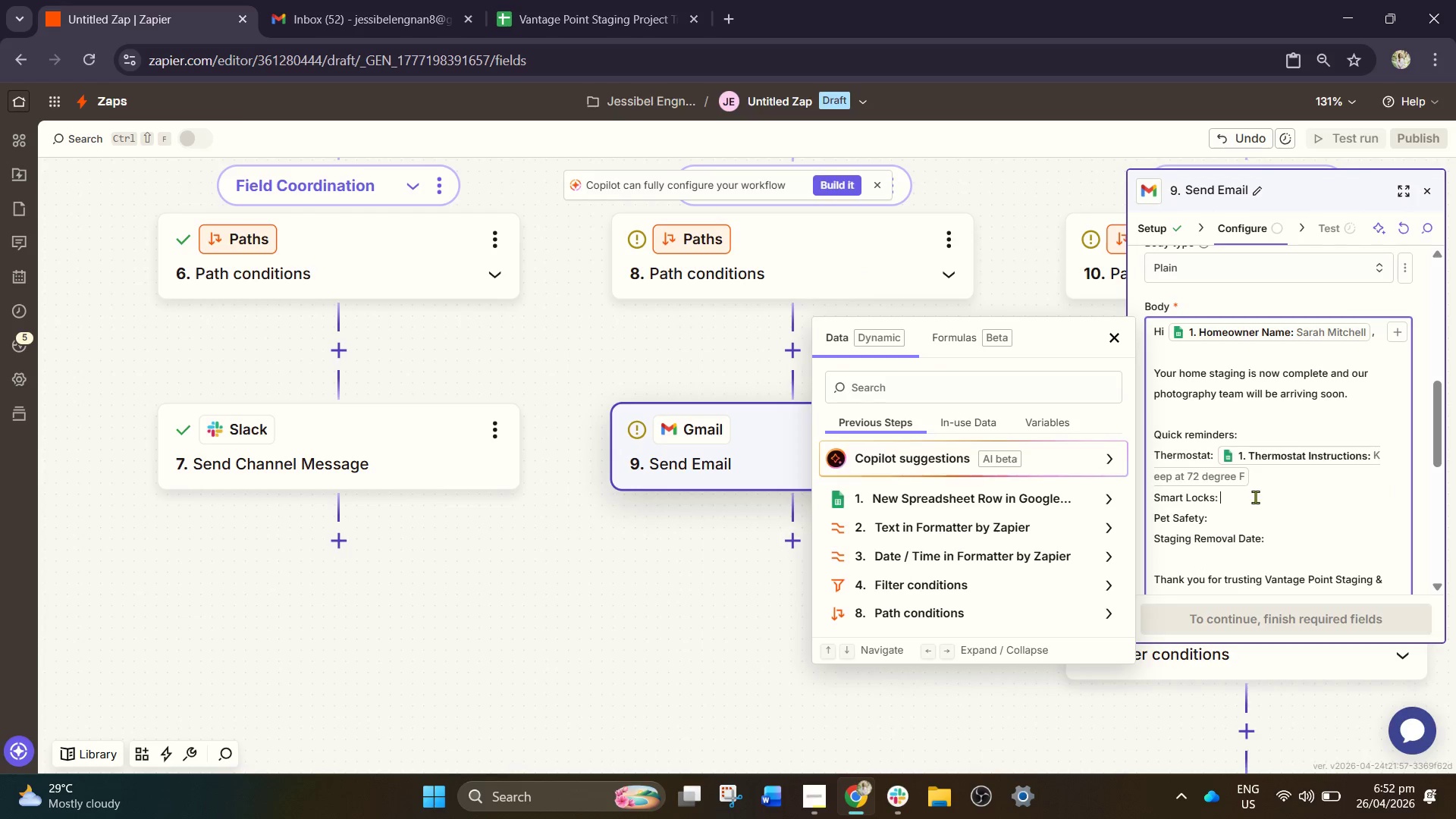 
key(Slash)
 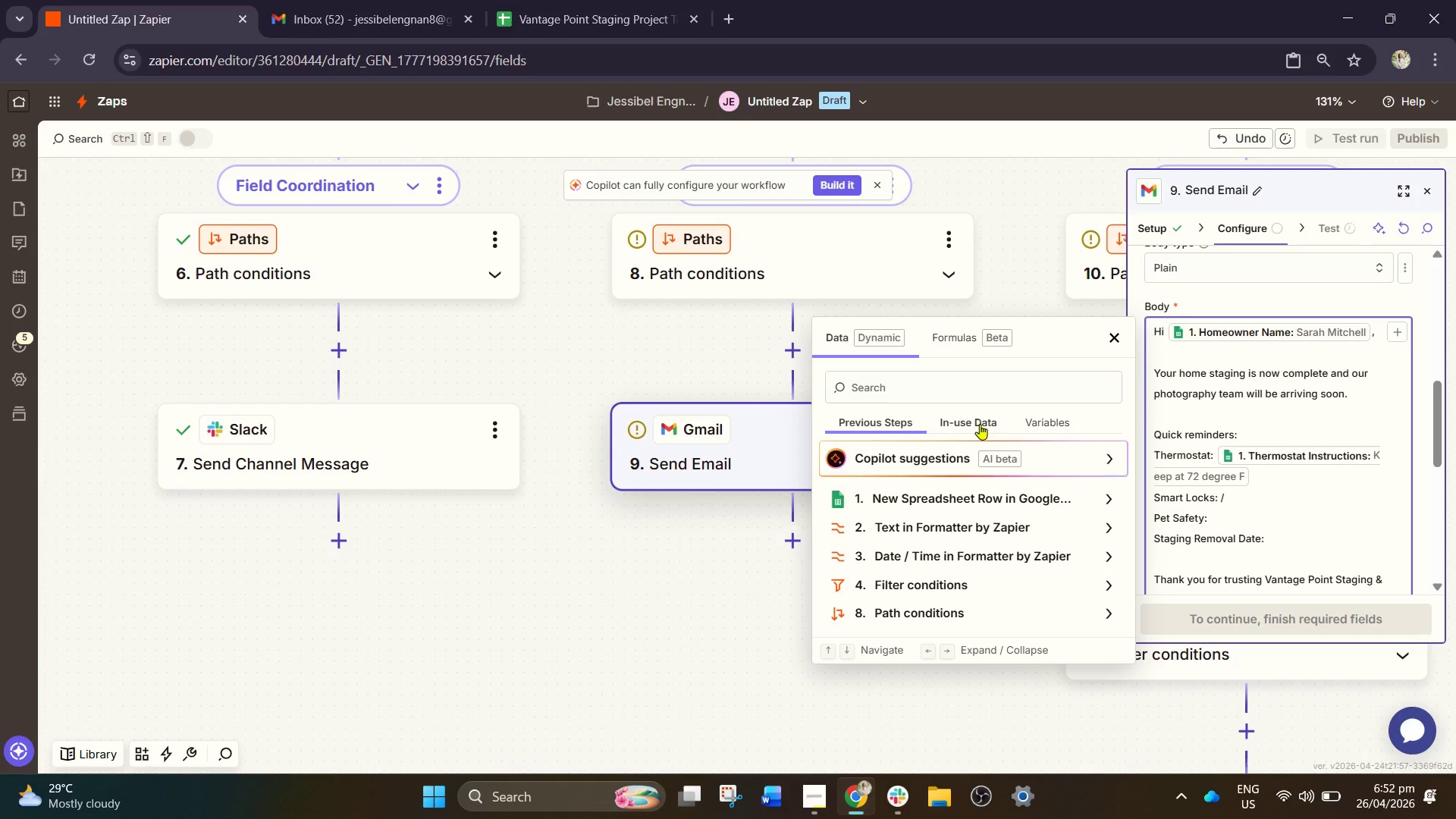 
left_click([920, 380])
 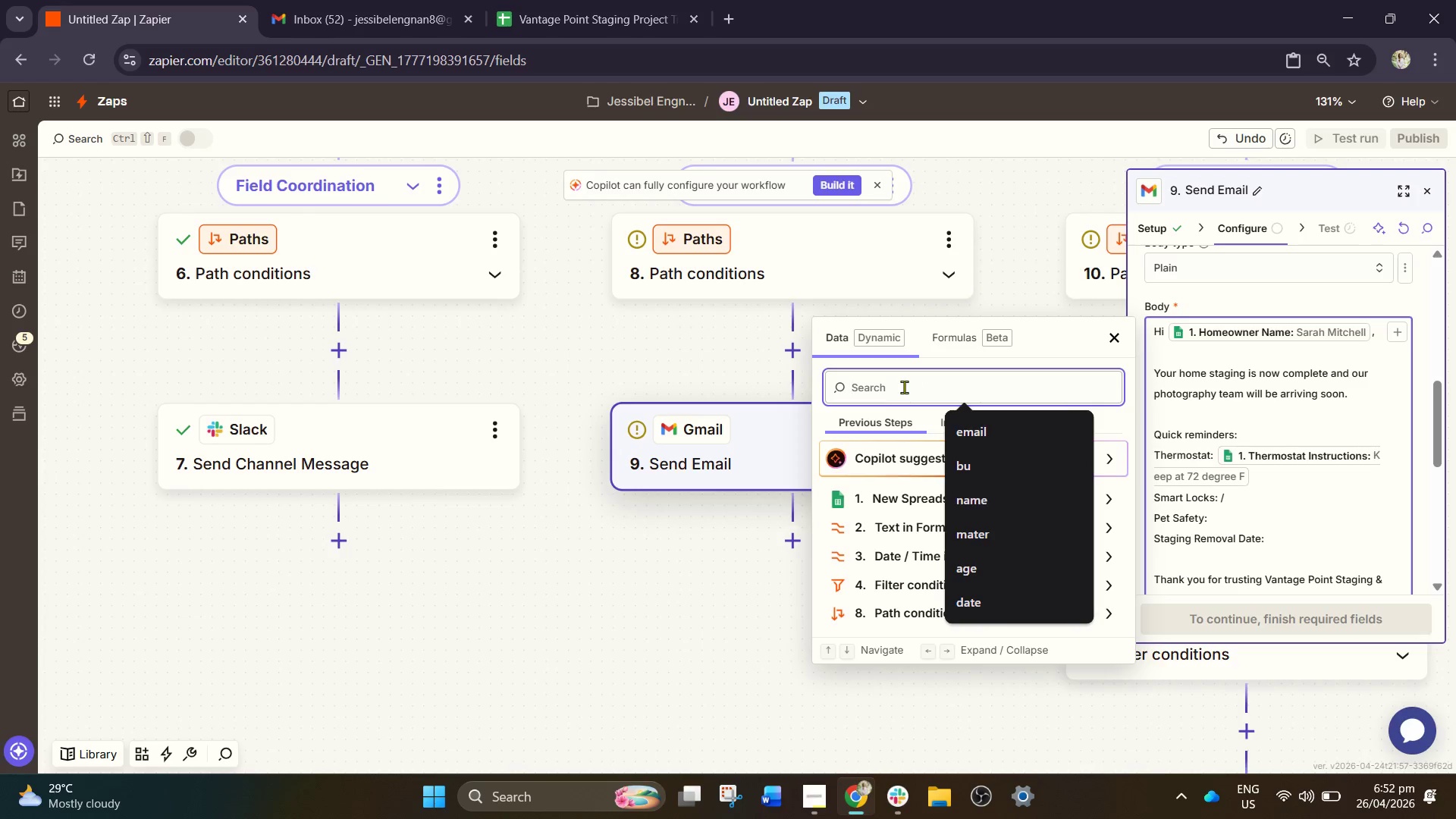 
type(smart)
 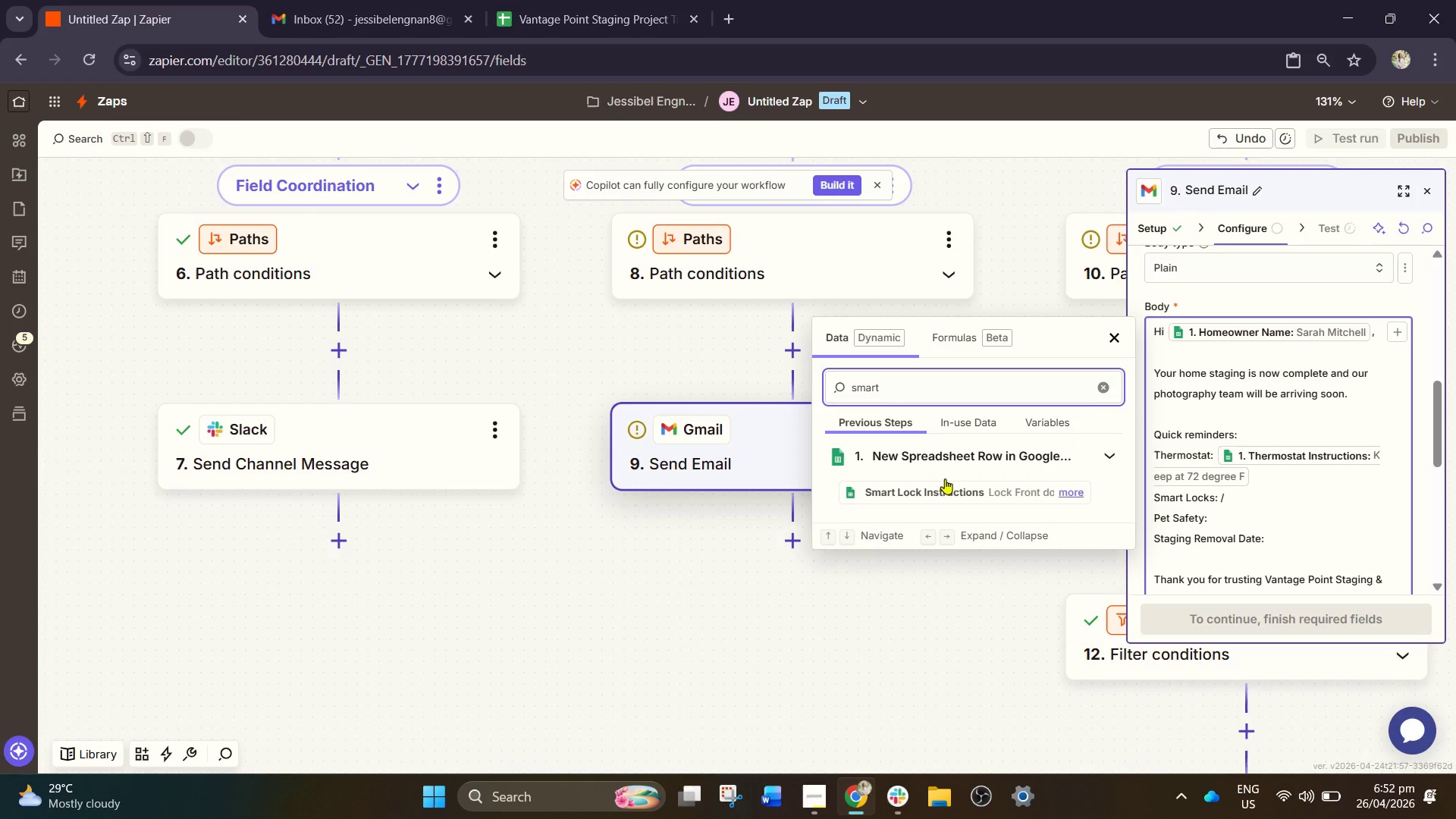 
left_click([944, 482])
 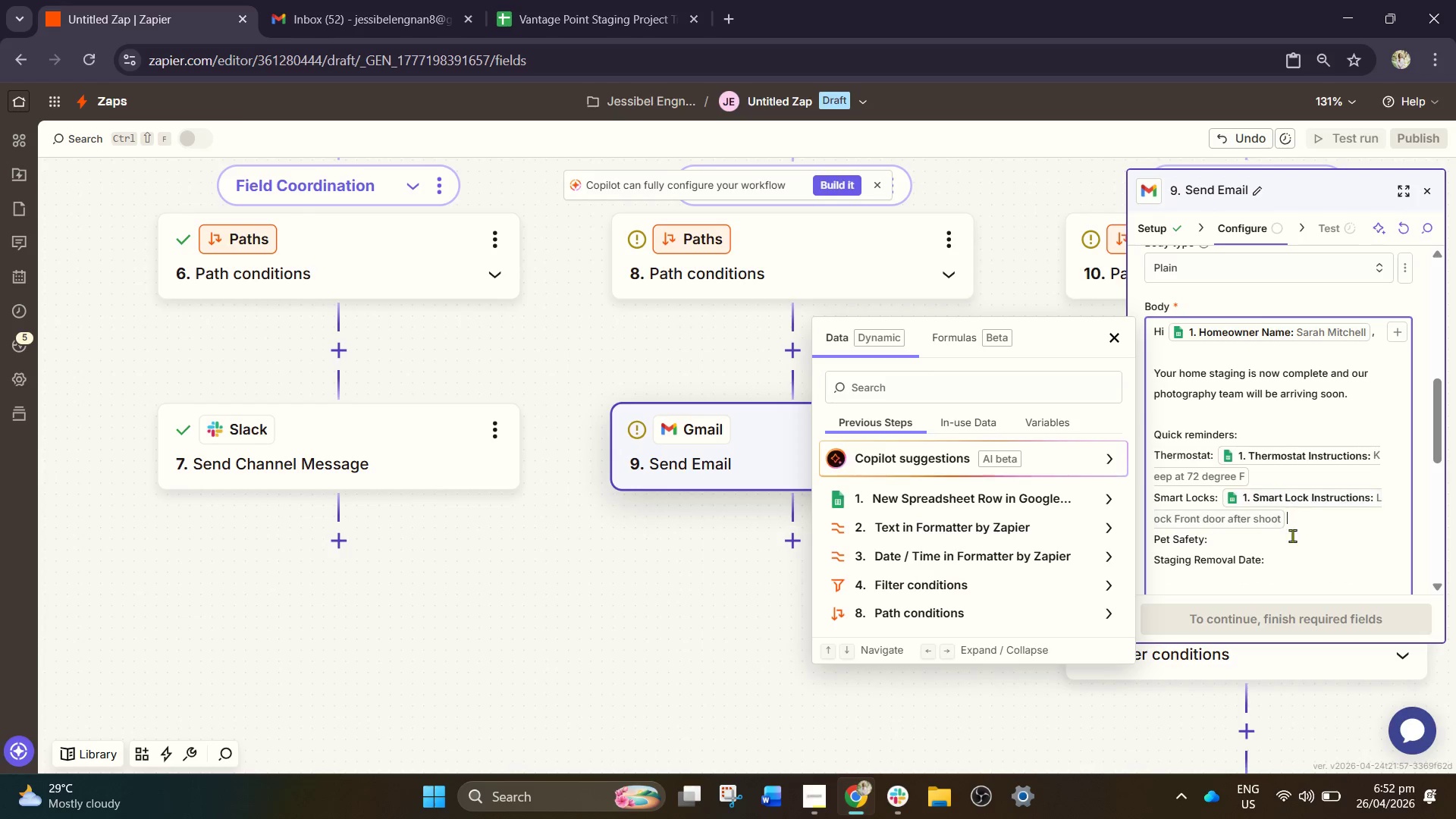 
left_click([1273, 545])
 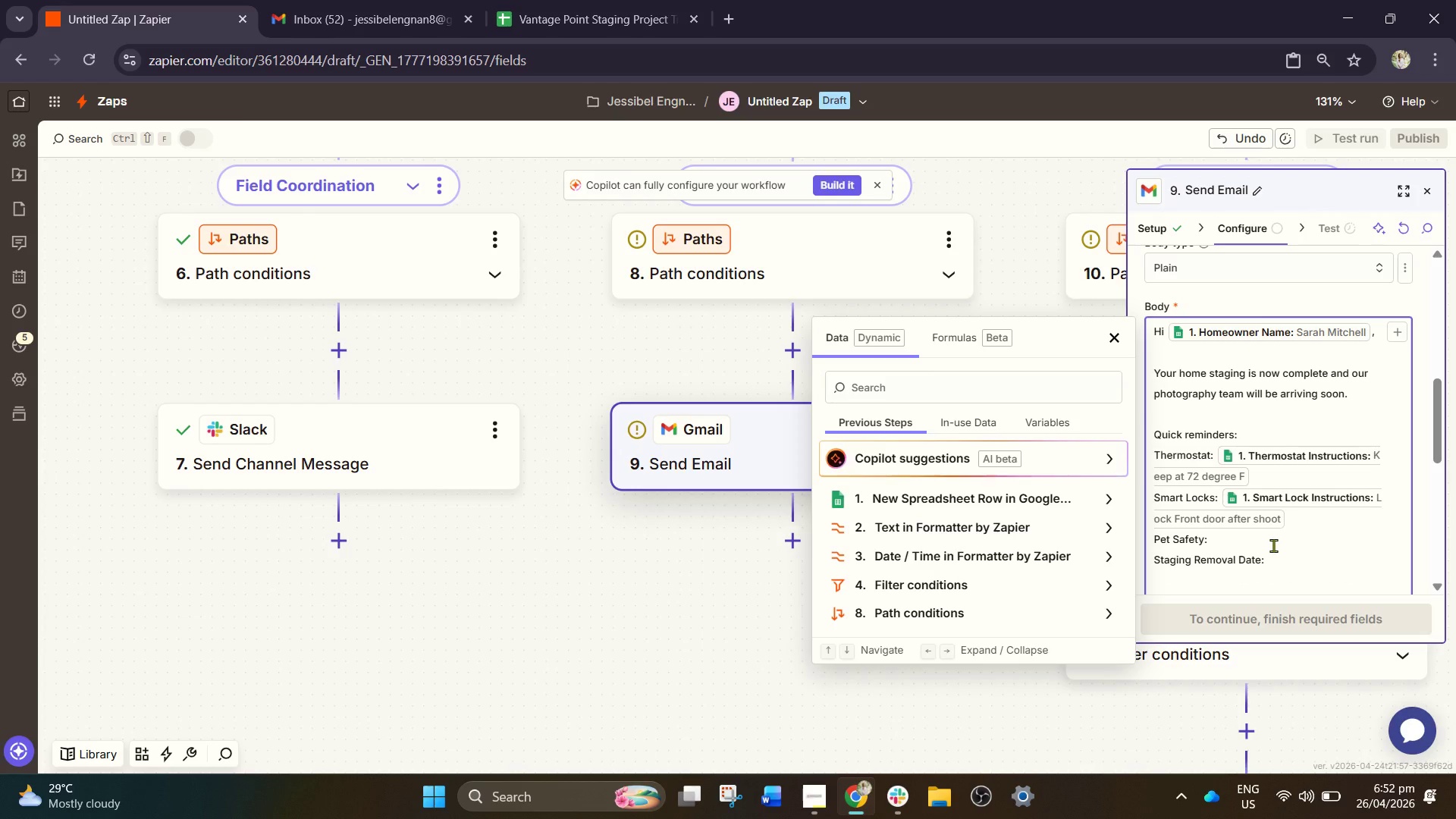 
key(Slash)
 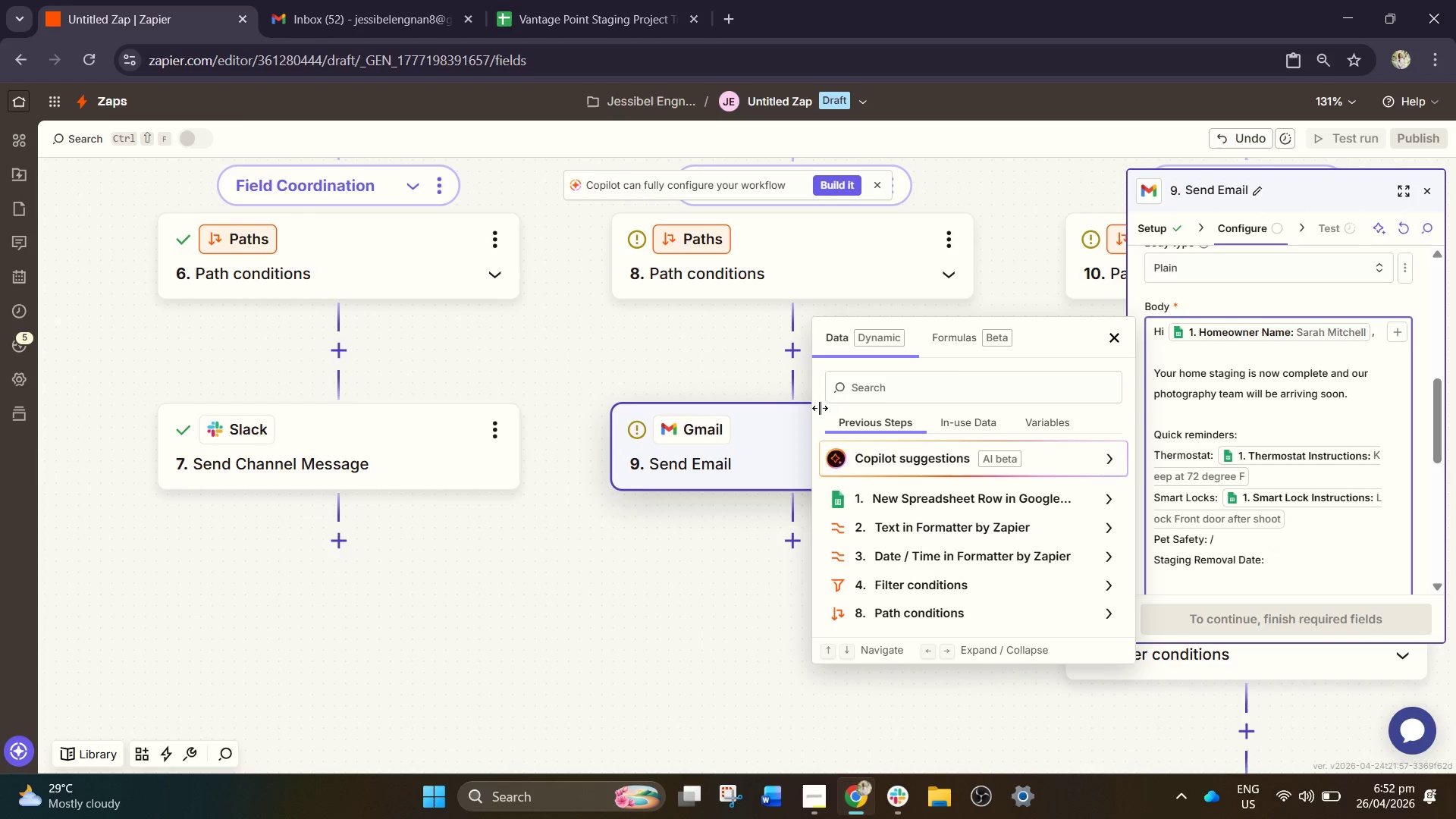 
left_click([888, 386])
 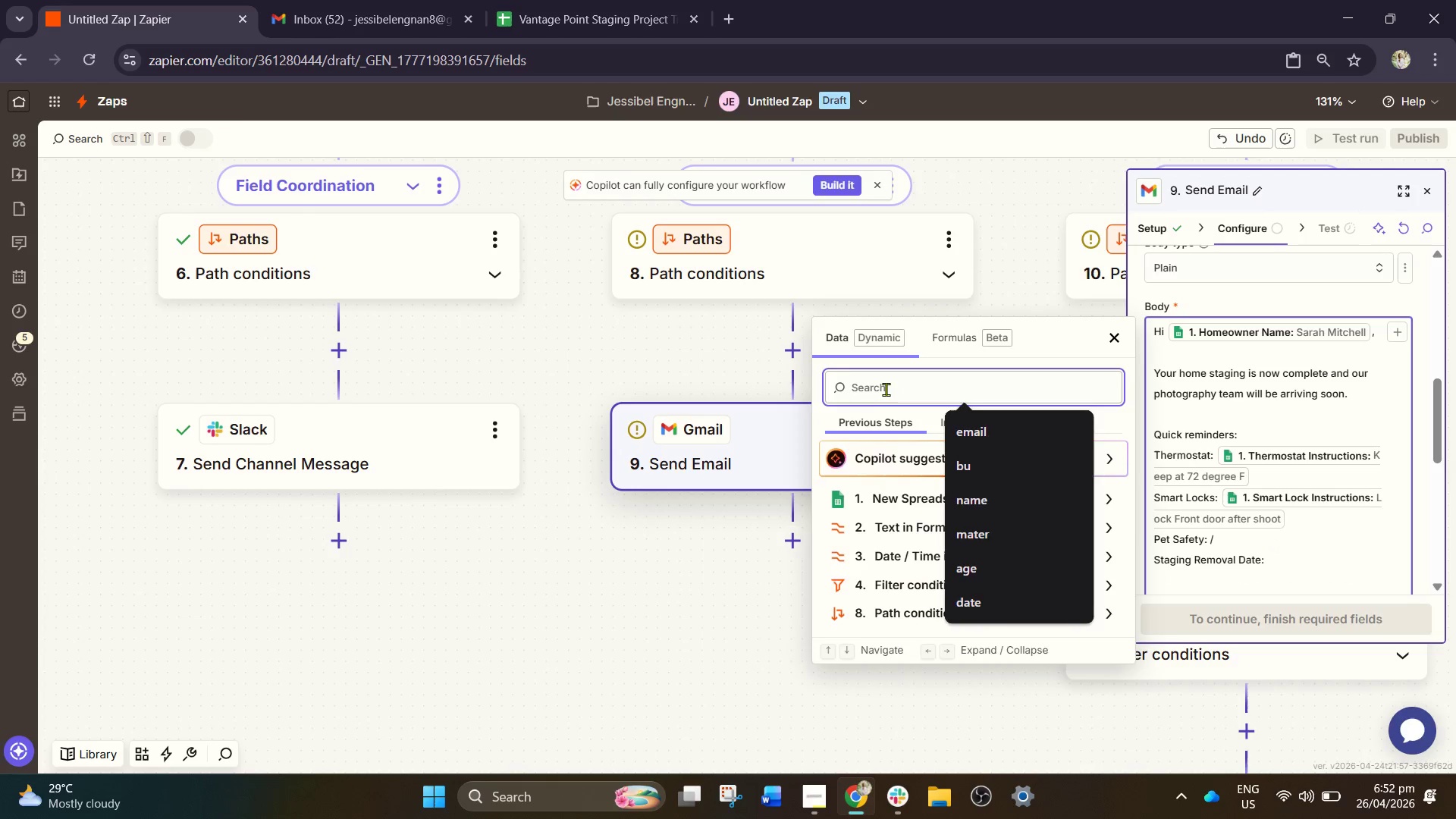 
type(pet)
 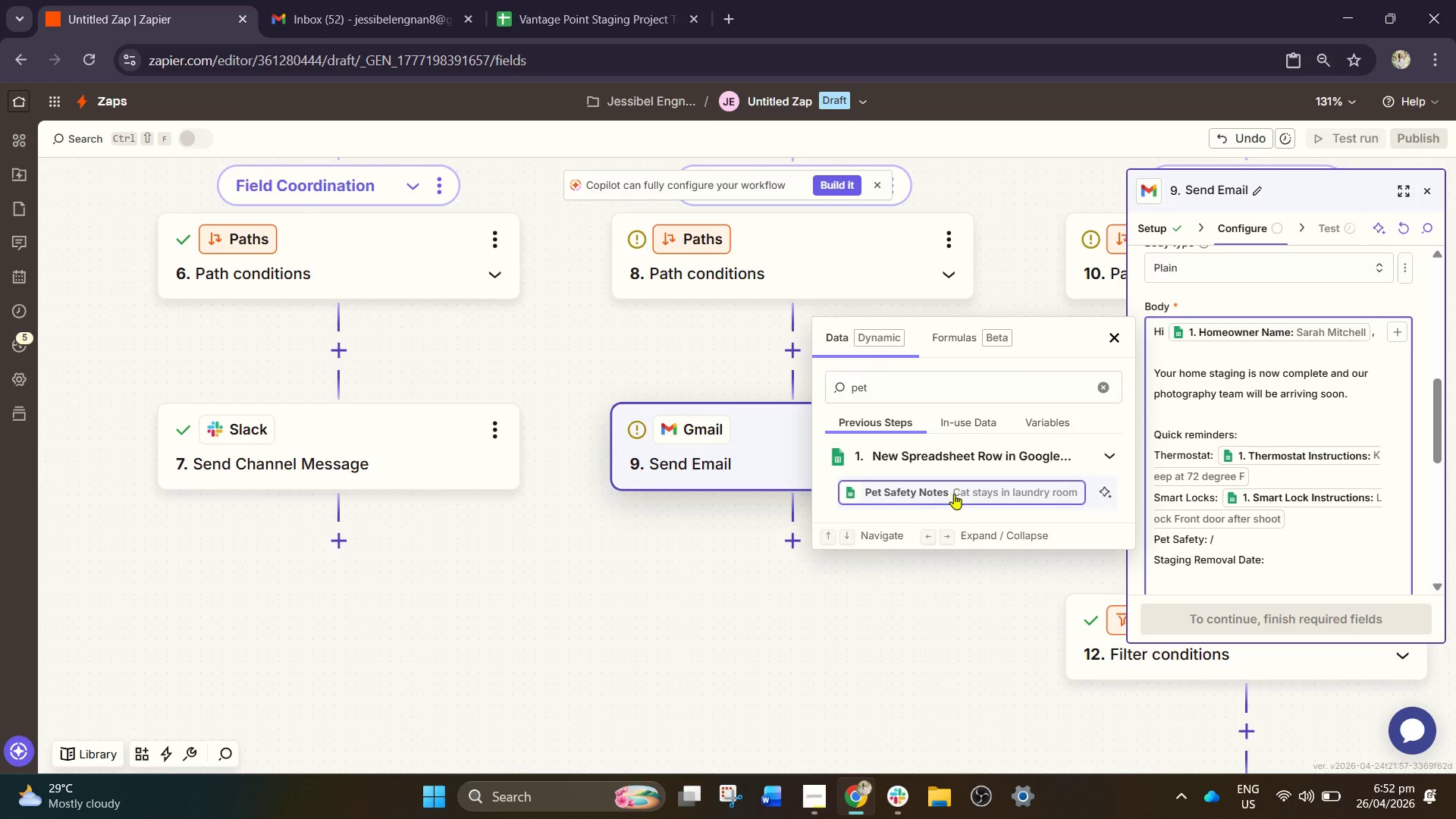 
scroll: coordinate [1291, 534], scroll_direction: down, amount: 1.0
 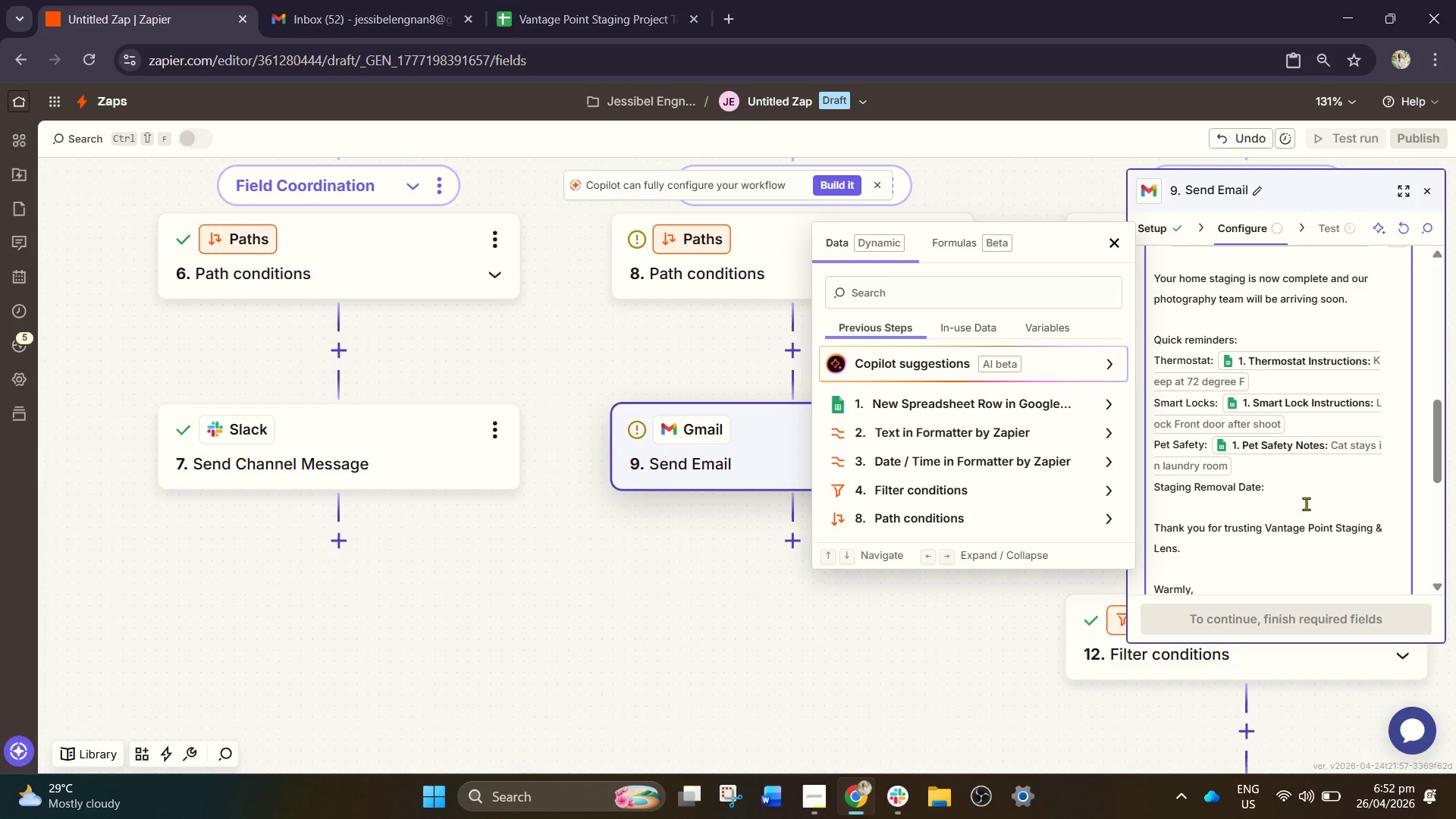 
left_click([1306, 500])
 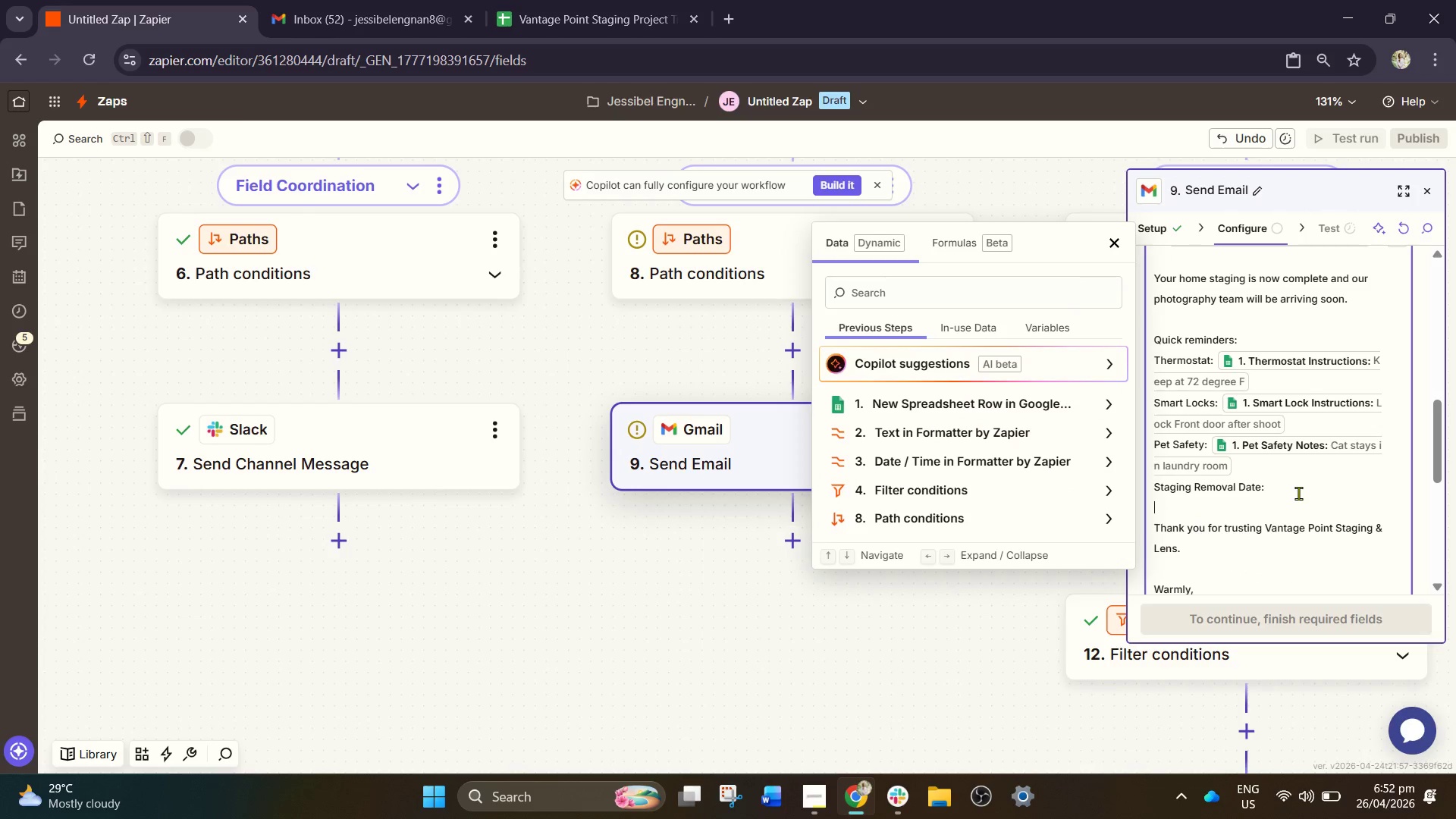 
left_click([1298, 493])
 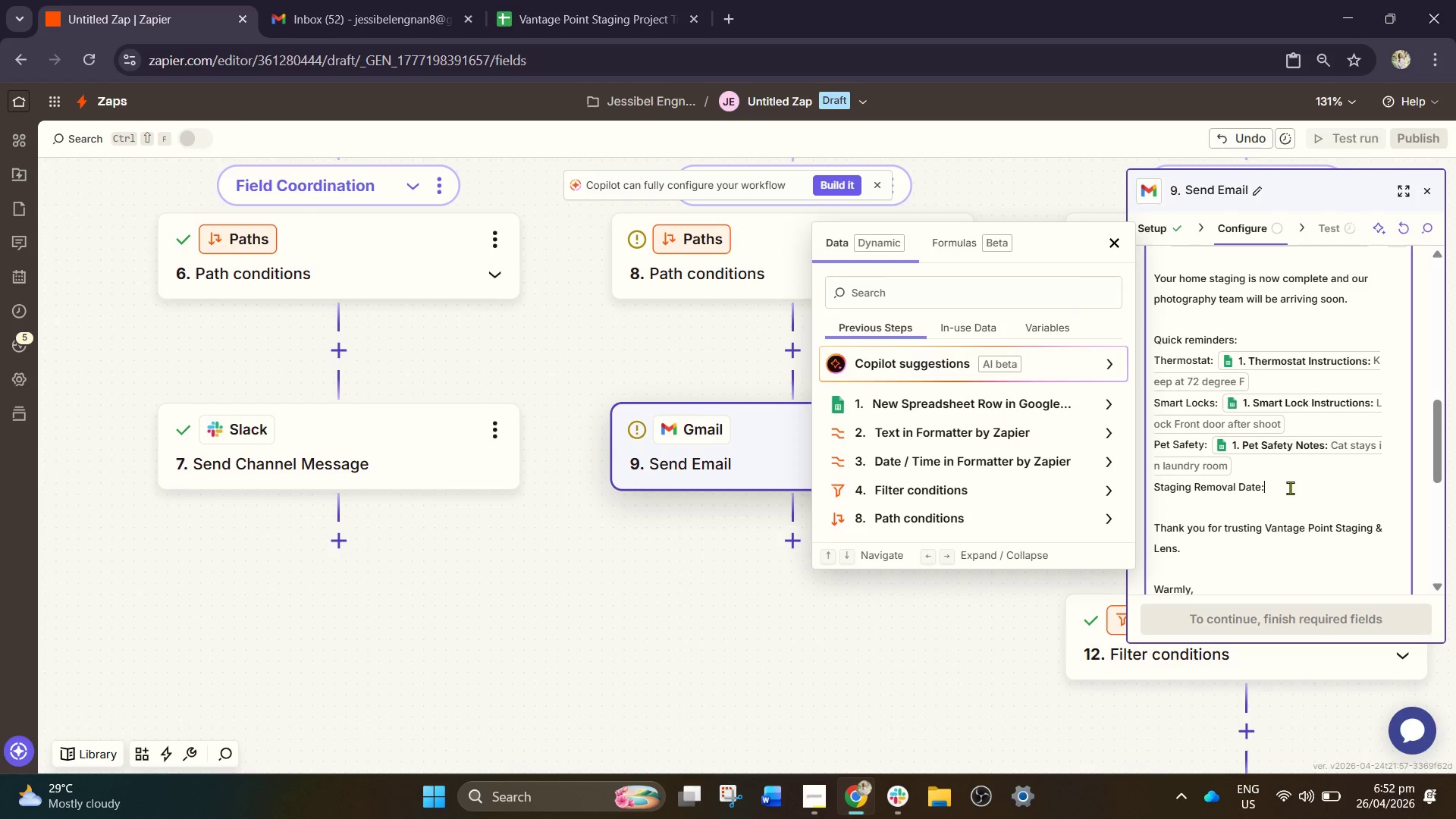 
key(Space)
 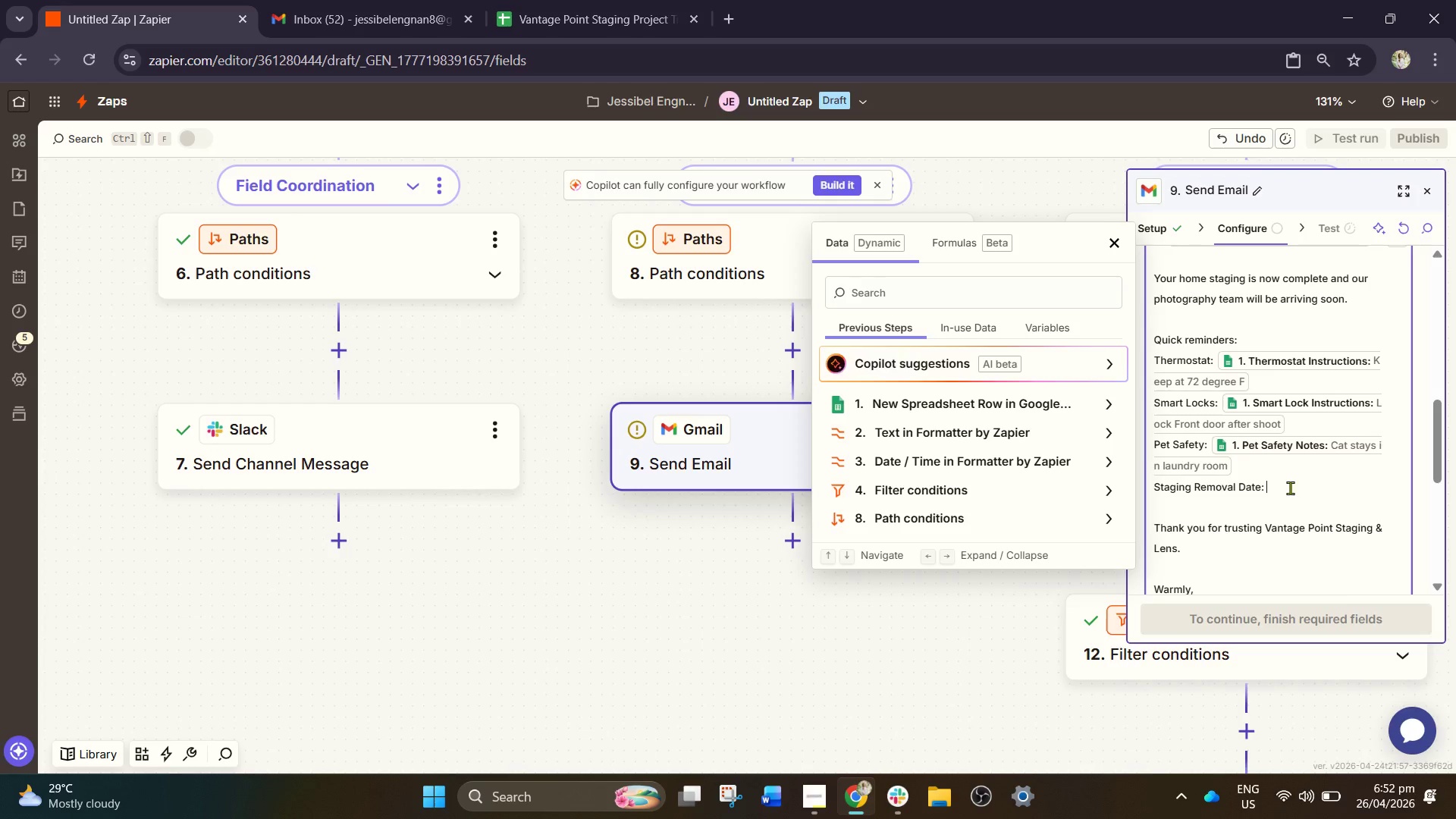 
key(Slash)
 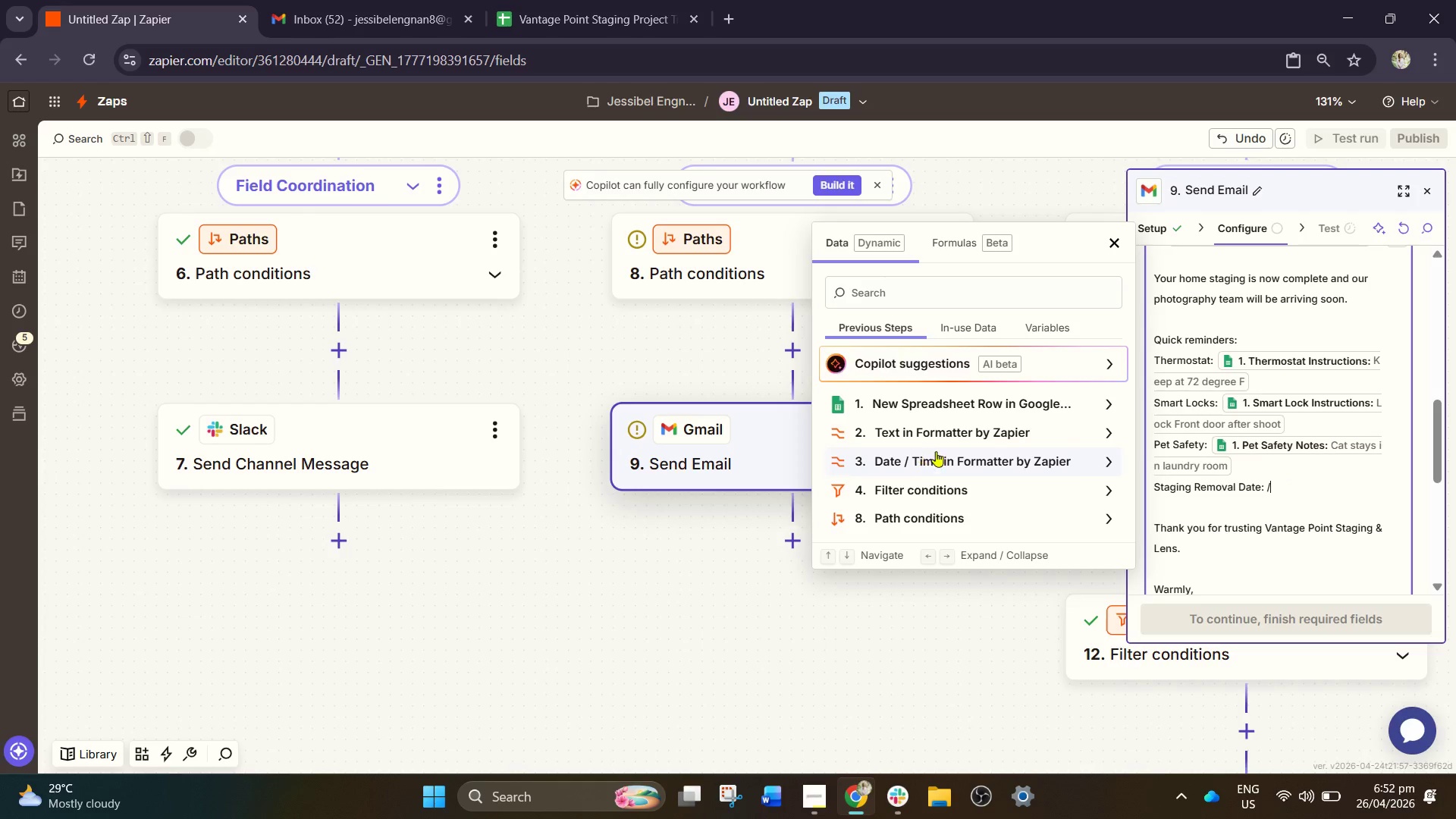 
left_click([969, 458])
 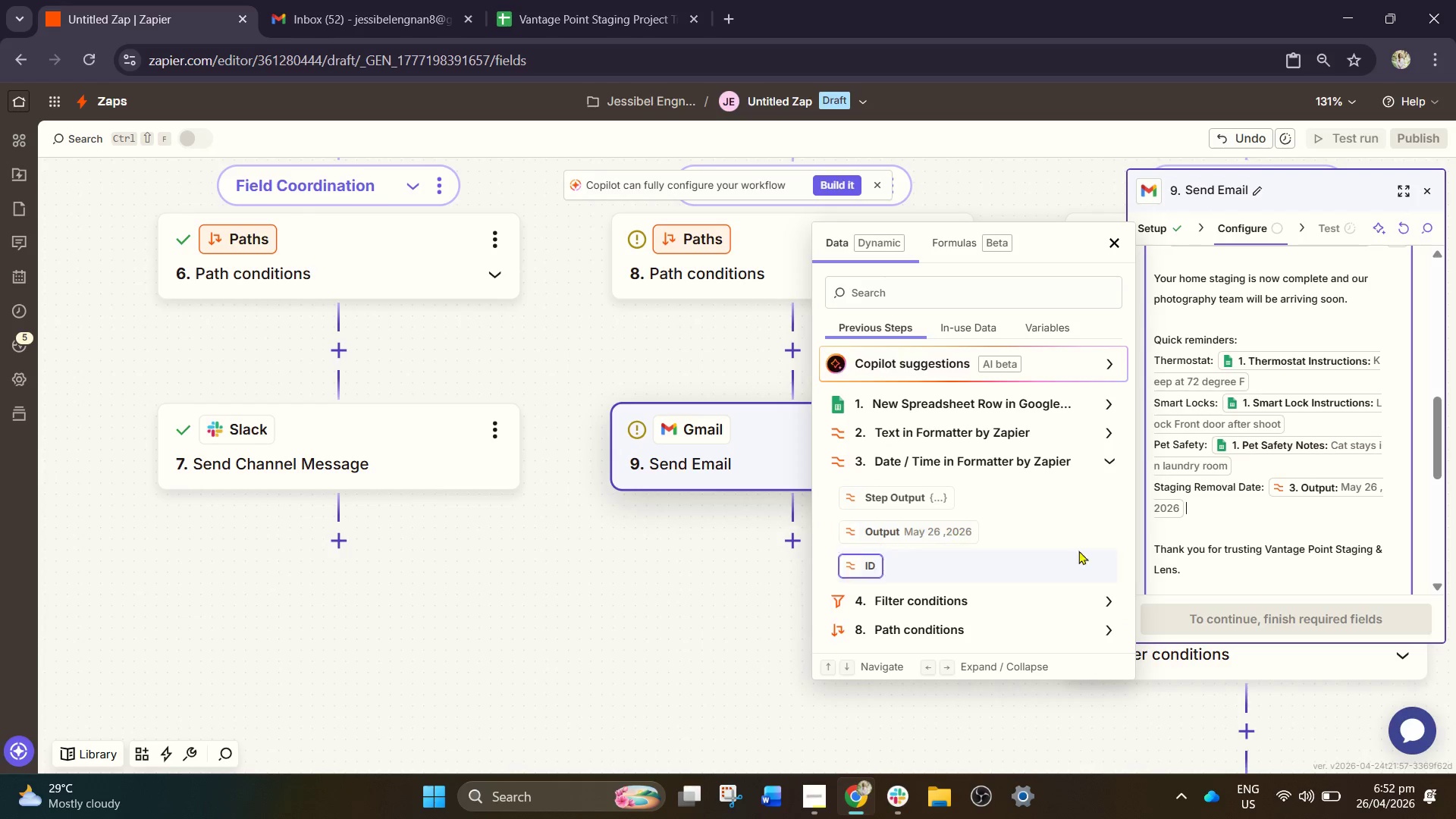 
scroll: coordinate [1239, 499], scroll_direction: down, amount: 2.0
 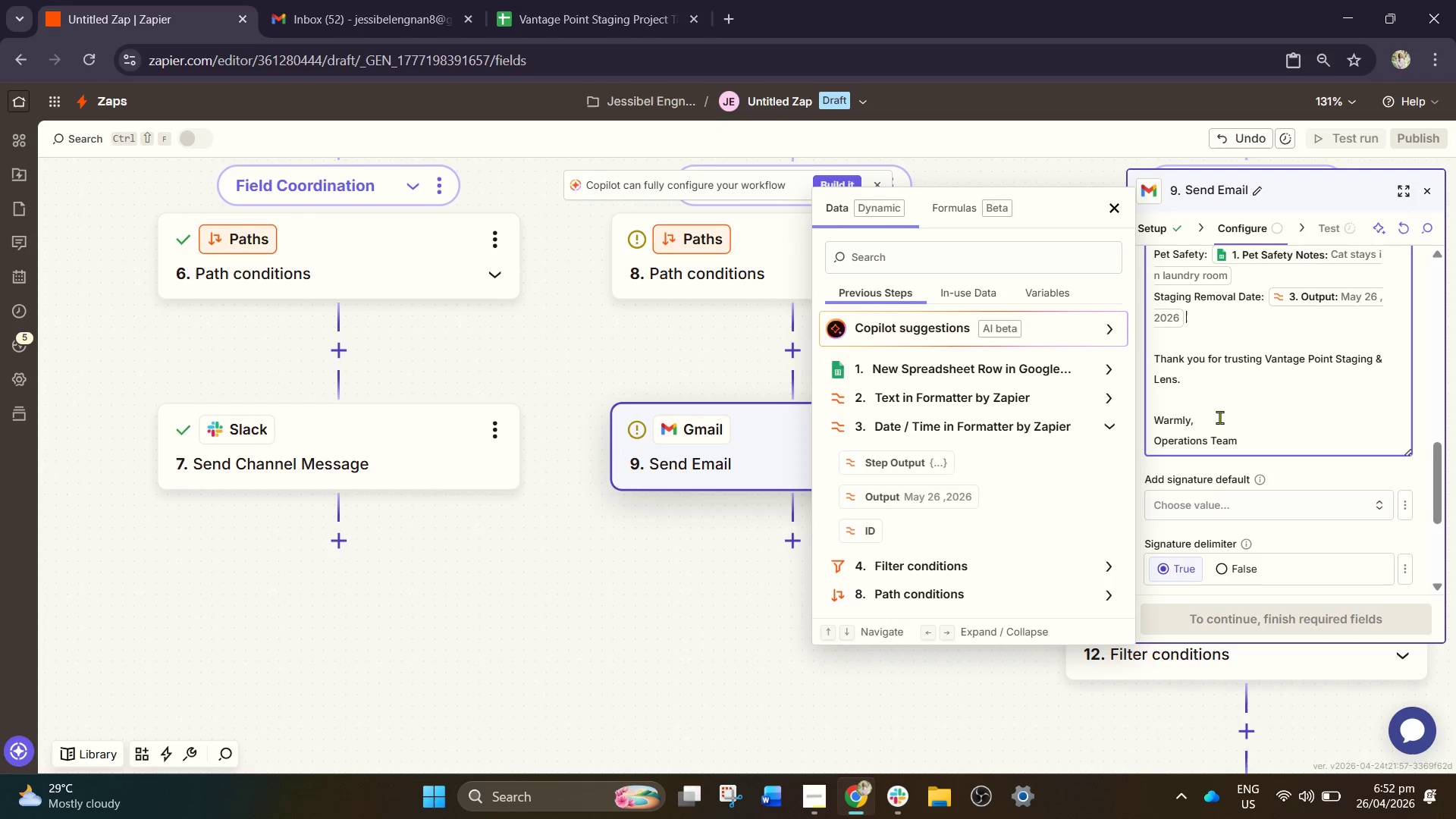 
left_click([1240, 410])
 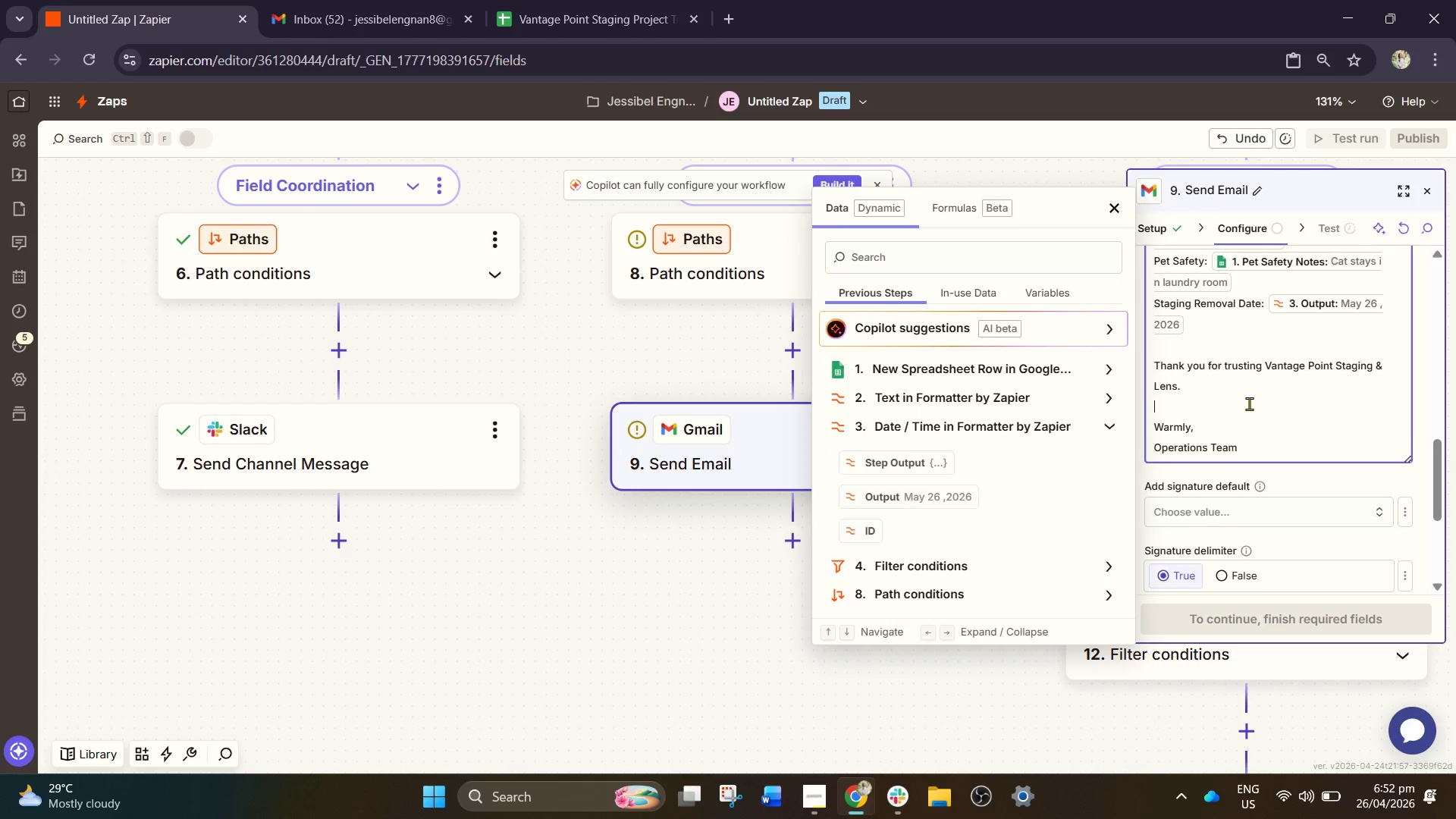 
scroll: coordinate [1215, 346], scroll_direction: up, amount: 5.0
 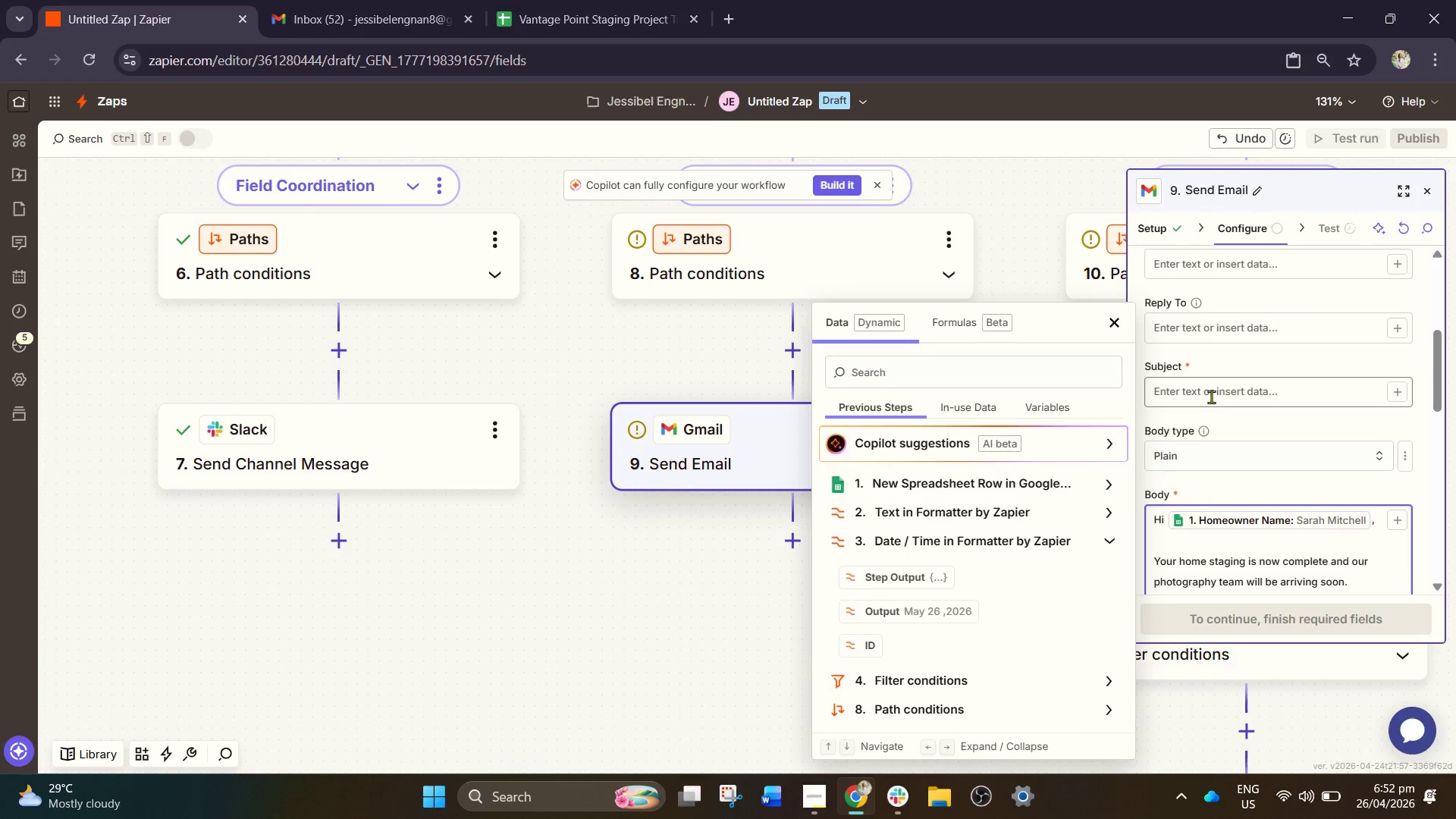 
left_click([1209, 400])
 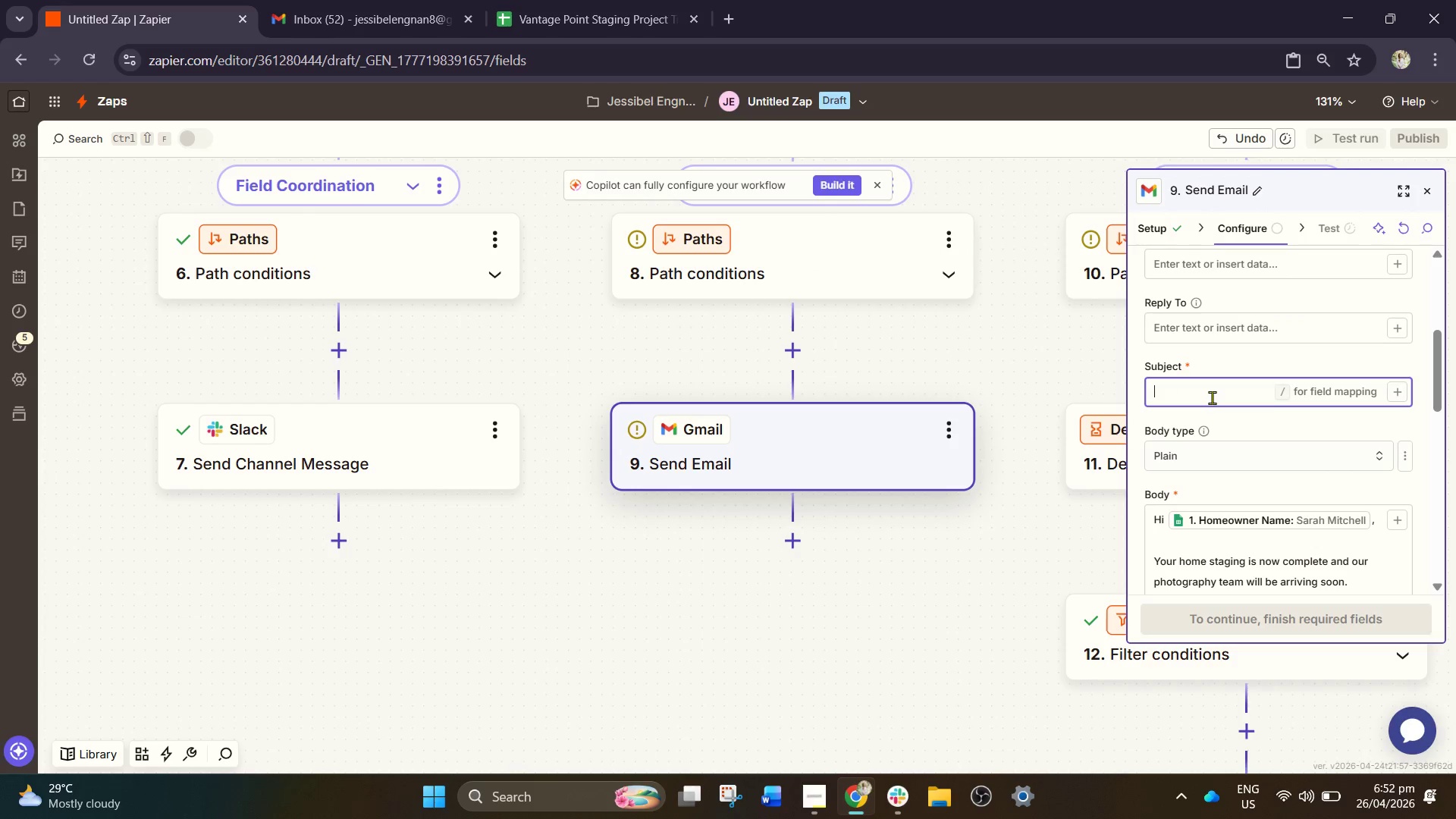 
type(your )
key(Backspace)
key(Backspace)
key(Backspace)
key(Backspace)
key(Backspace)
type(Your ho)
key(Backspace)
key(Backspace)
type(Home is ready)
key(Backspace)
key(Backspace)
key(Backspace)
key(Backspace)
key(Backspace)
key(Backspace)
 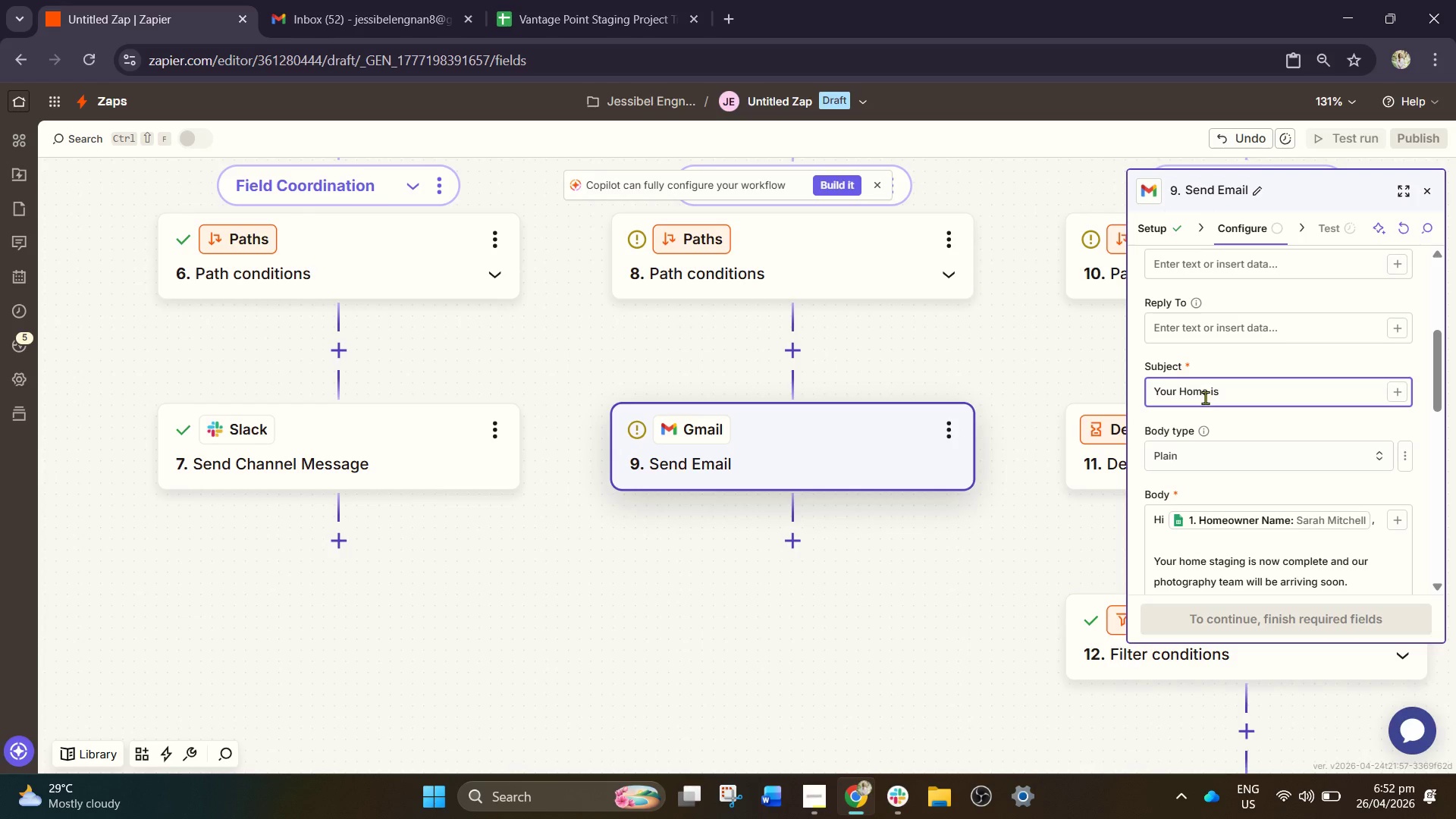 
type( Ready for Photography)
 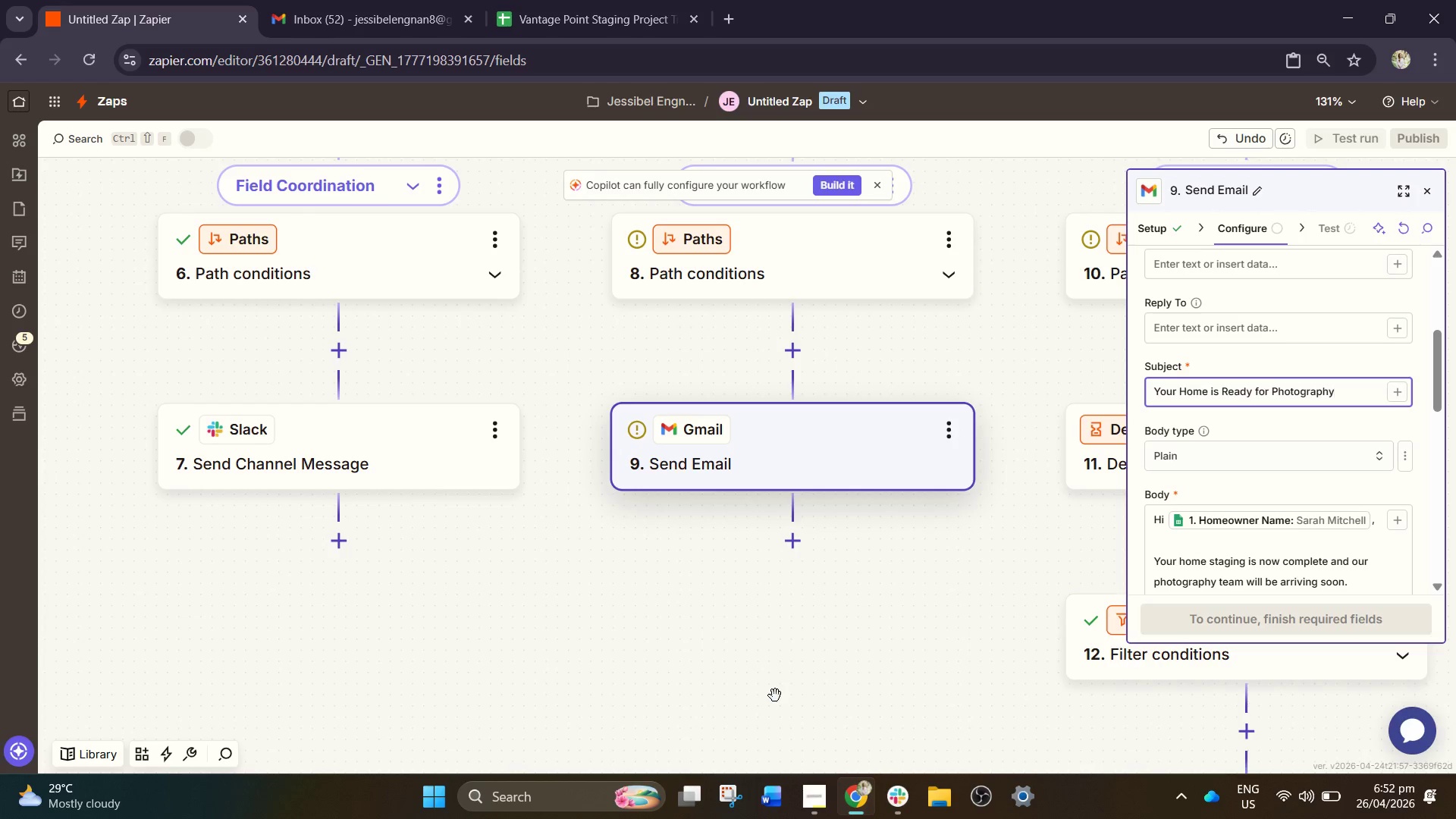 
scroll: coordinate [1266, 397], scroll_direction: up, amount: 7.0
 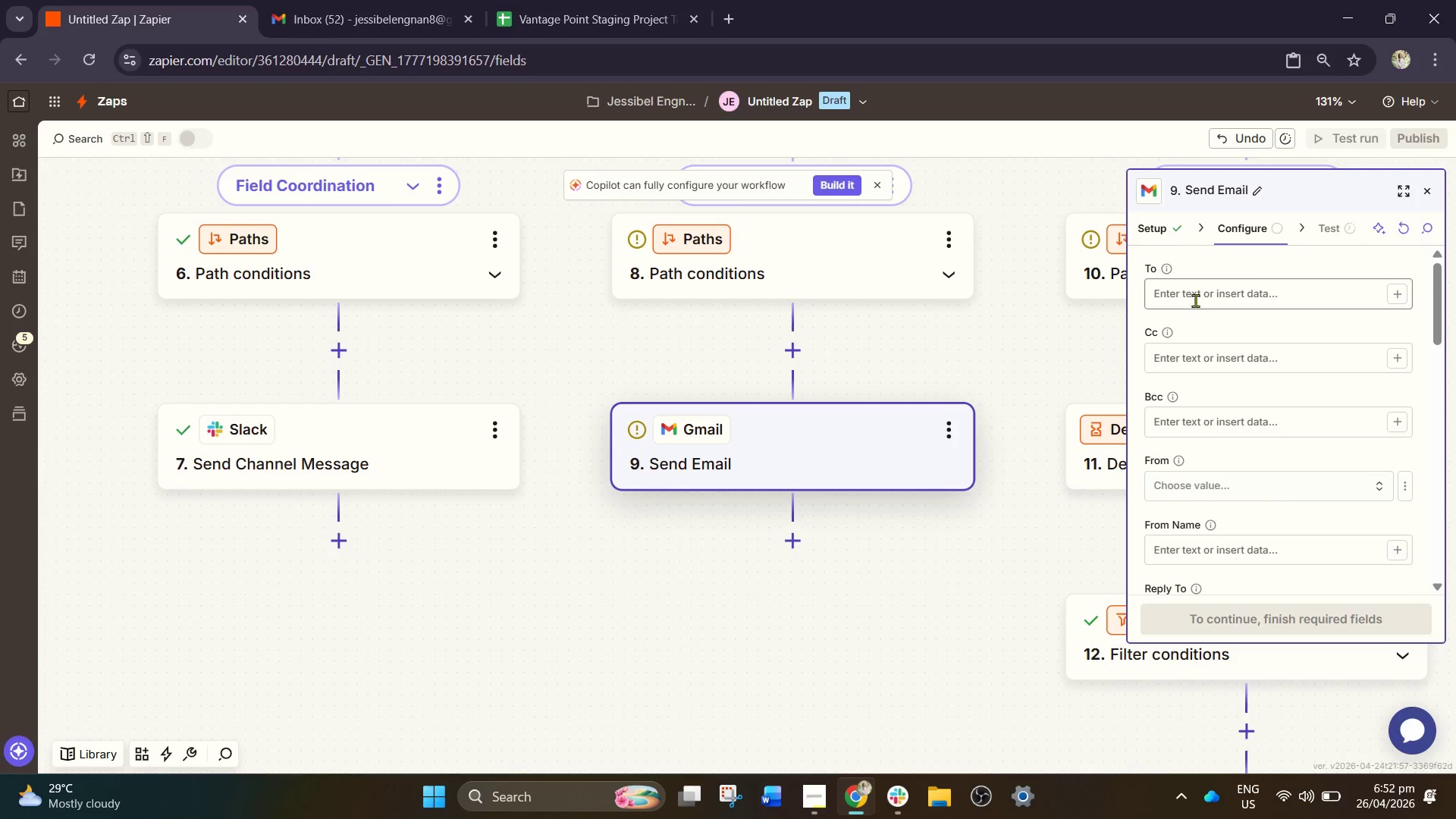 
left_click([1195, 300])
 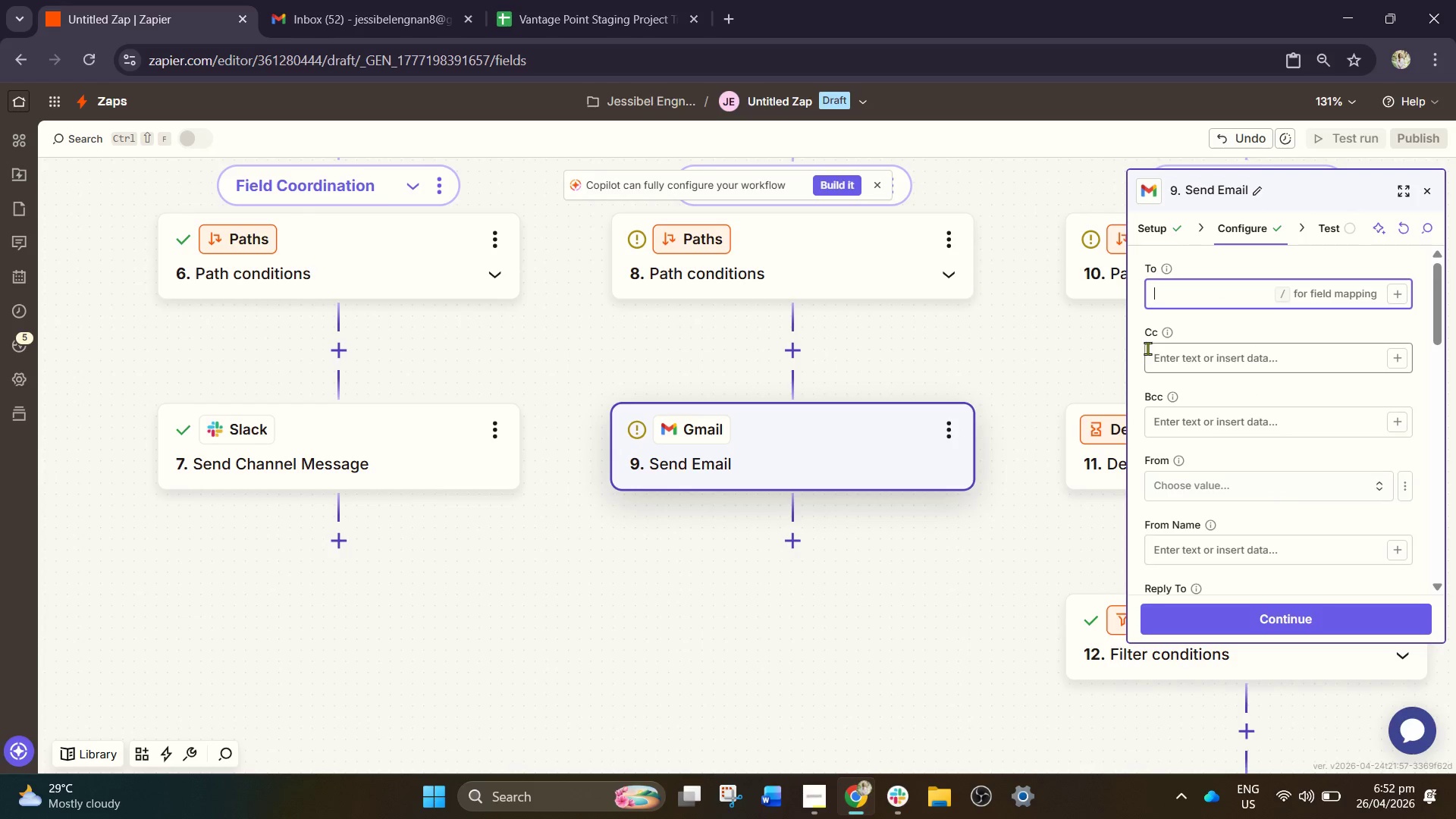 
key(Slash)
 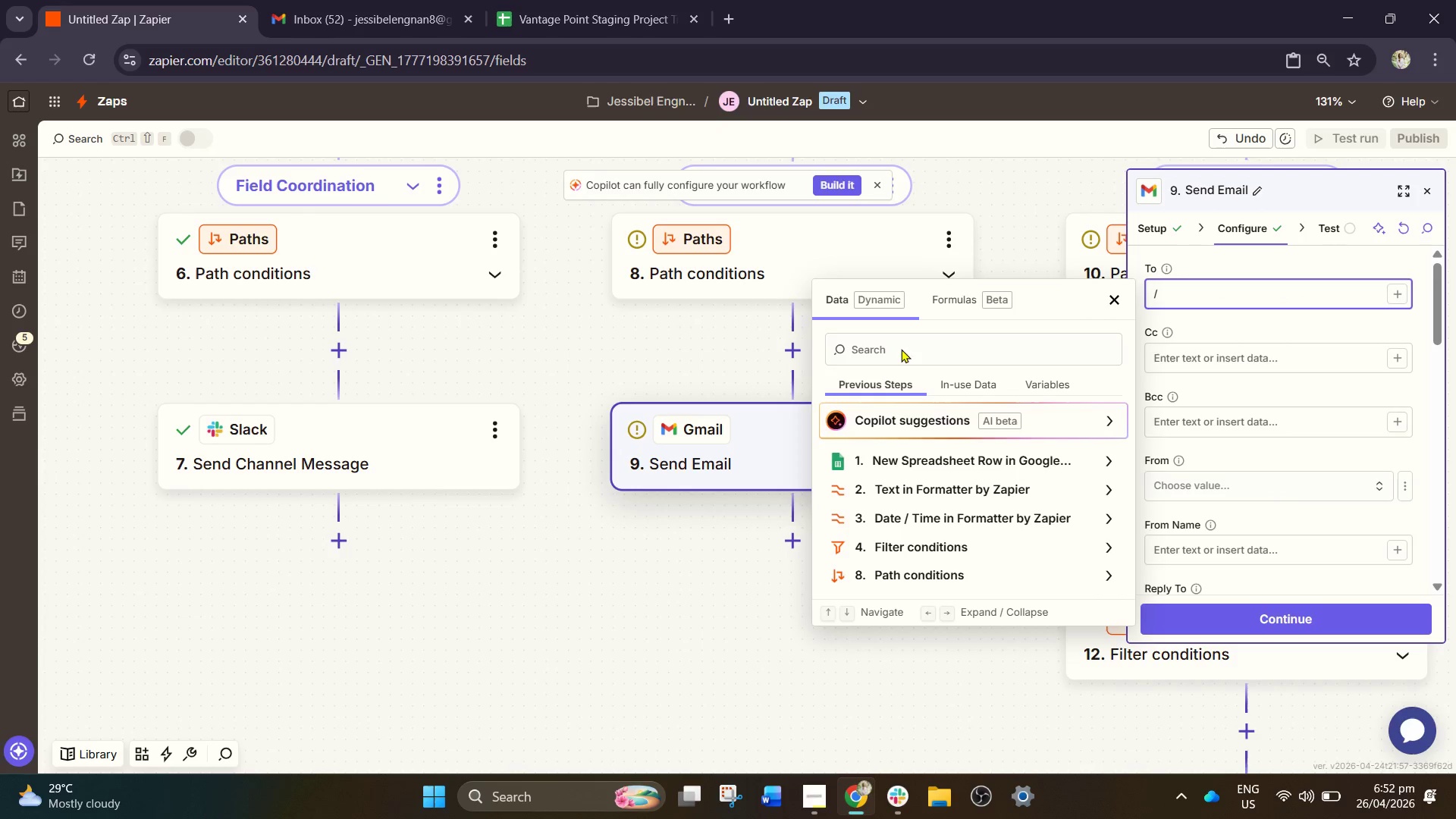 
left_click([899, 345])
 